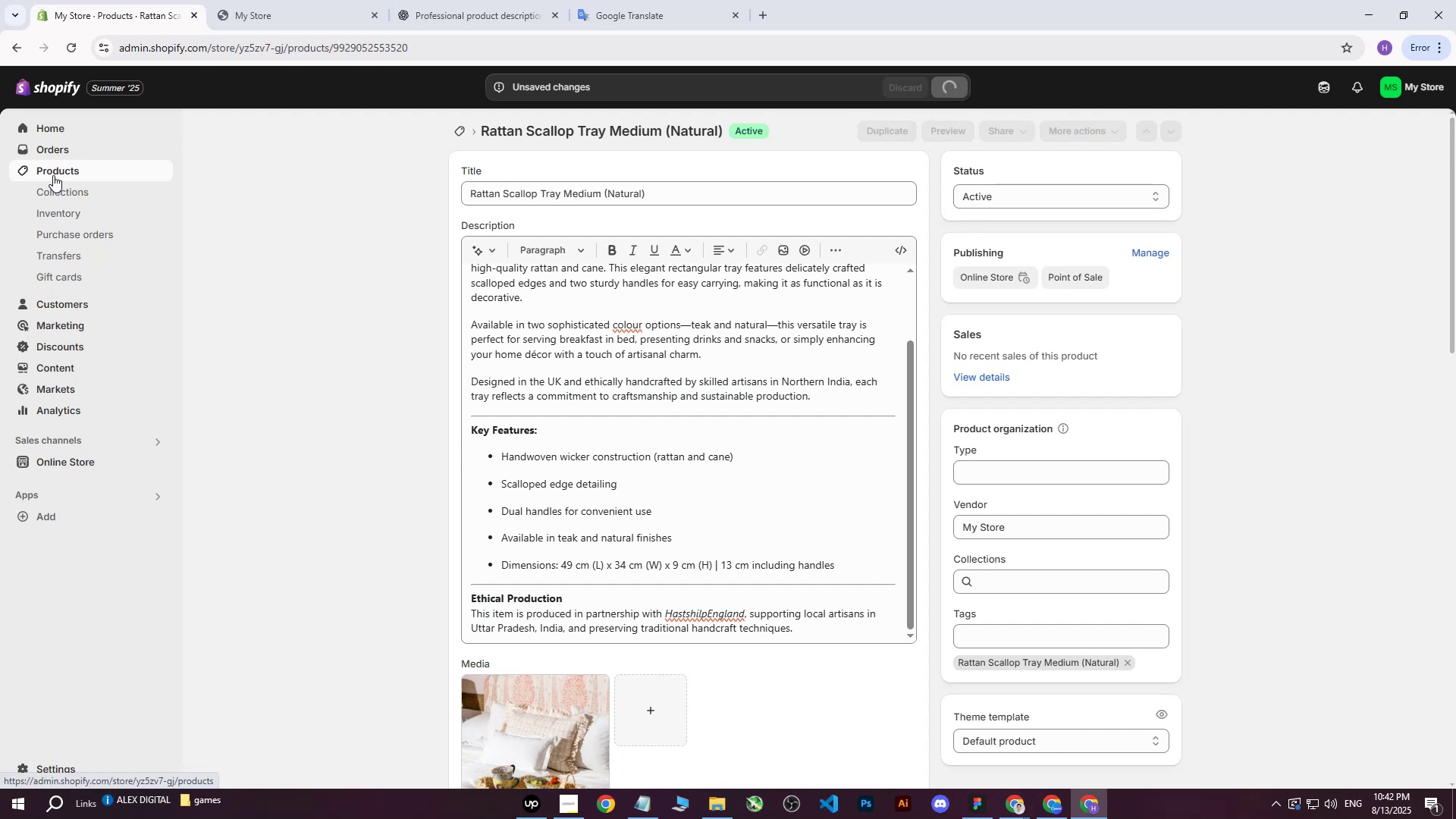 
left_click([53, 175])
 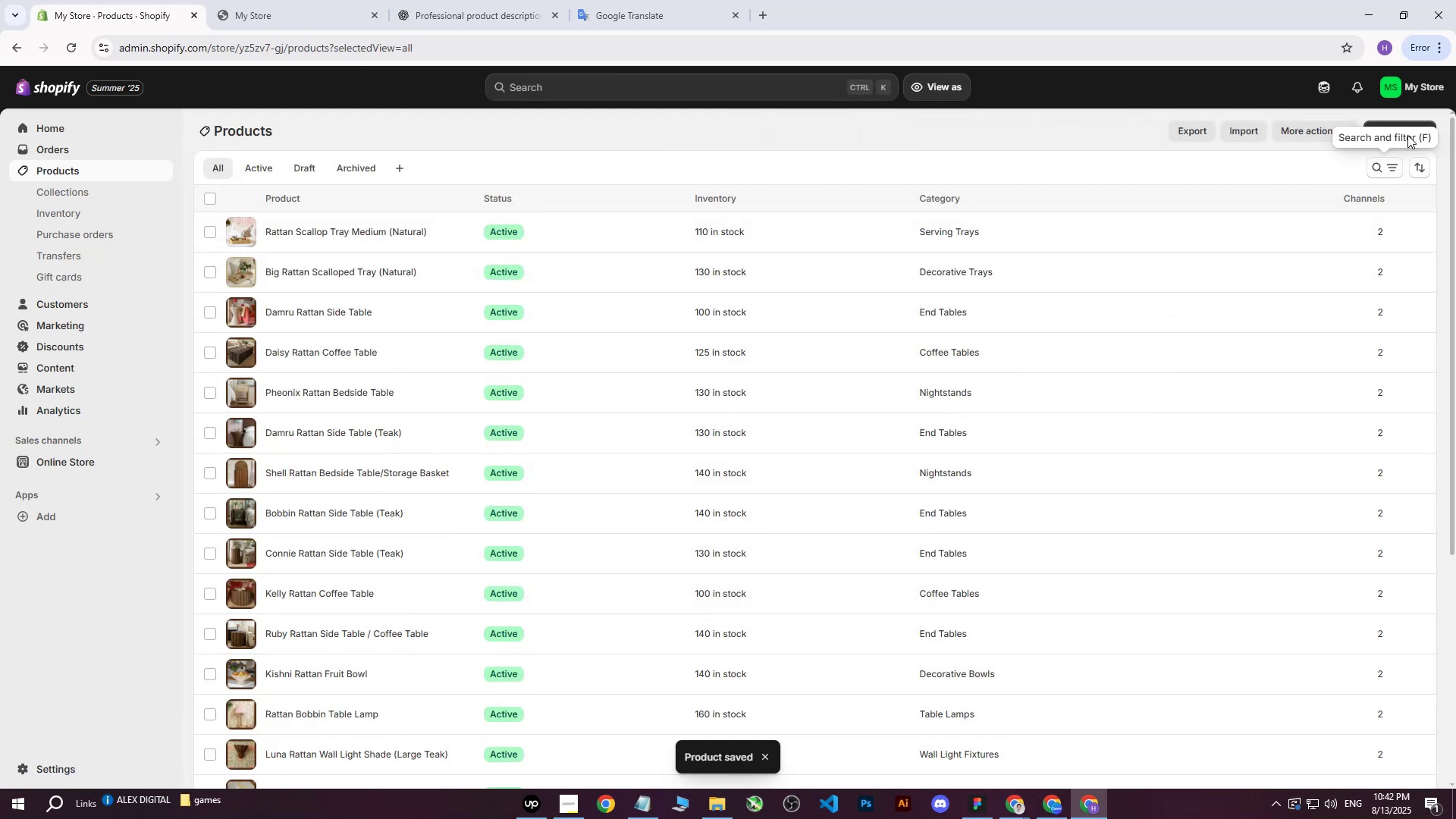 
left_click([1372, 127])
 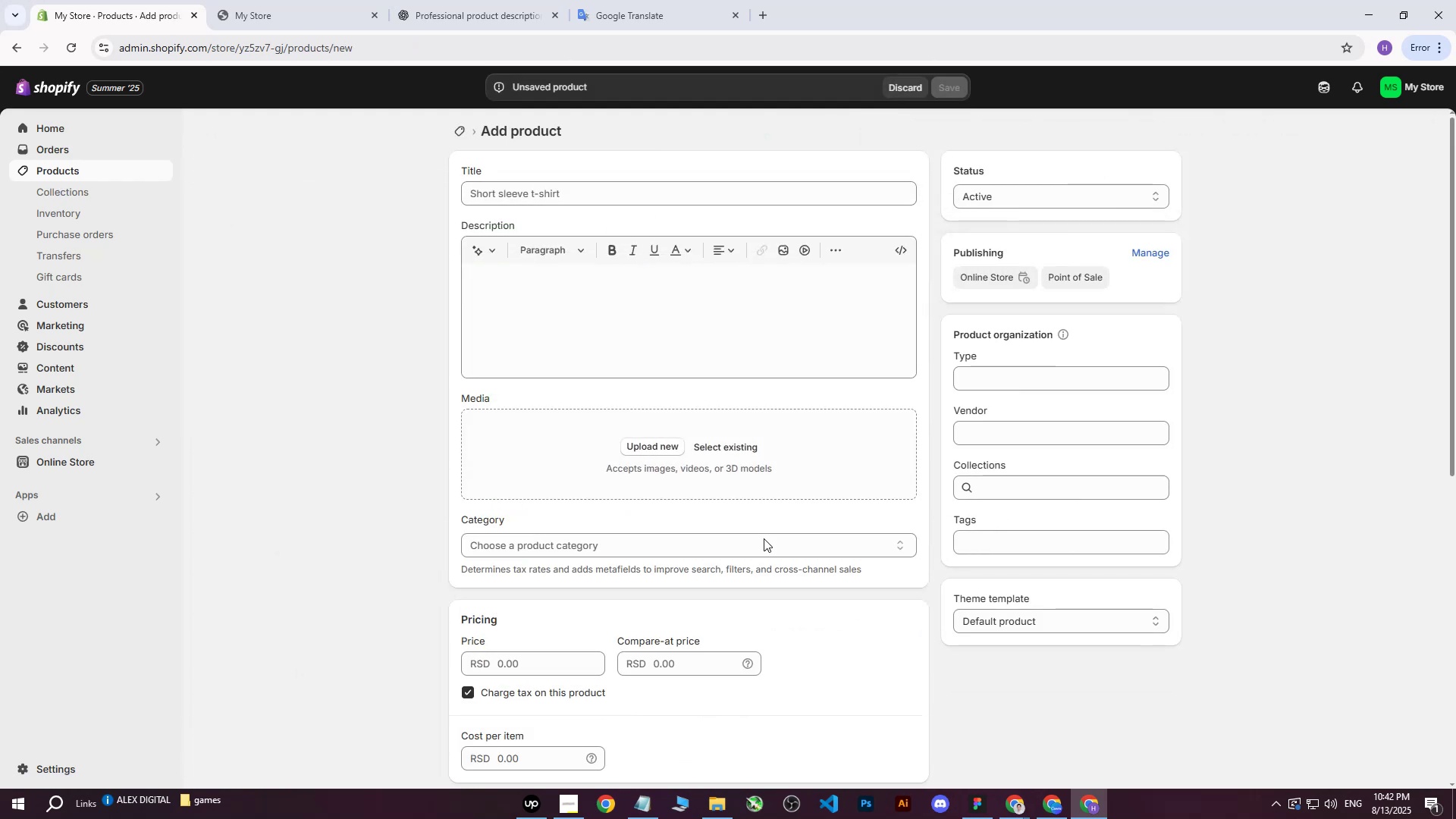 
left_click([1060, 806])
 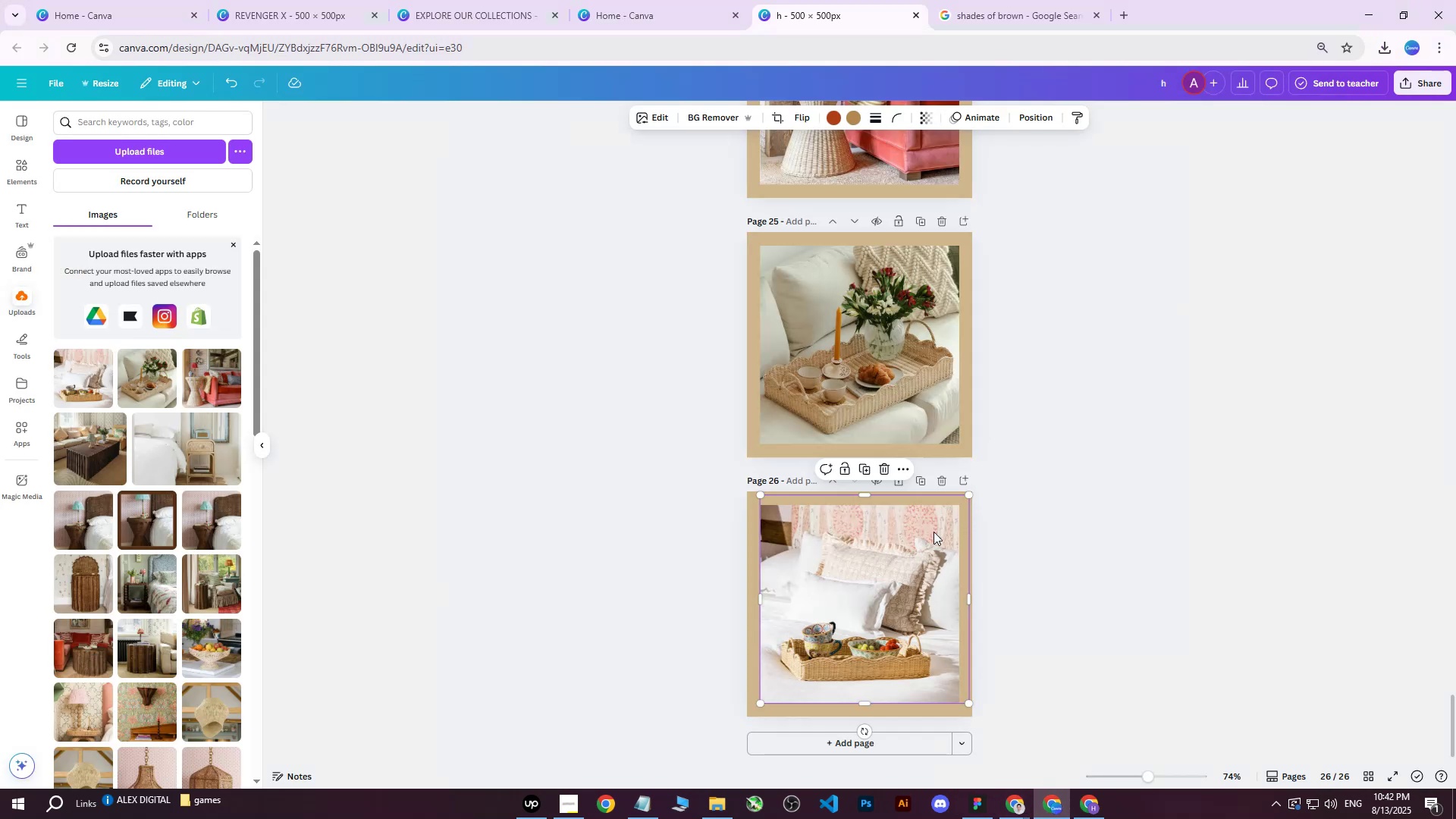 
left_click([871, 585])
 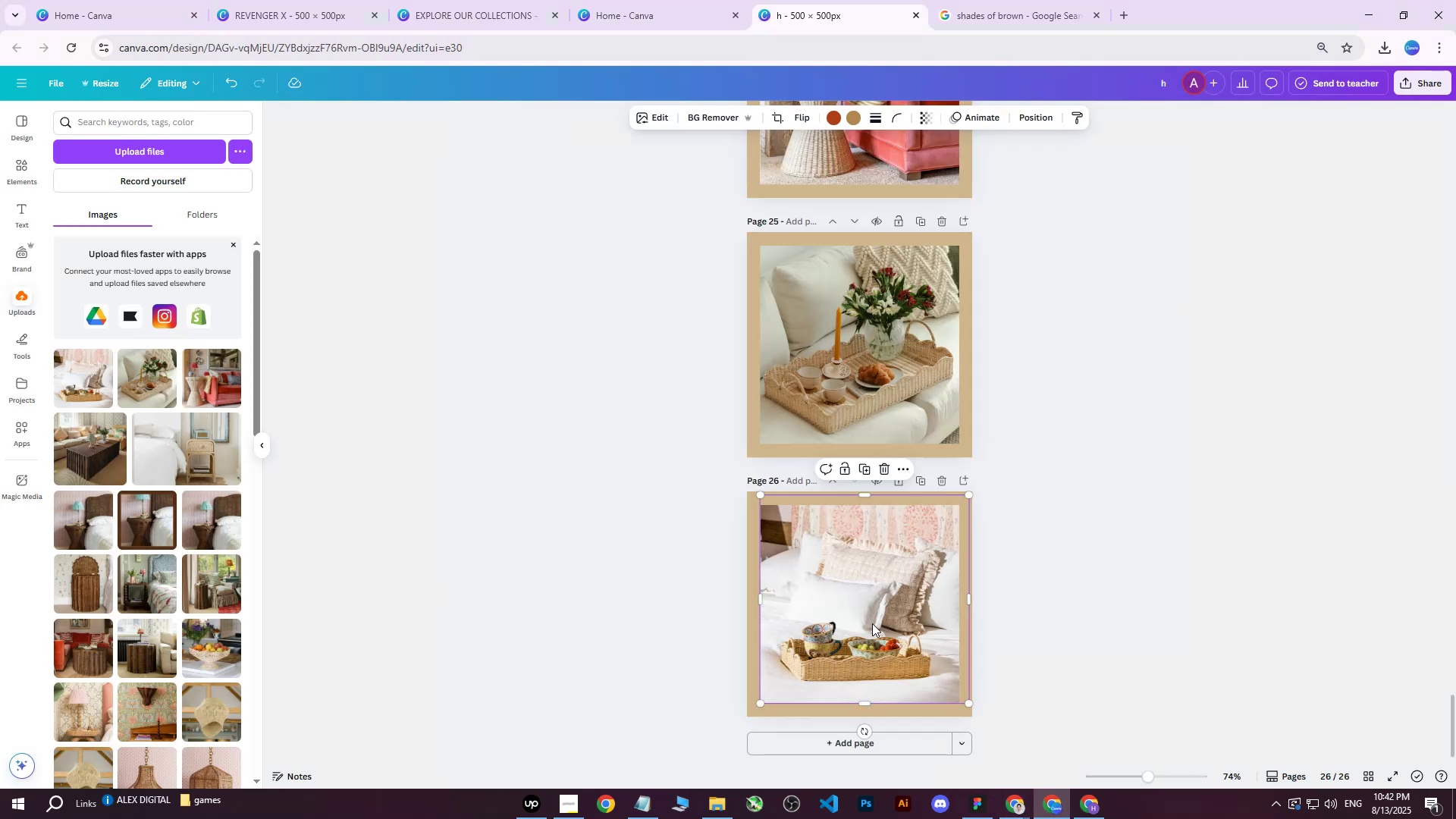 
left_click_drag(start_coordinate=[875, 621], to_coordinate=[868, 619])
 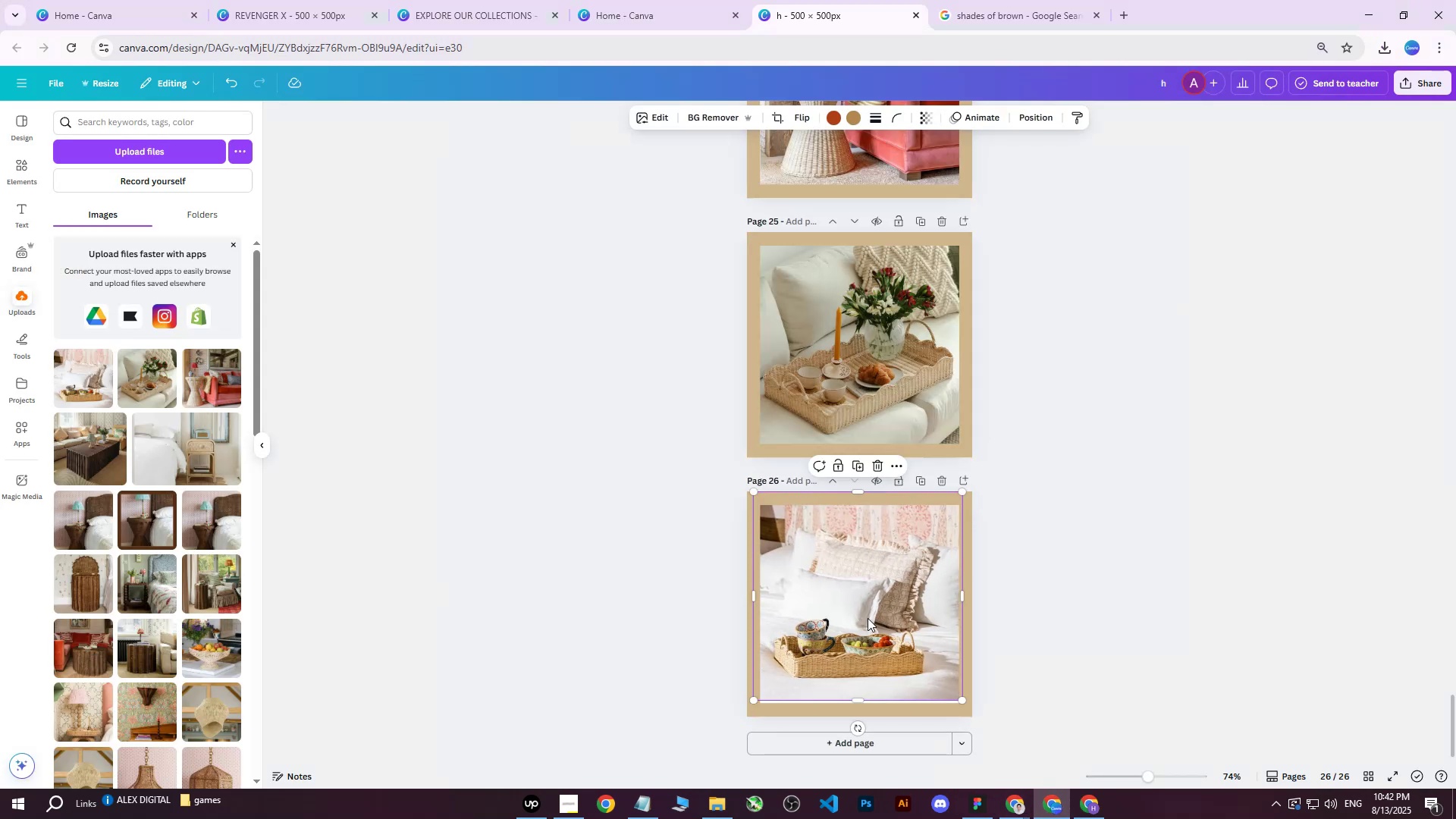 
key(Delete)
 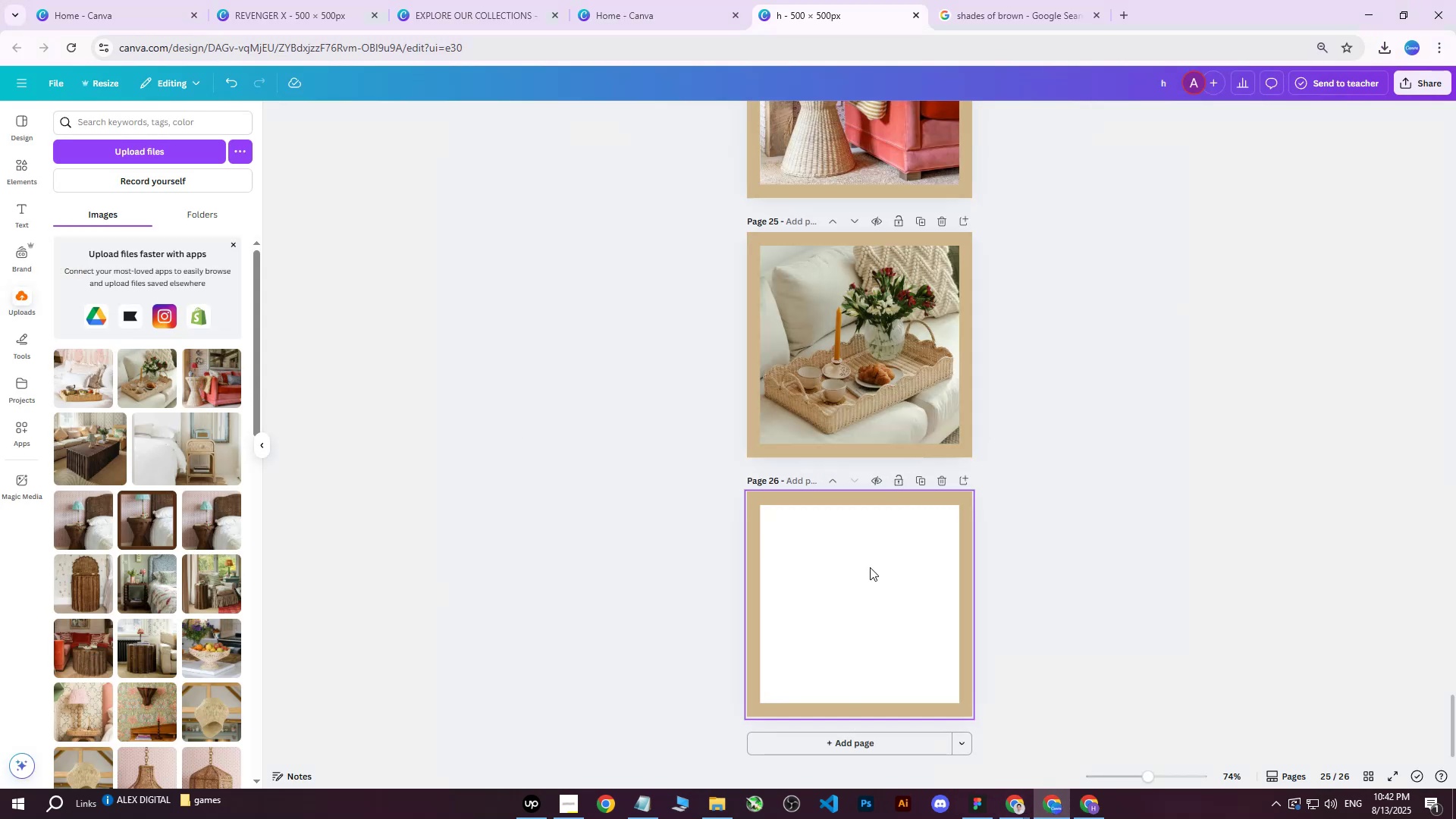 
key(Control+ControlLeft)
 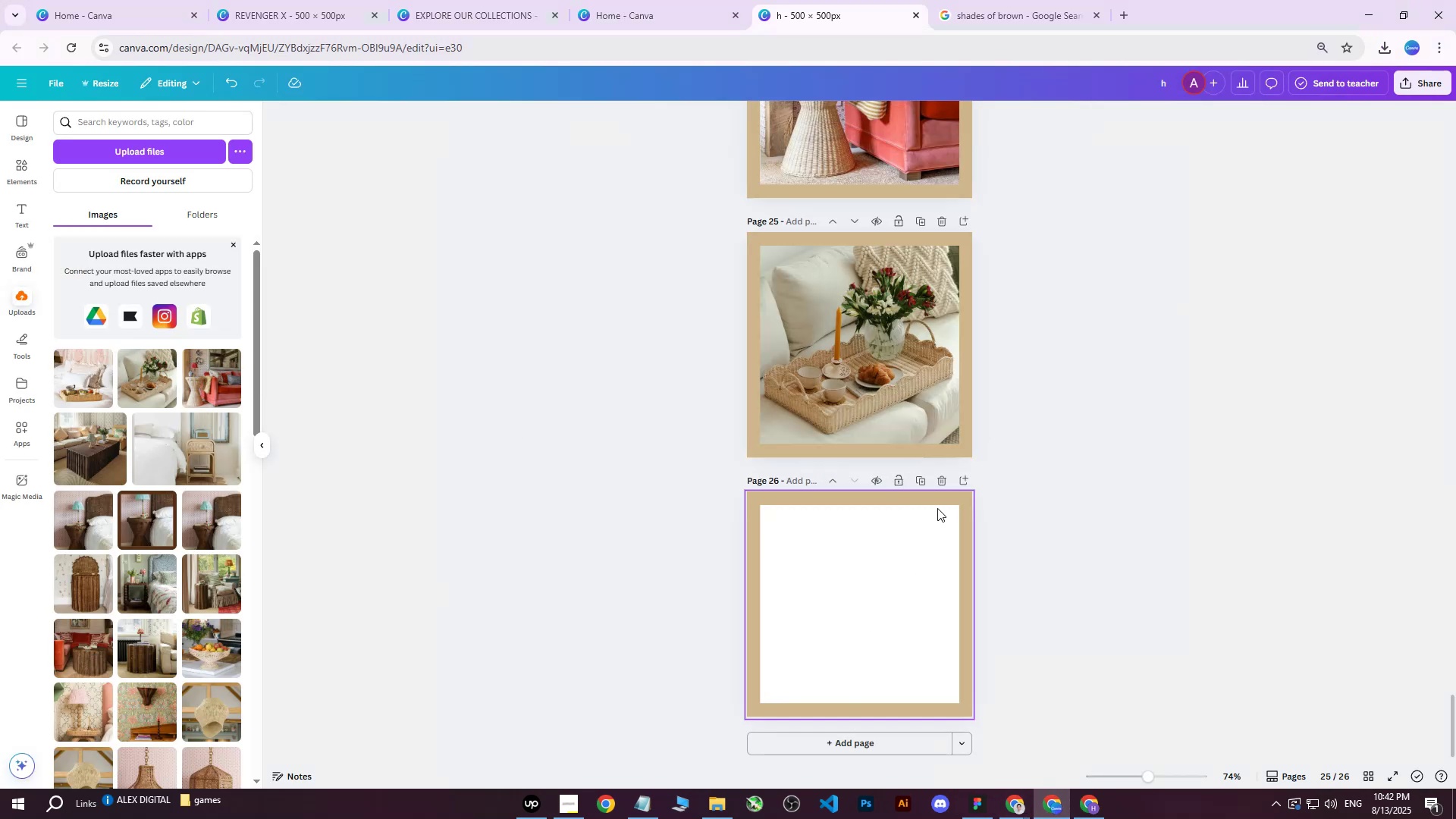 
key(Control+Z)
 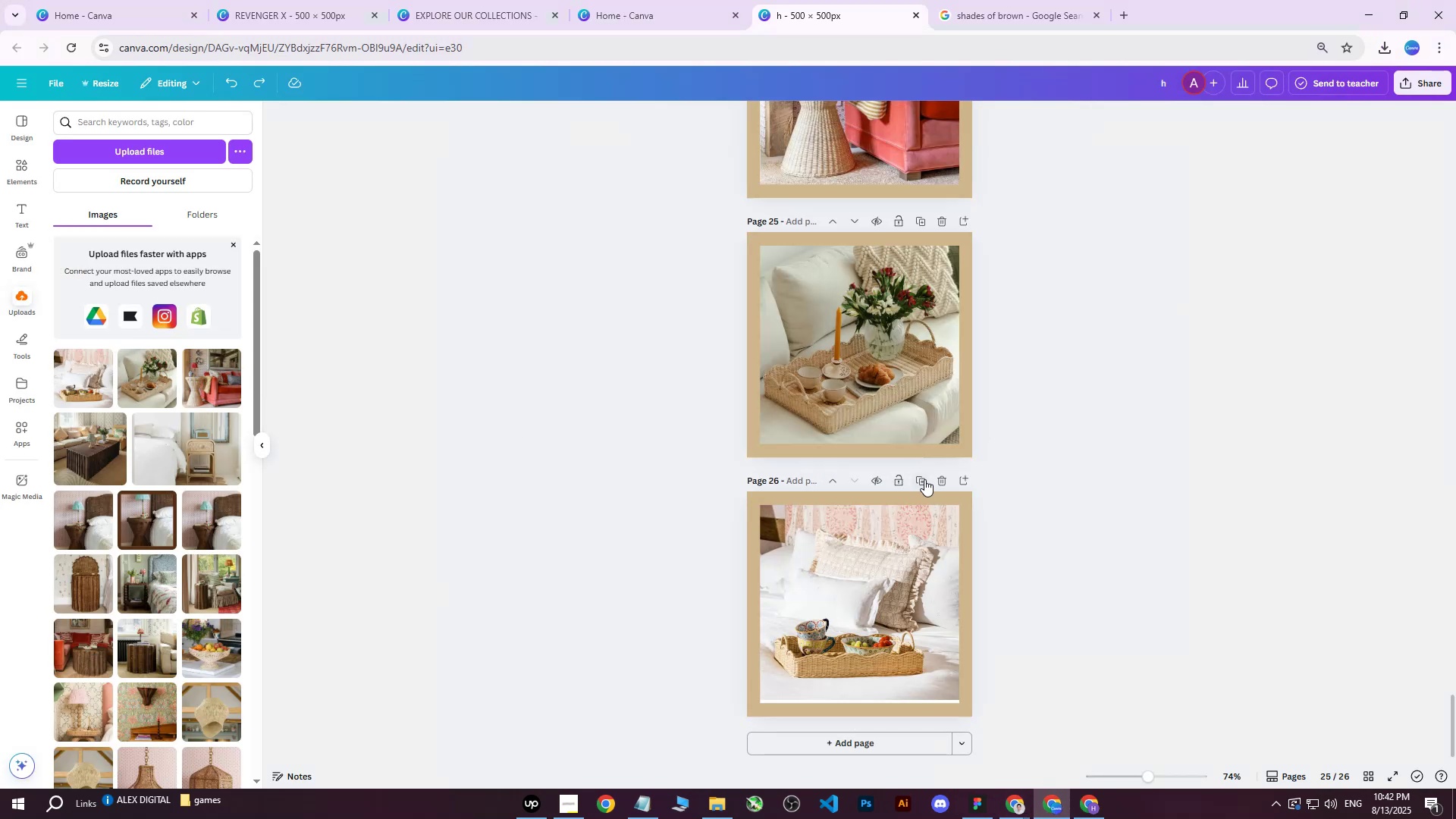 
left_click([924, 479])
 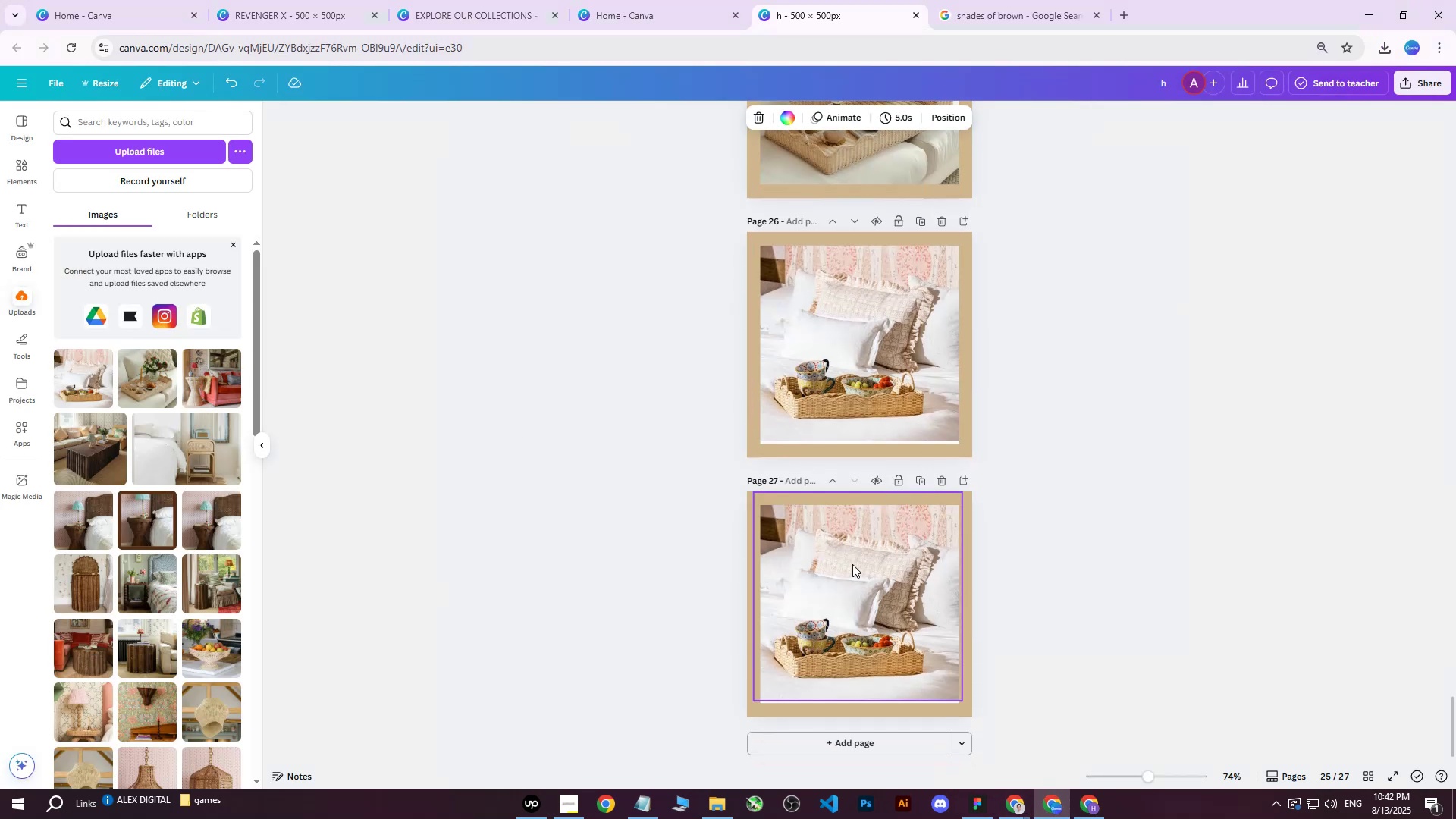 
left_click([840, 585])
 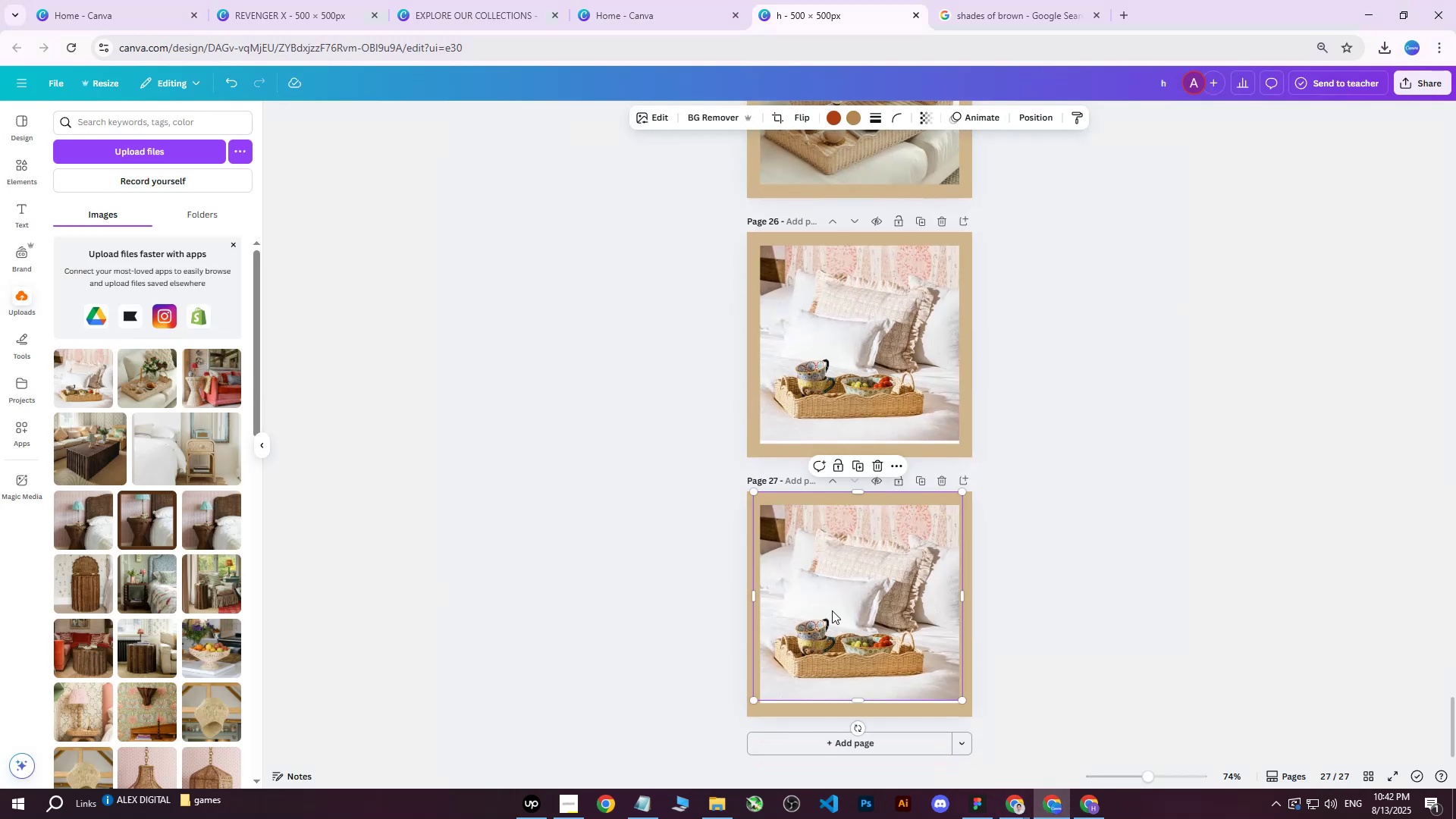 
left_click_drag(start_coordinate=[862, 626], to_coordinate=[866, 633])
 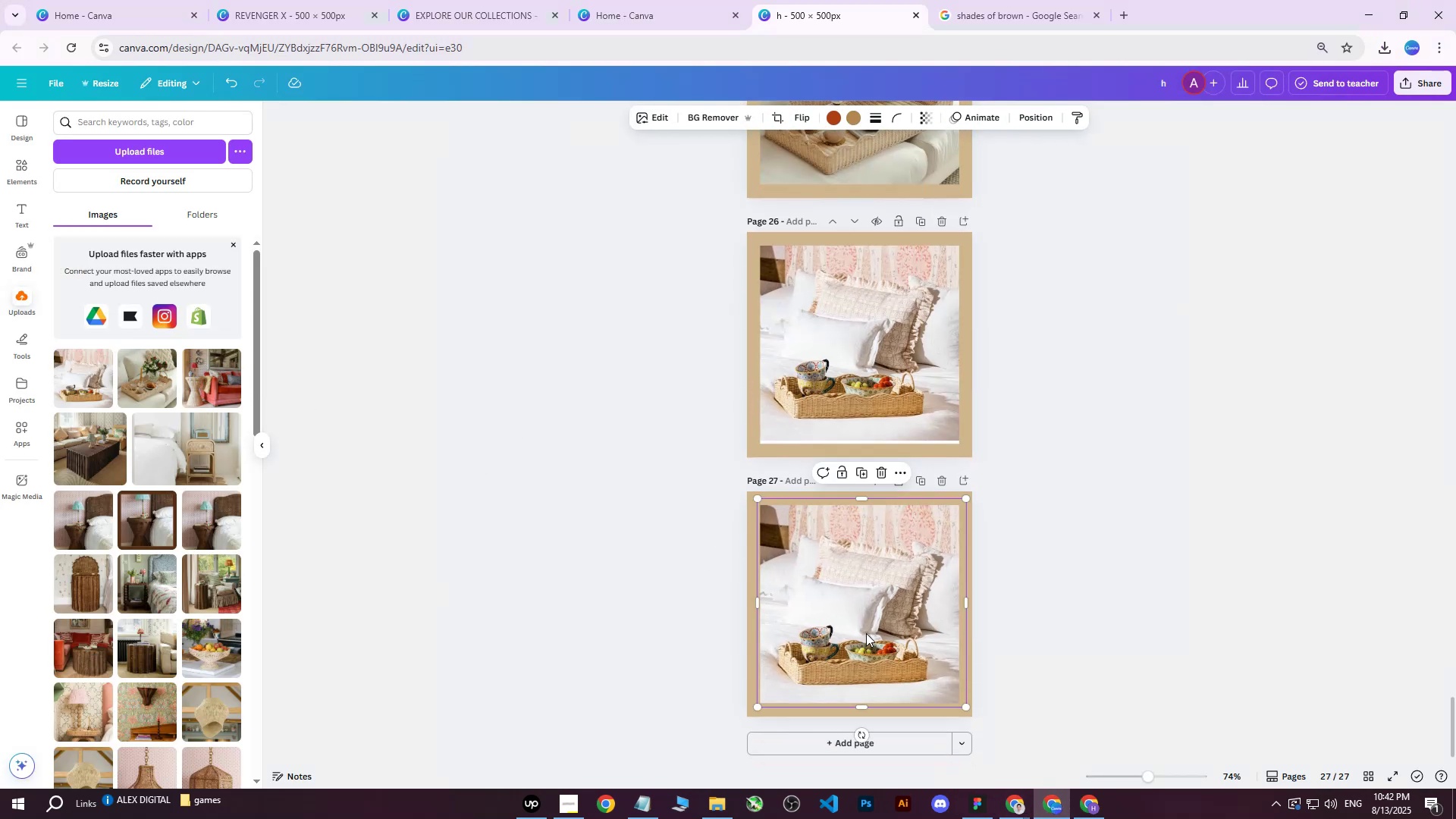 
left_click_drag(start_coordinate=[865, 636], to_coordinate=[864, 644])
 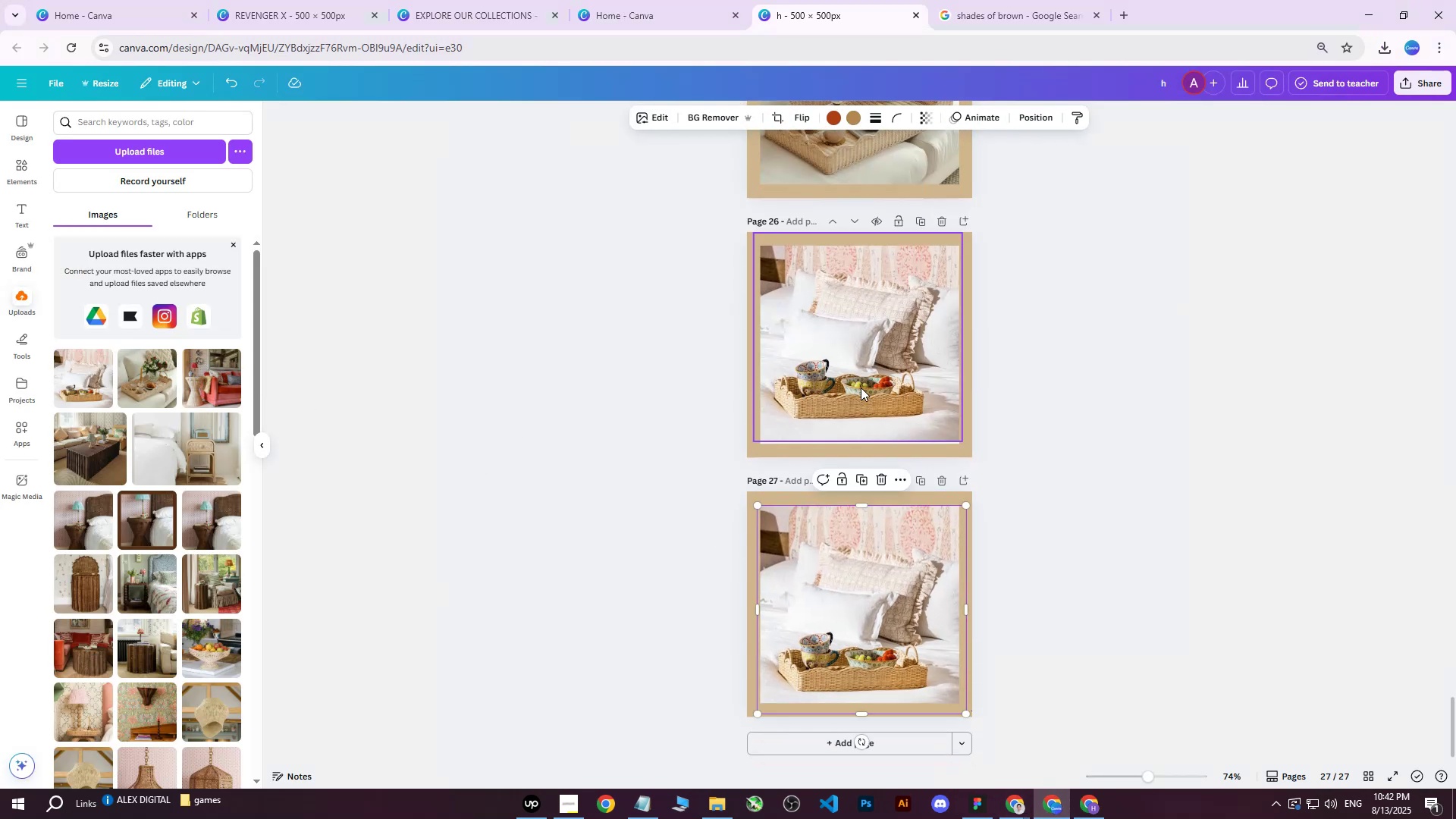 
left_click([859, 383])
 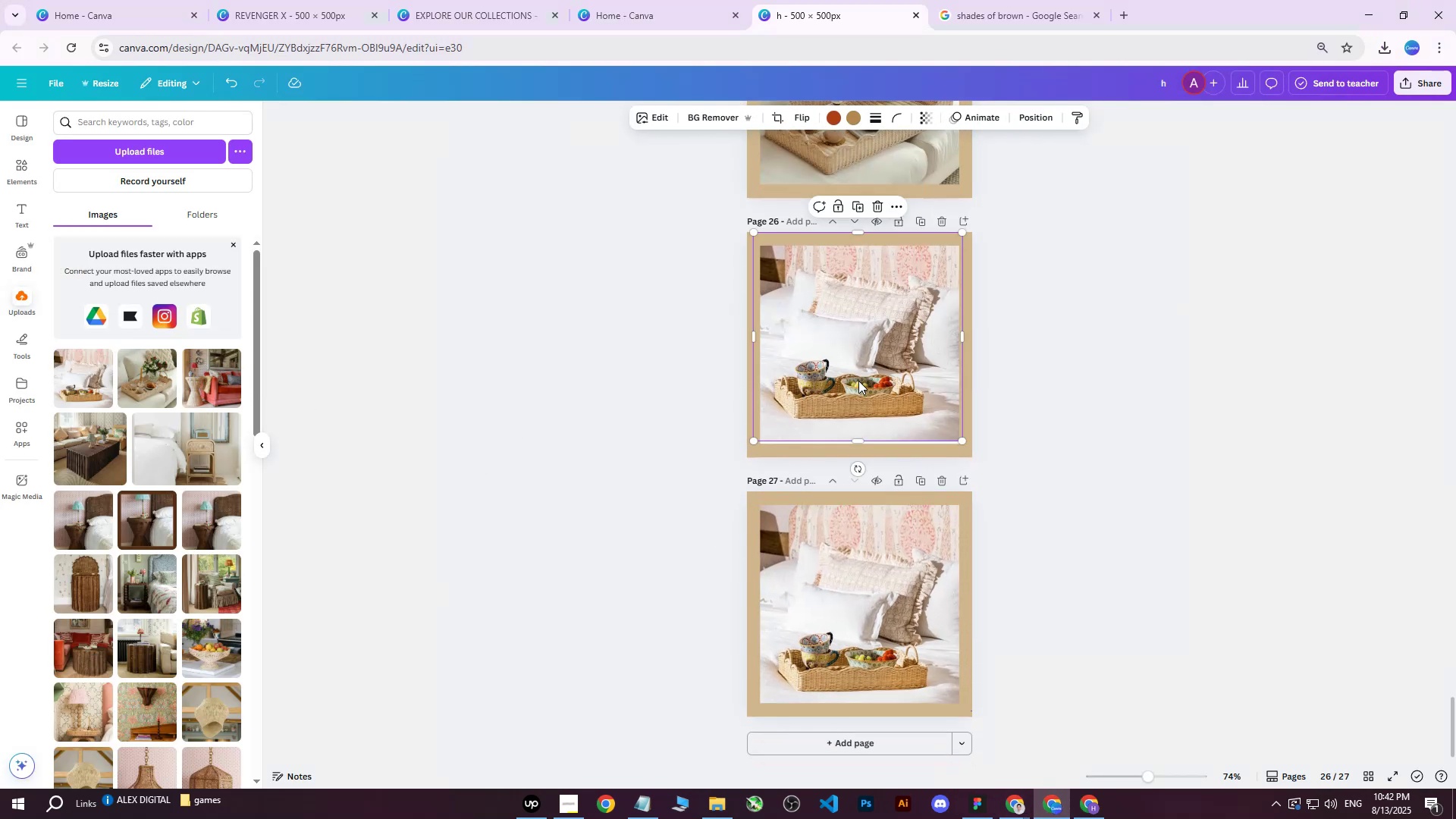 
left_click_drag(start_coordinate=[861, 376], to_coordinate=[866, 383])
 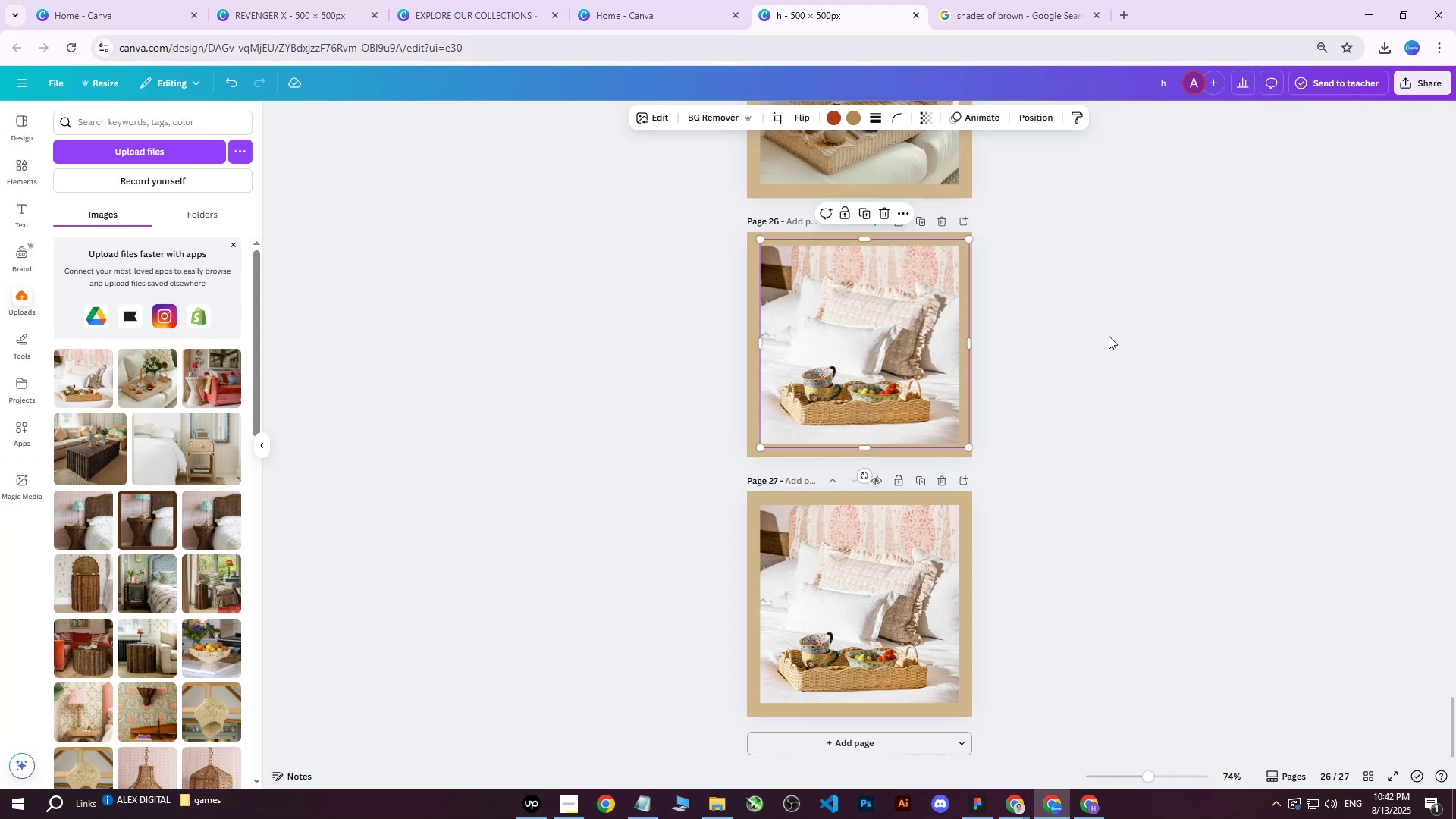 
left_click([1109, 336])
 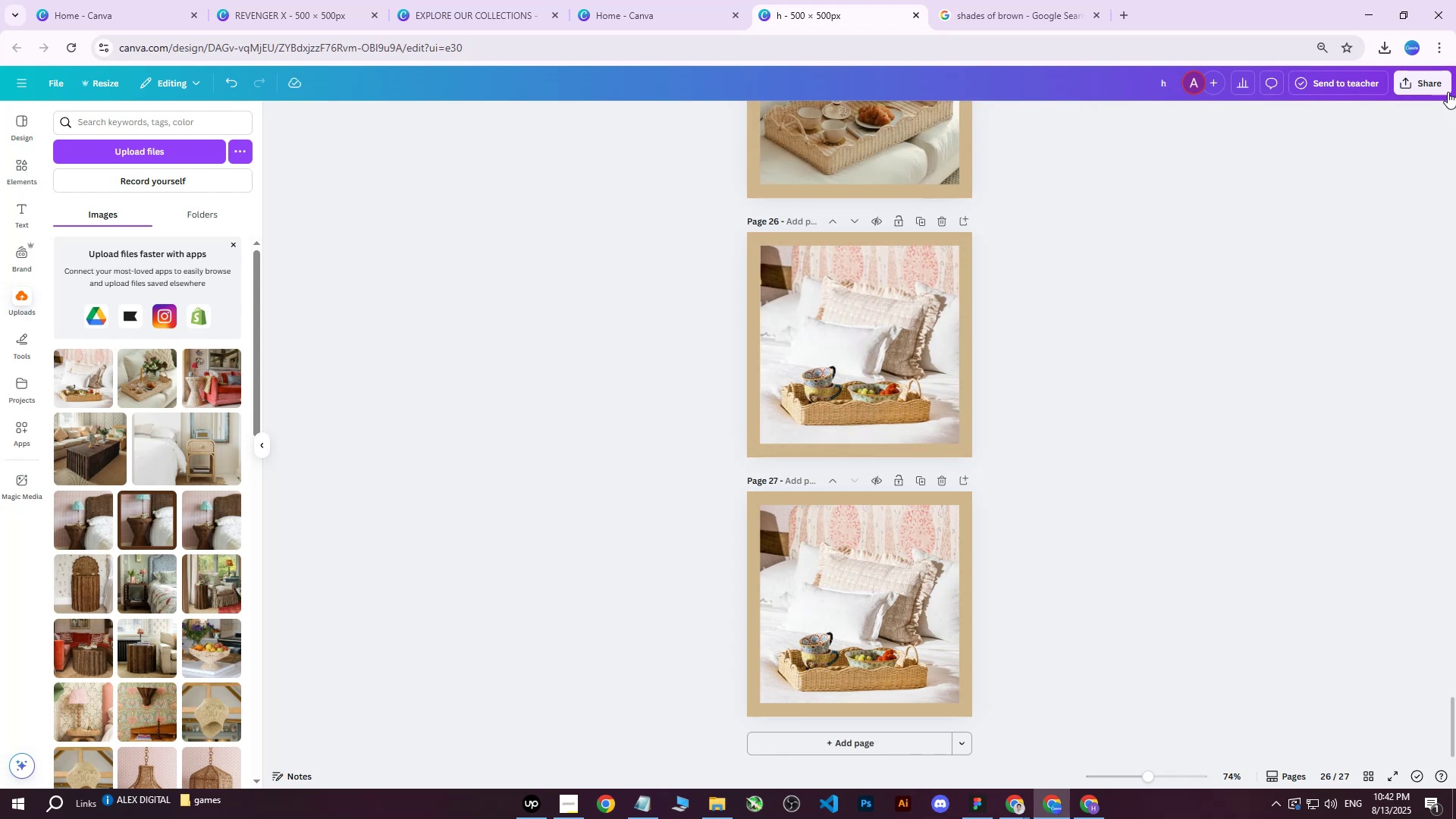 
left_click([1434, 89])
 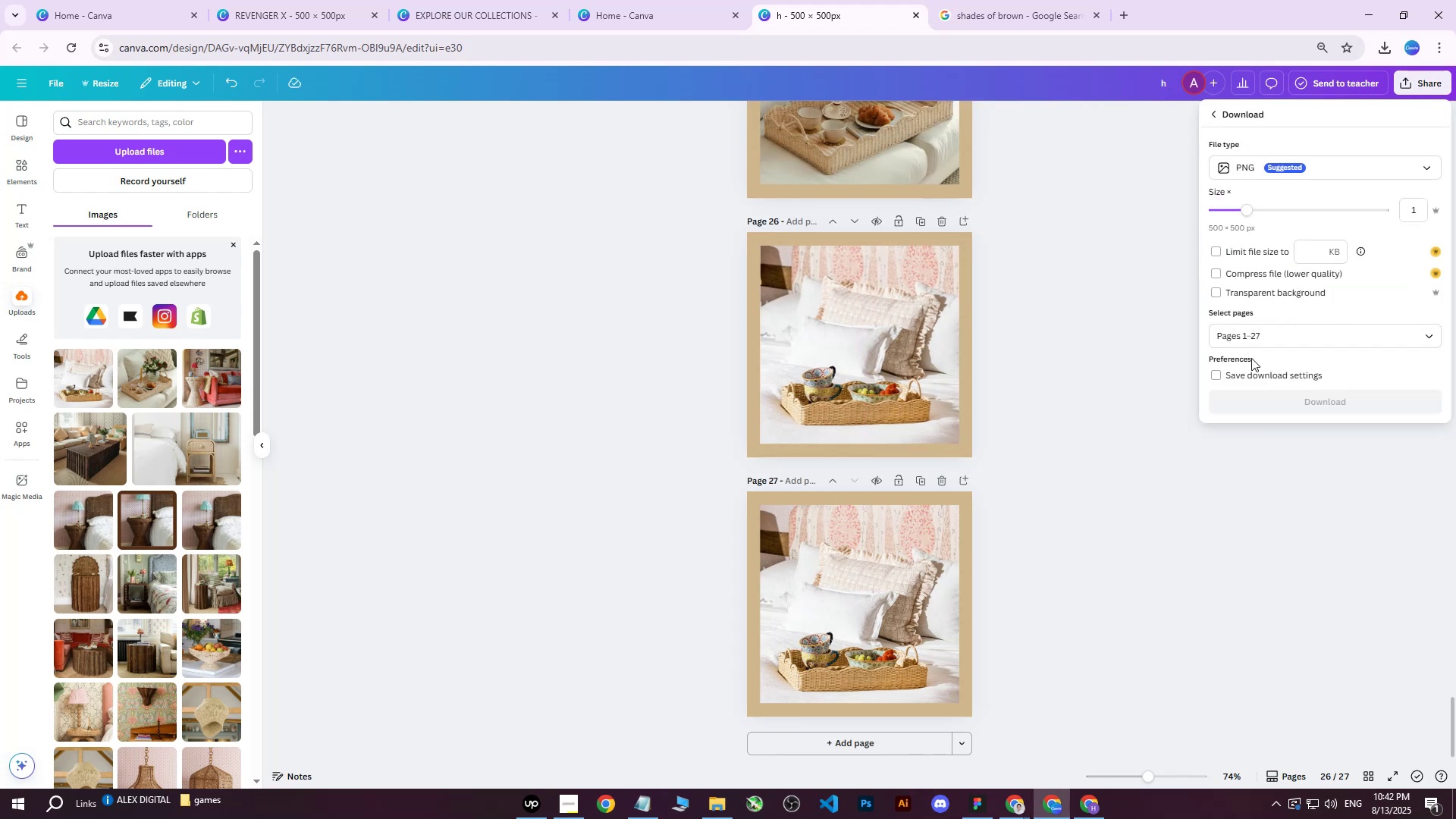 
double_click([1272, 338])
 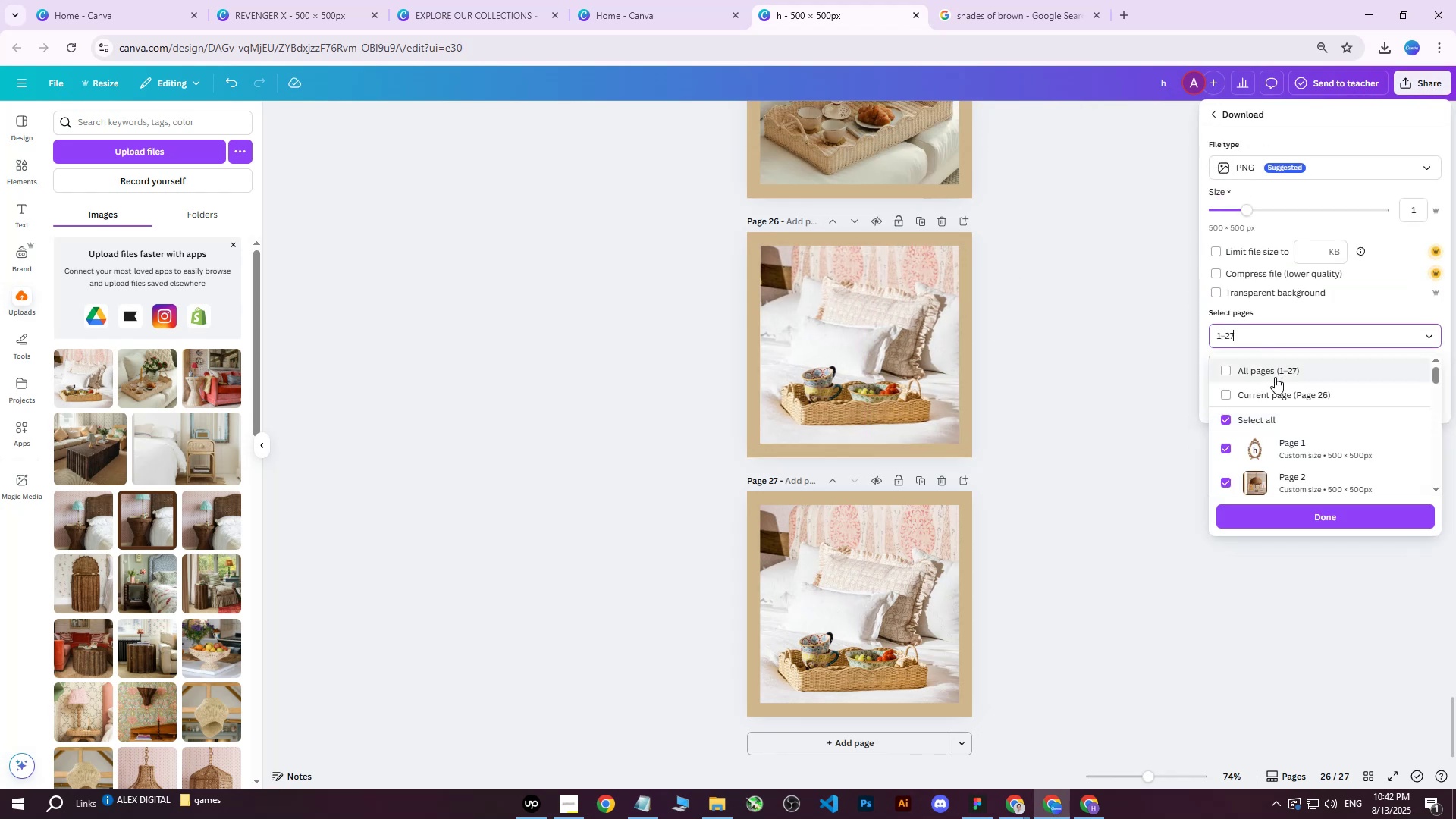 
triple_click([1275, 377])
 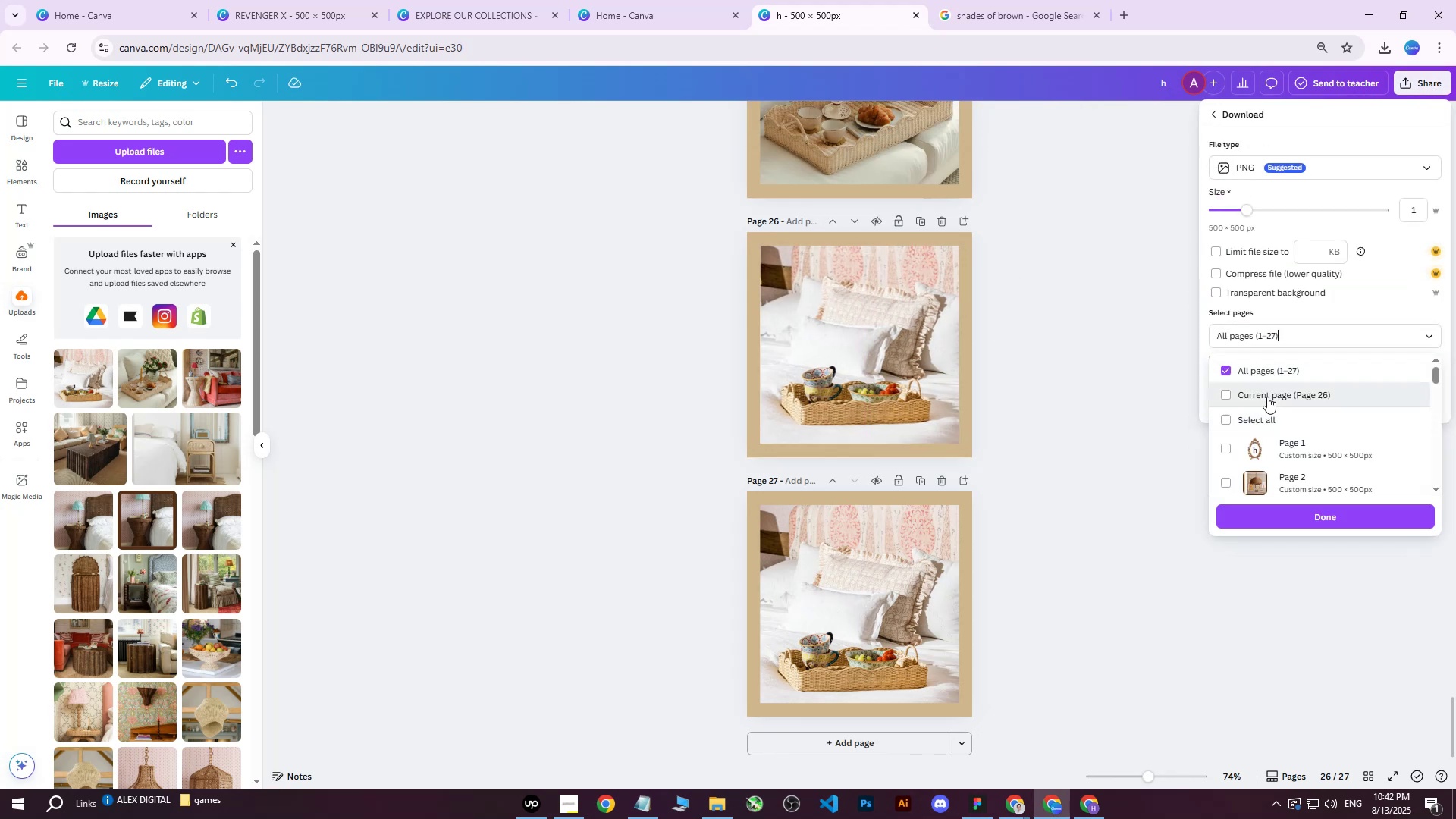 
triple_click([1267, 397])
 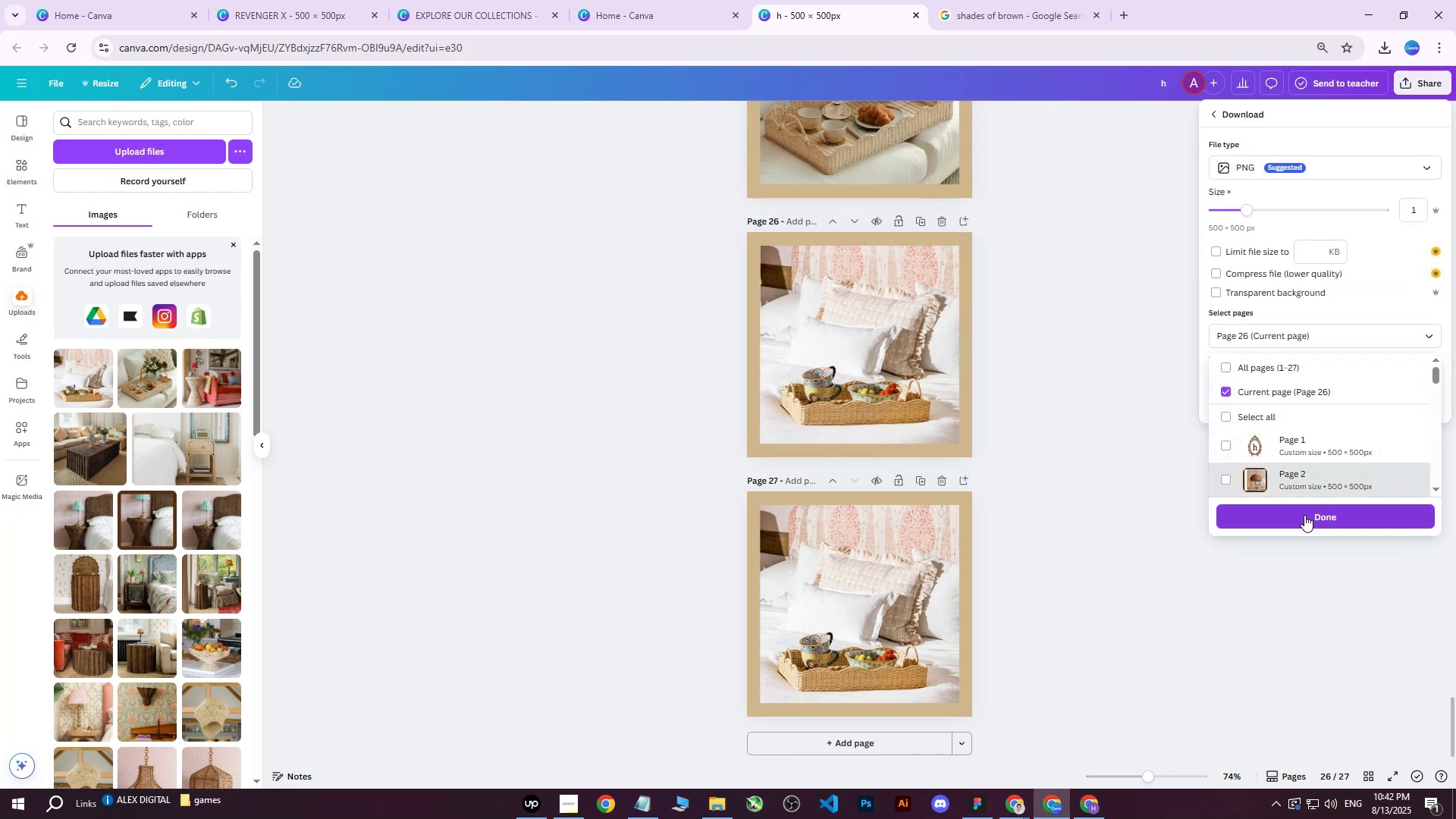 
left_click([1304, 518])
 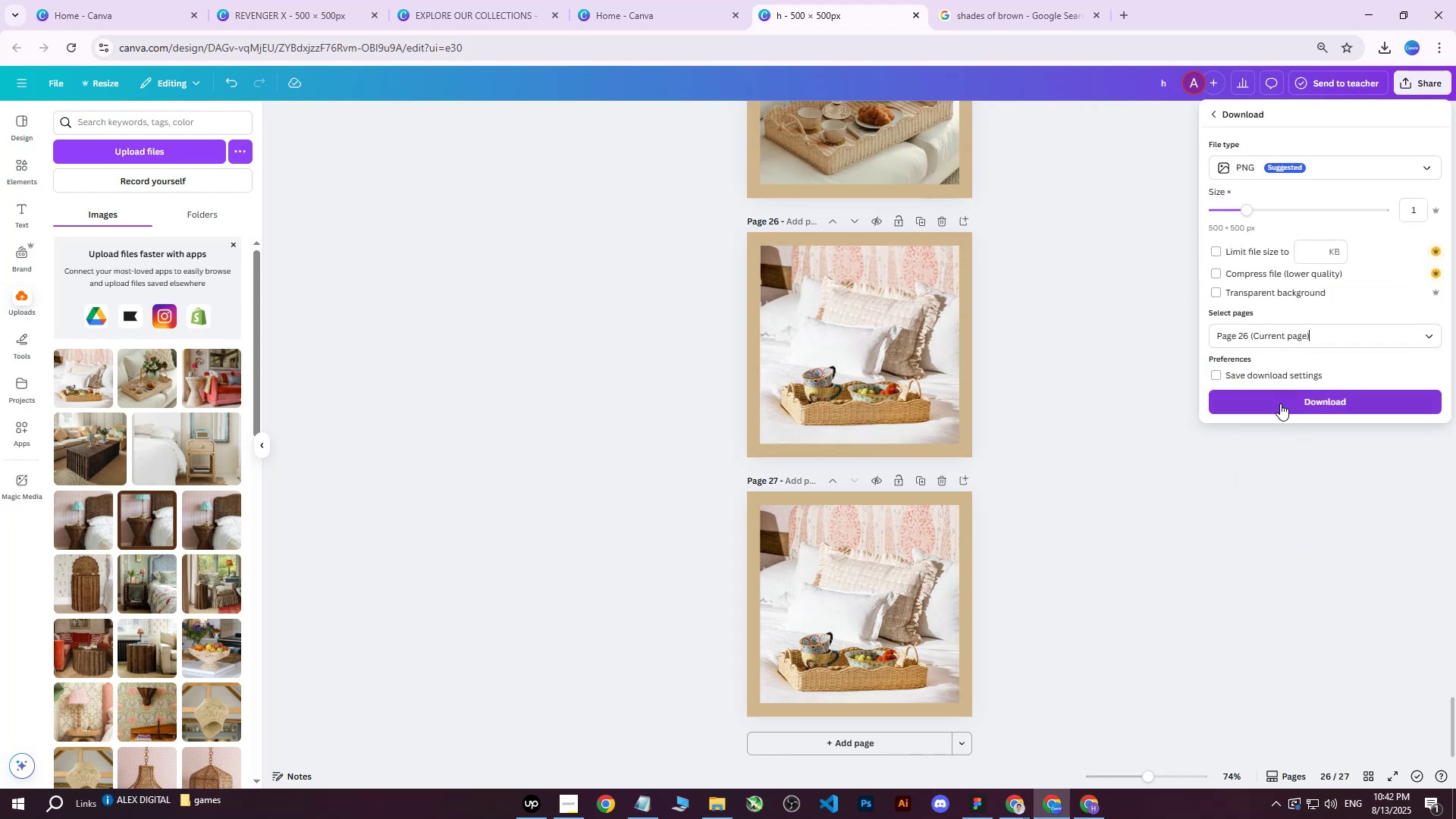 
left_click([1282, 400])
 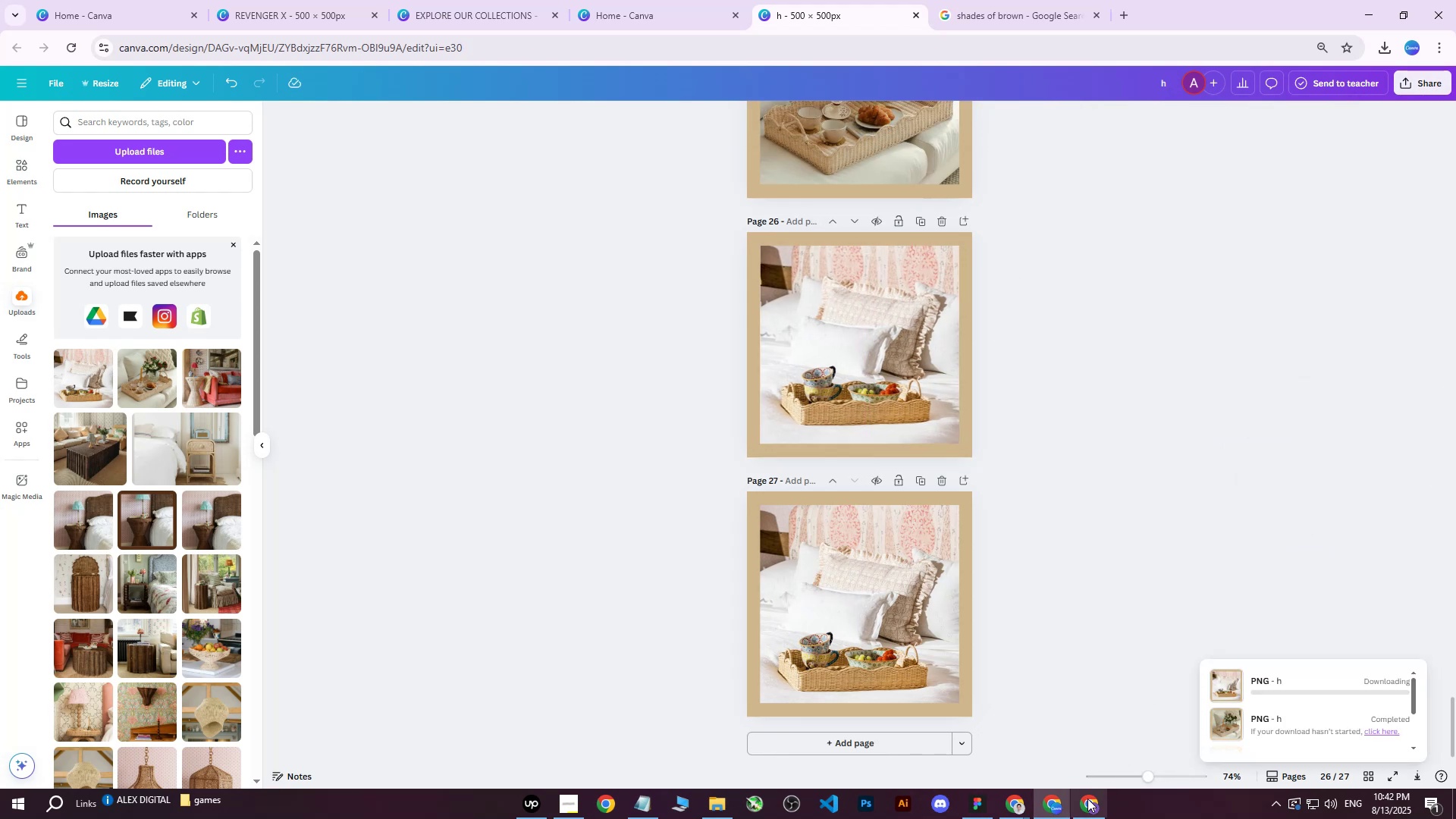 
left_click([1087, 808])
 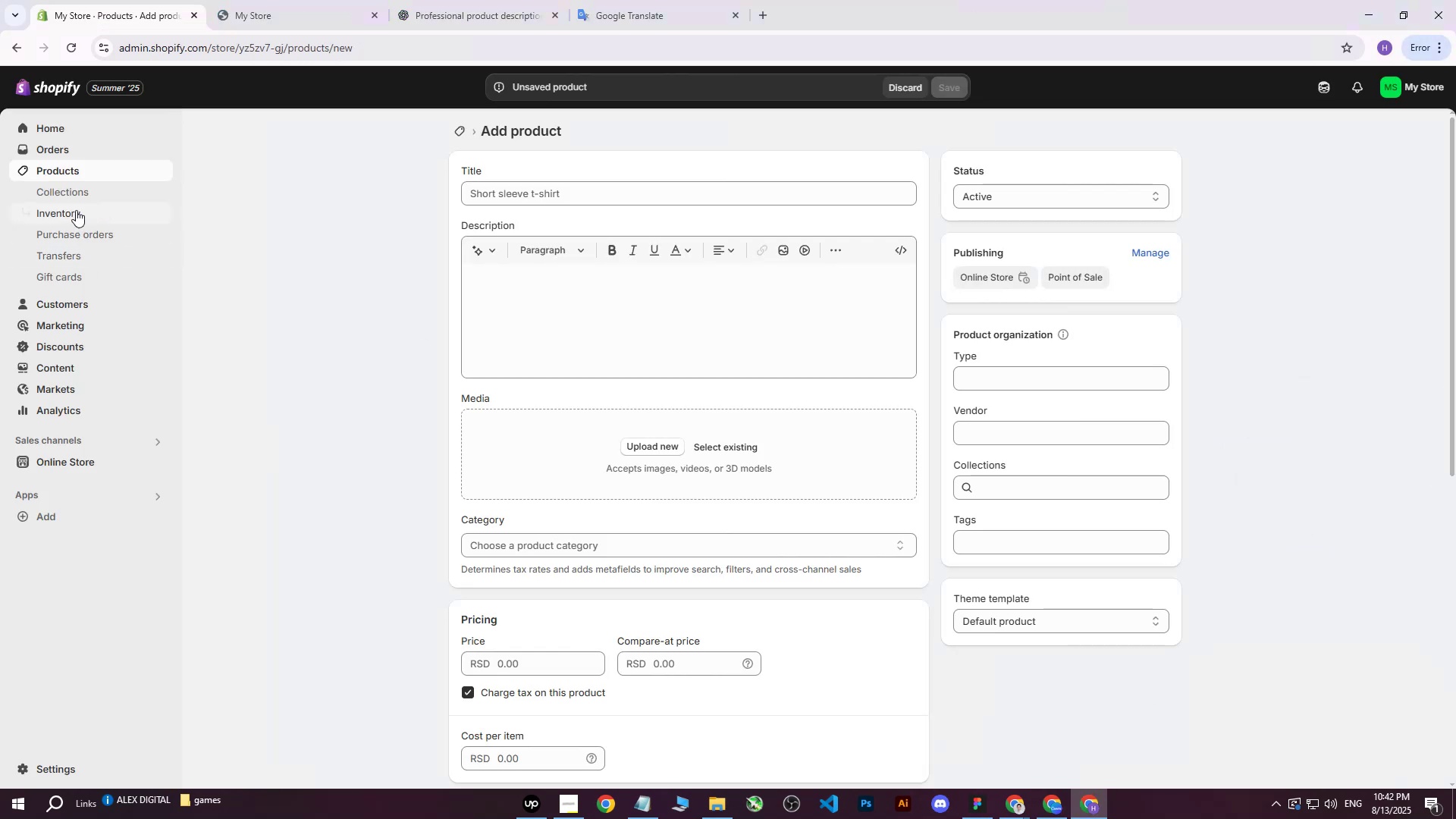 
left_click([70, 168])
 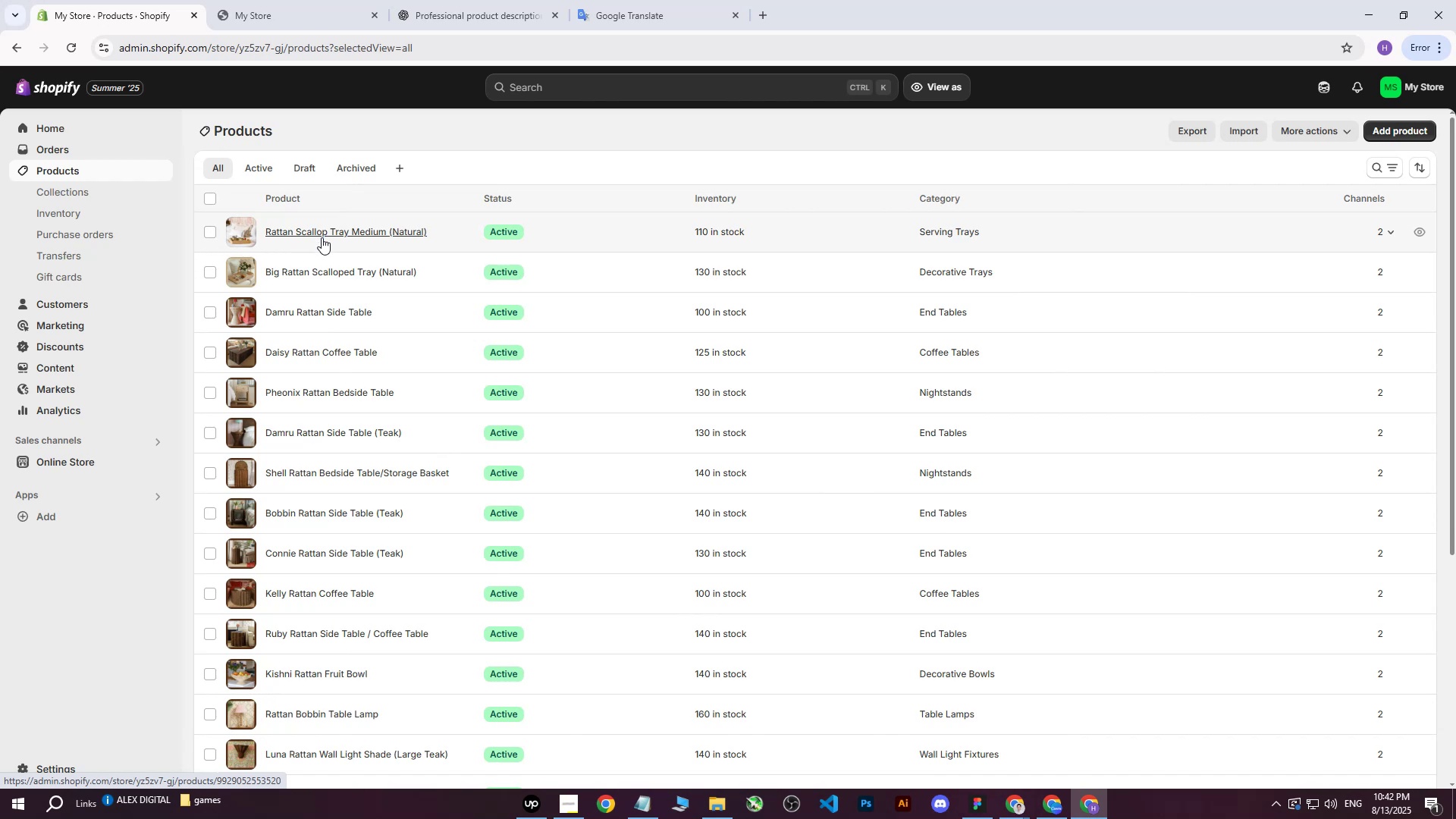 
left_click([325, 234])
 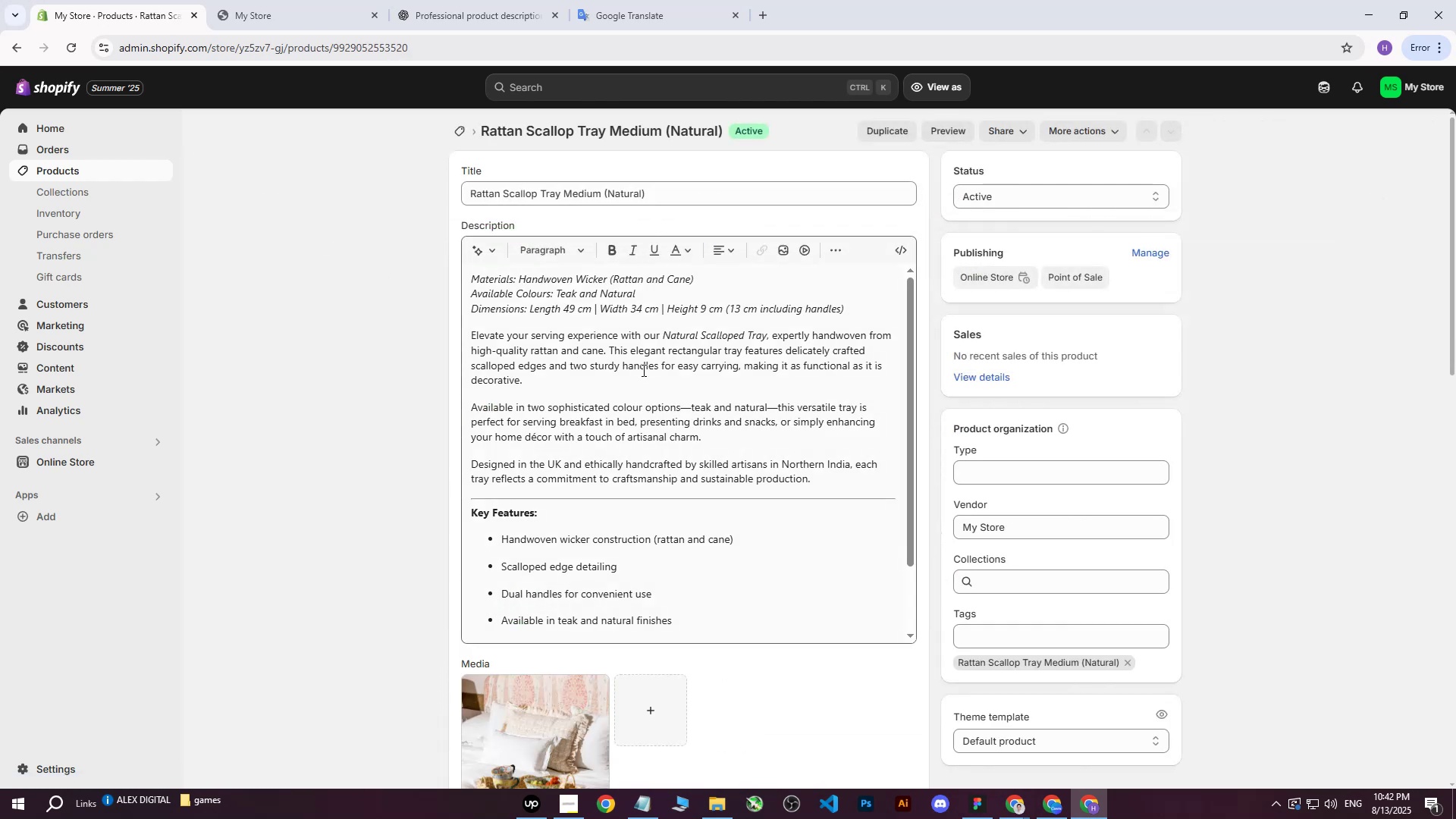 
scroll: coordinate [718, 743], scroll_direction: down, amount: 6.0
 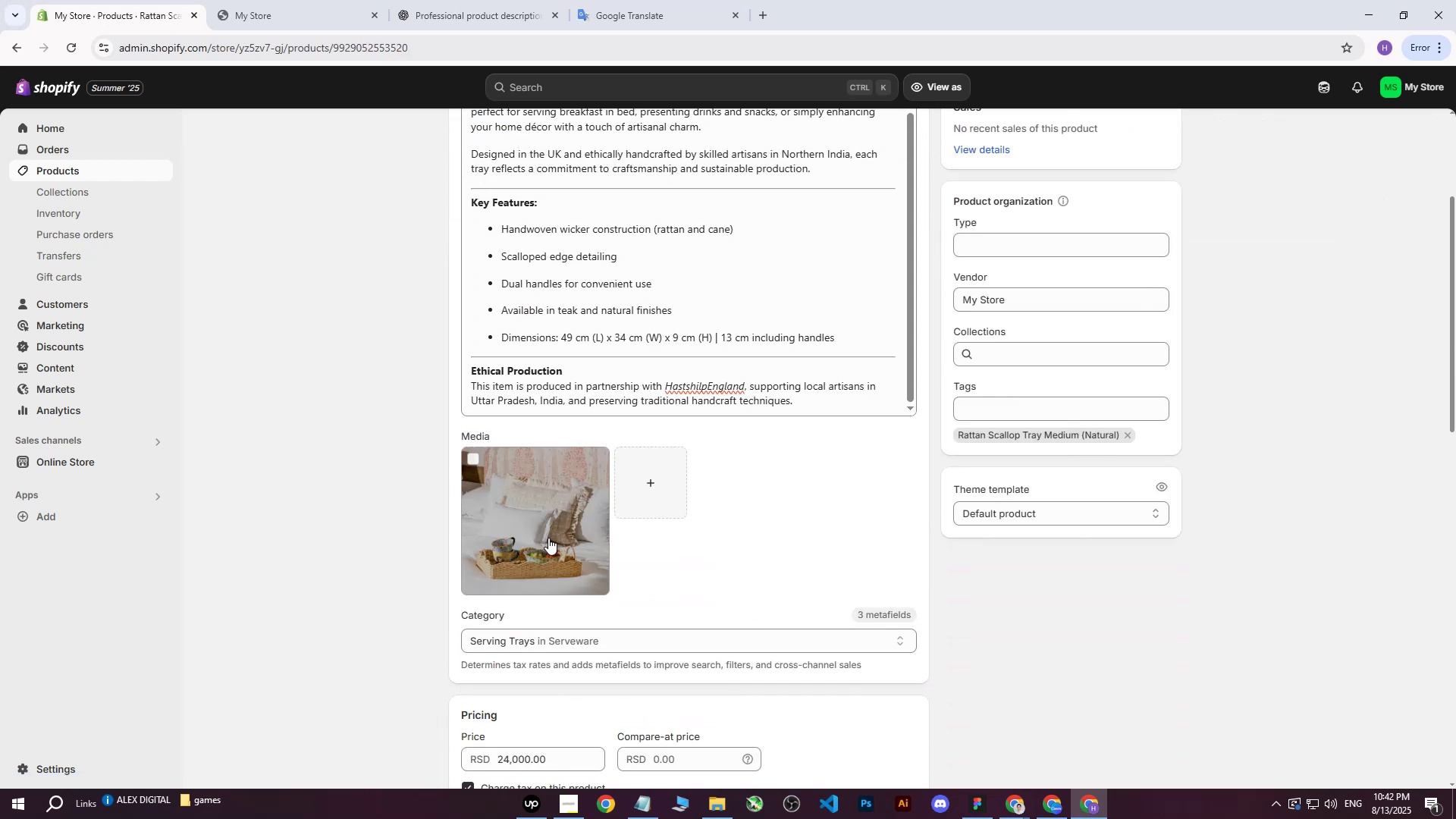 
left_click([539, 538])
 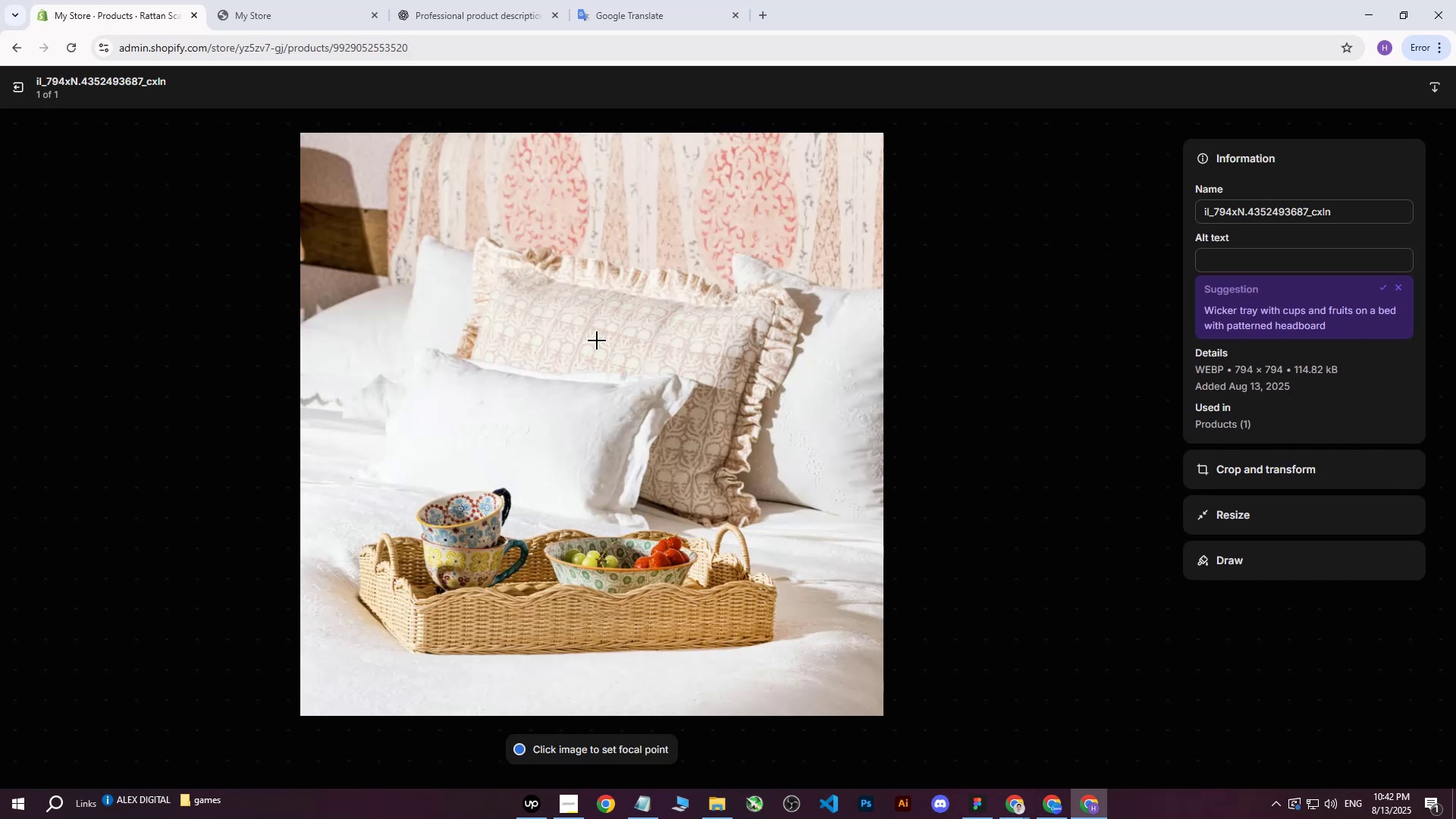 
left_click([14, 93])
 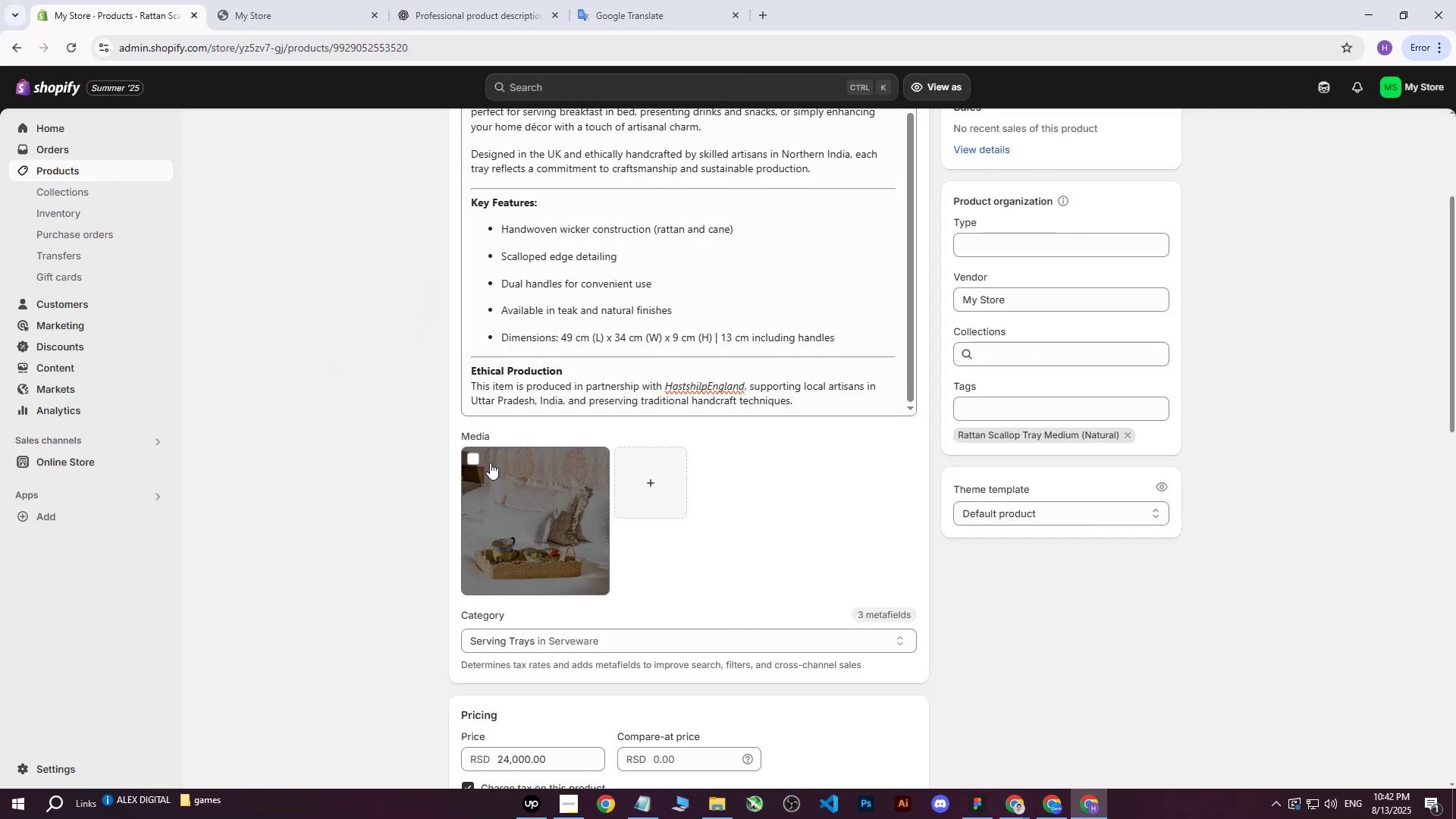 
left_click([479, 461])
 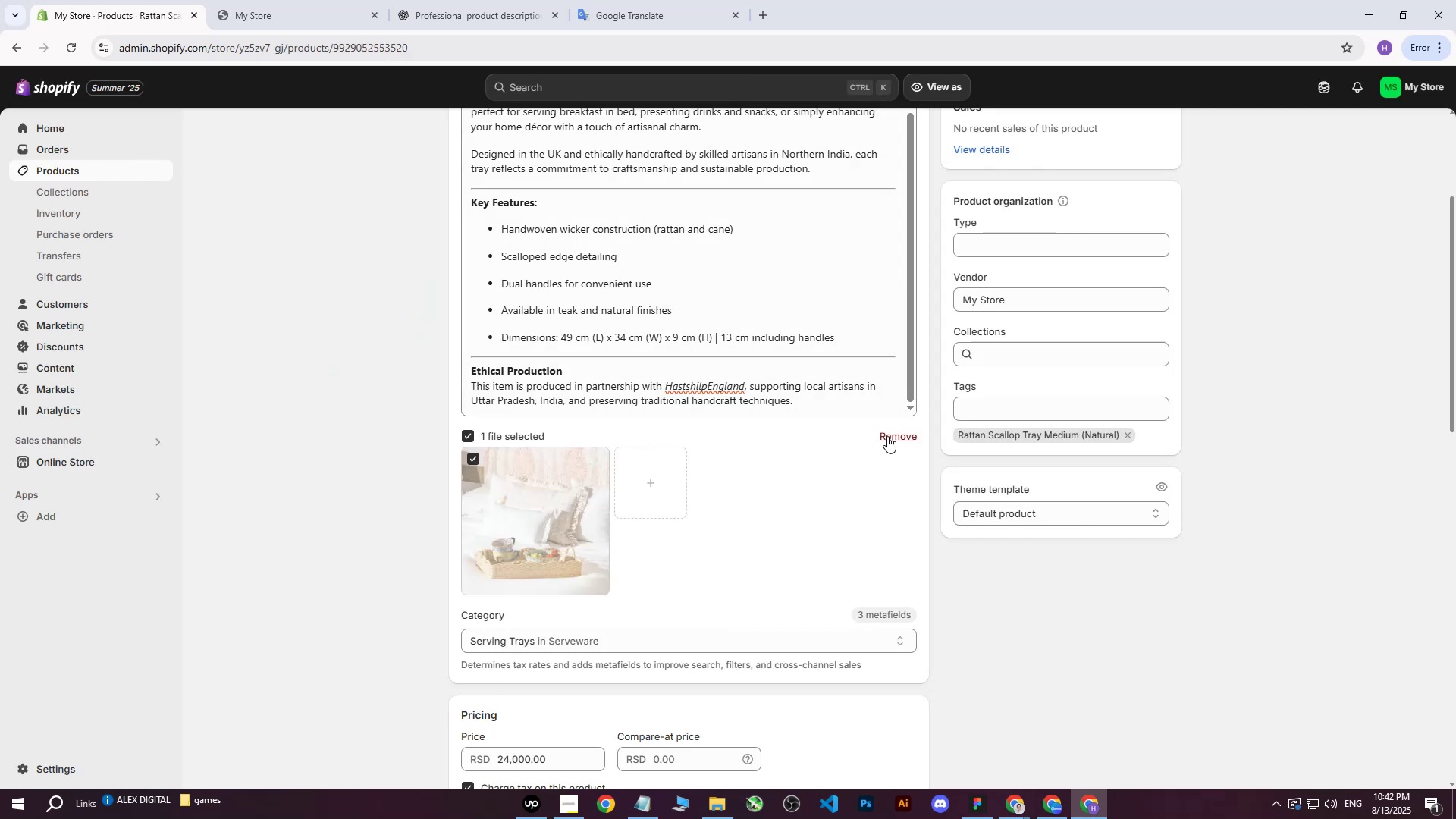 
double_click([891, 434])
 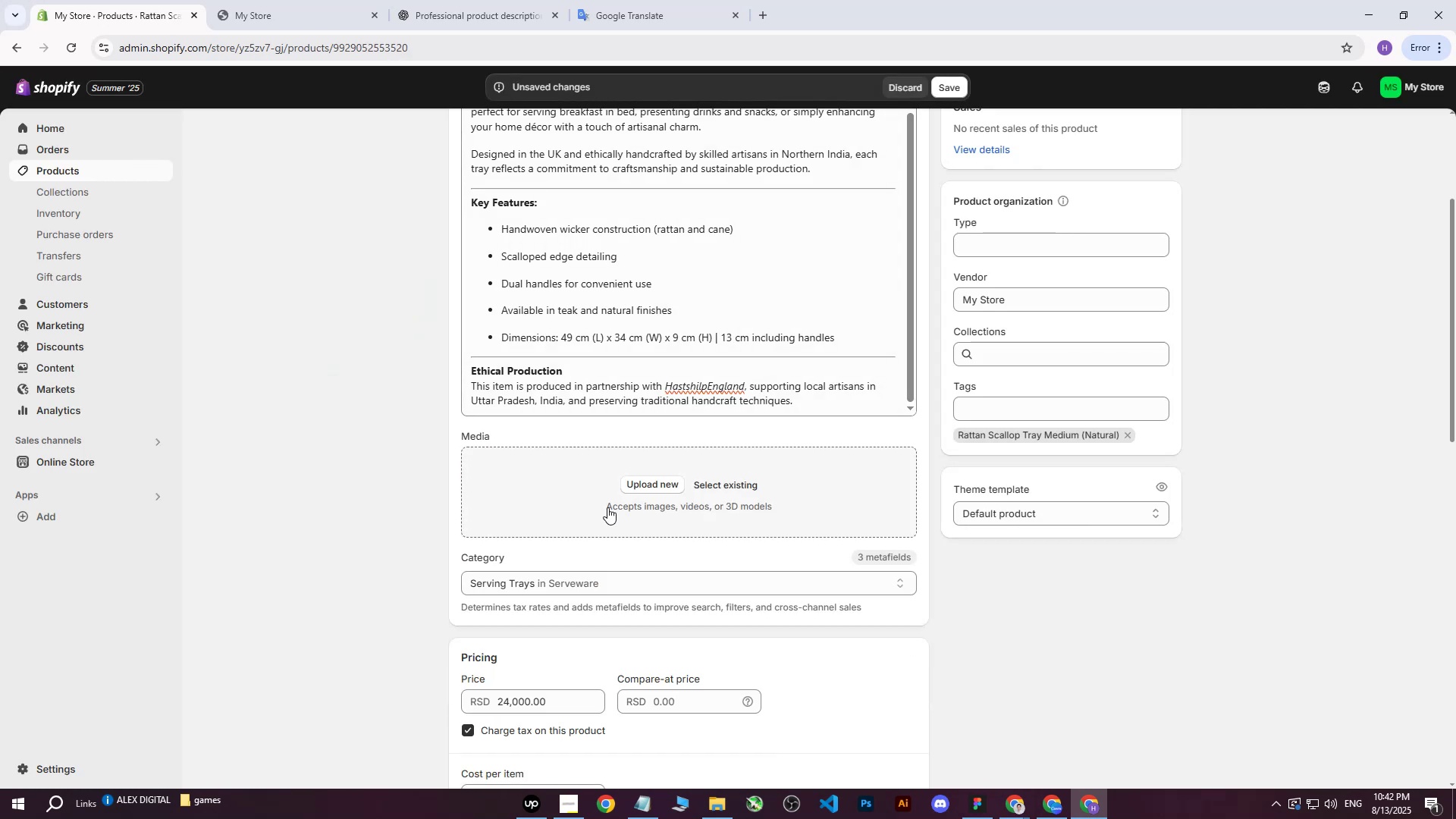 
left_click([651, 487])
 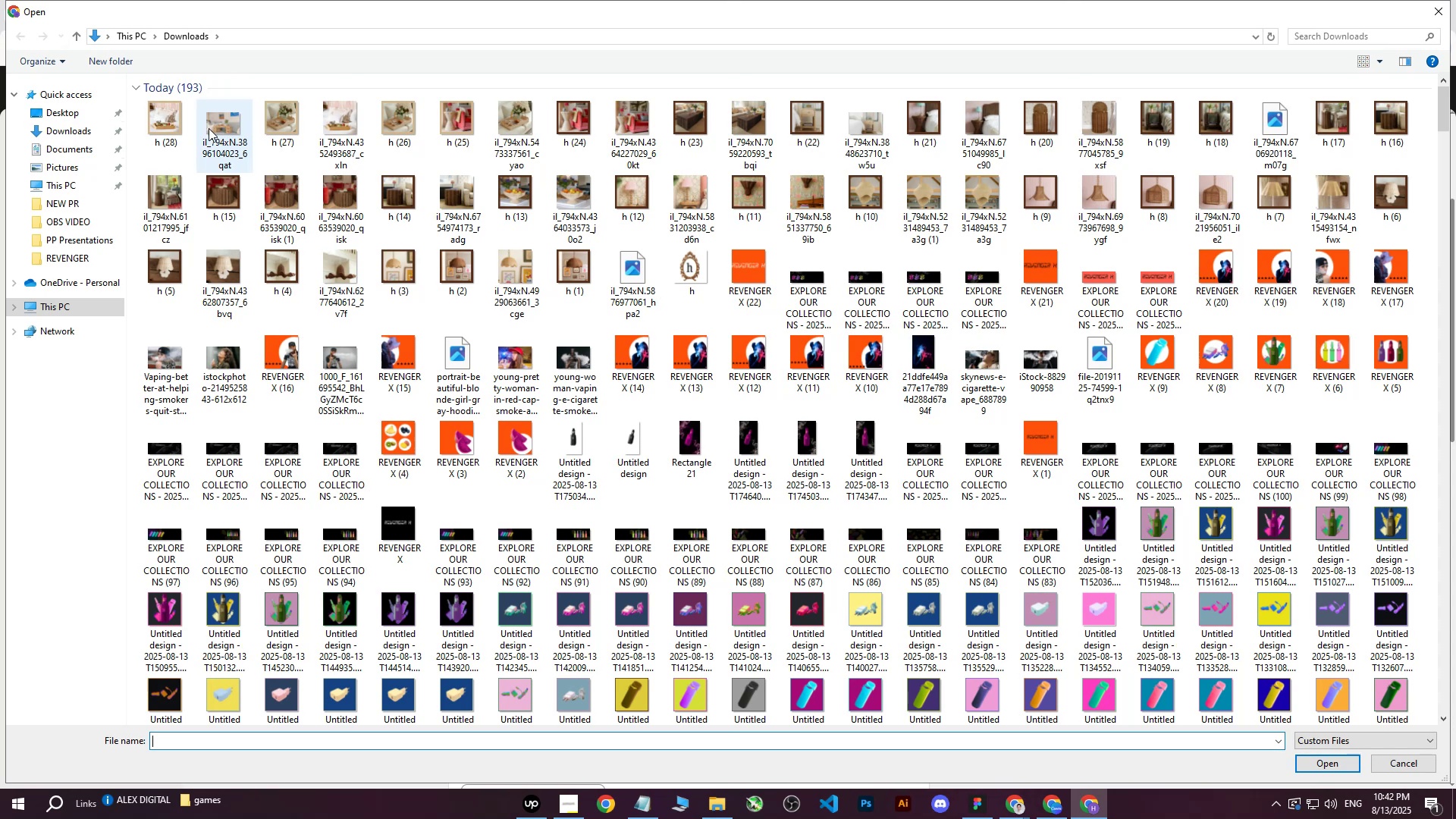 
left_click([159, 128])
 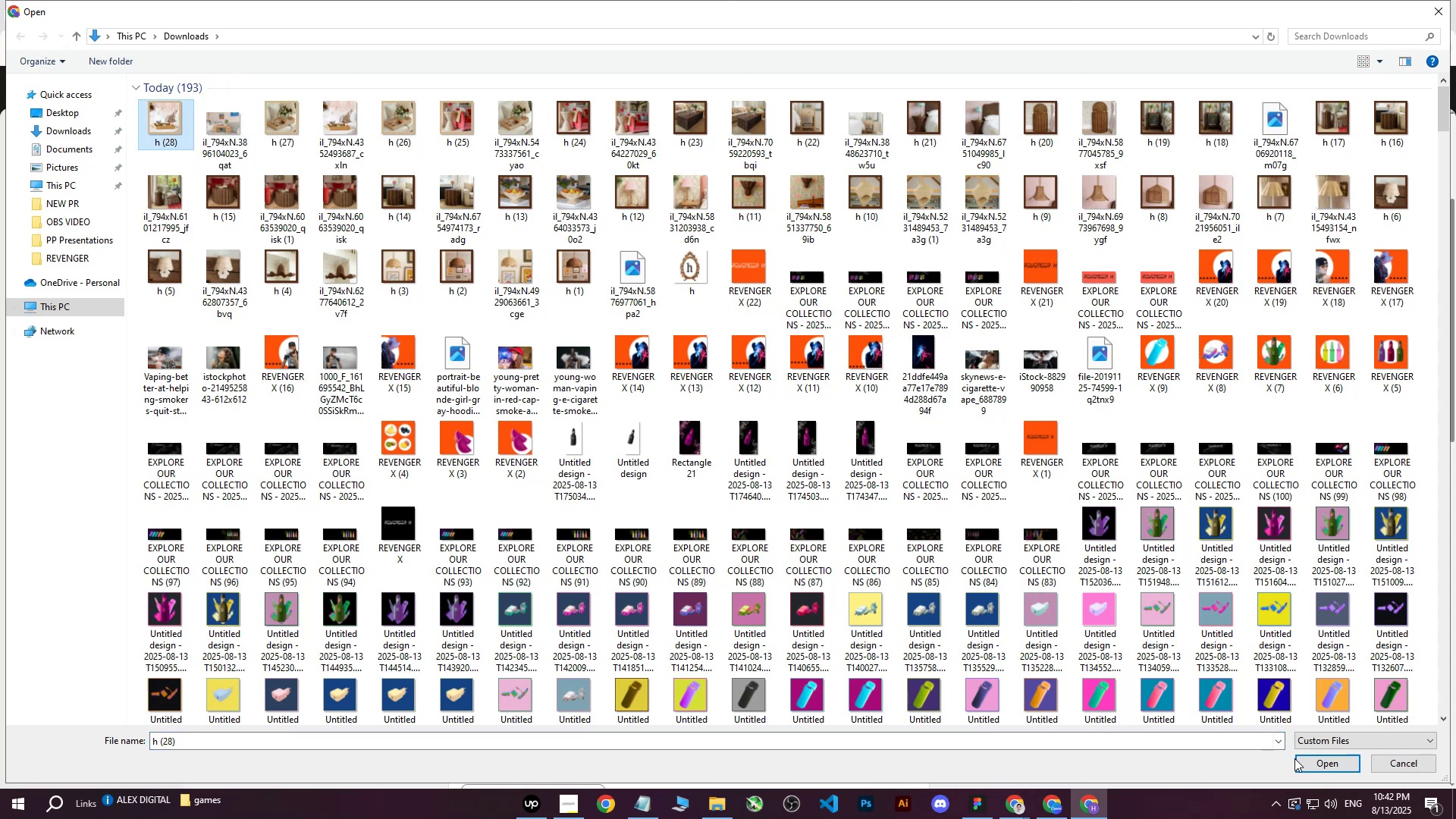 
left_click([1300, 763])
 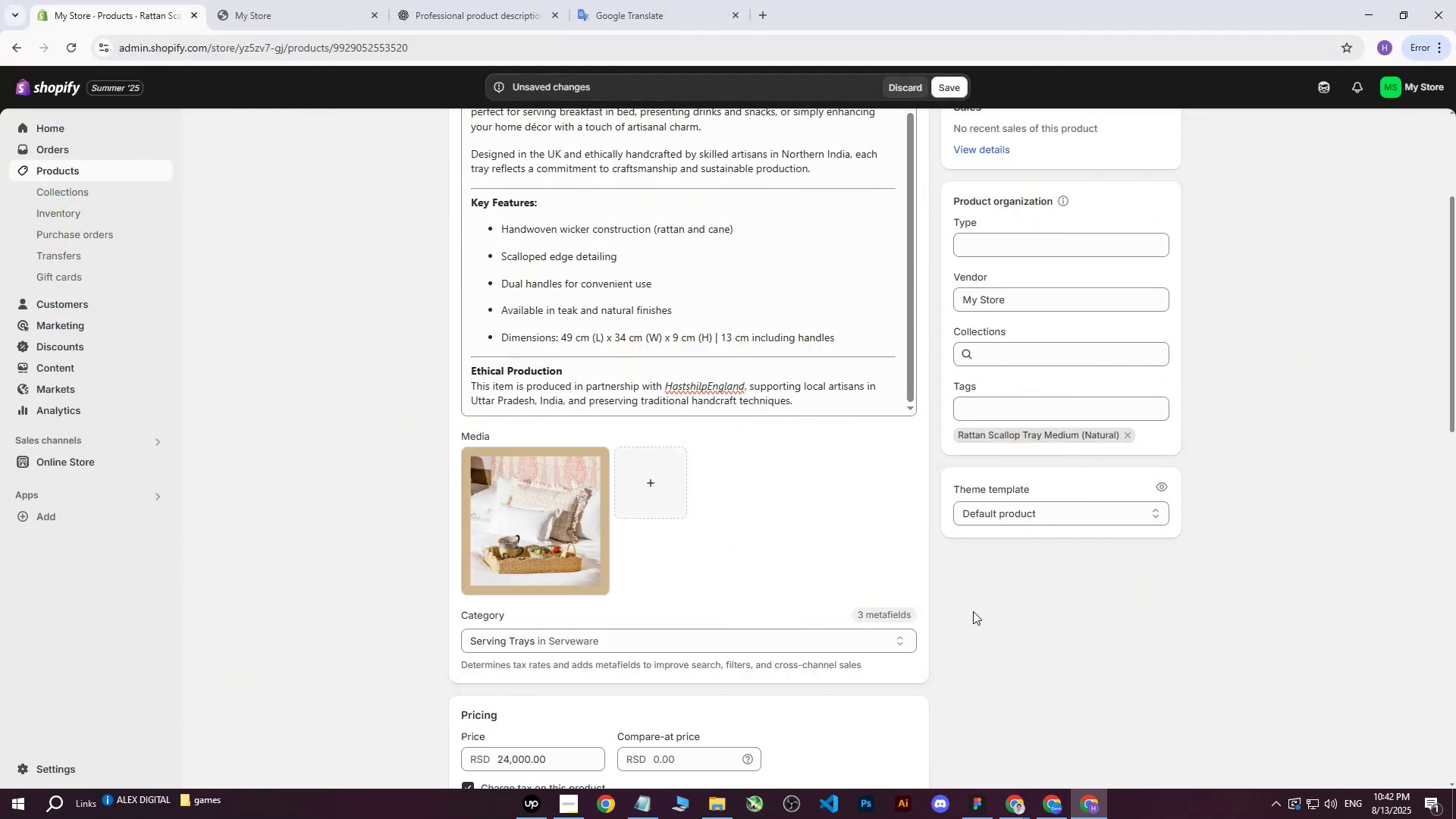 
wait(7.81)
 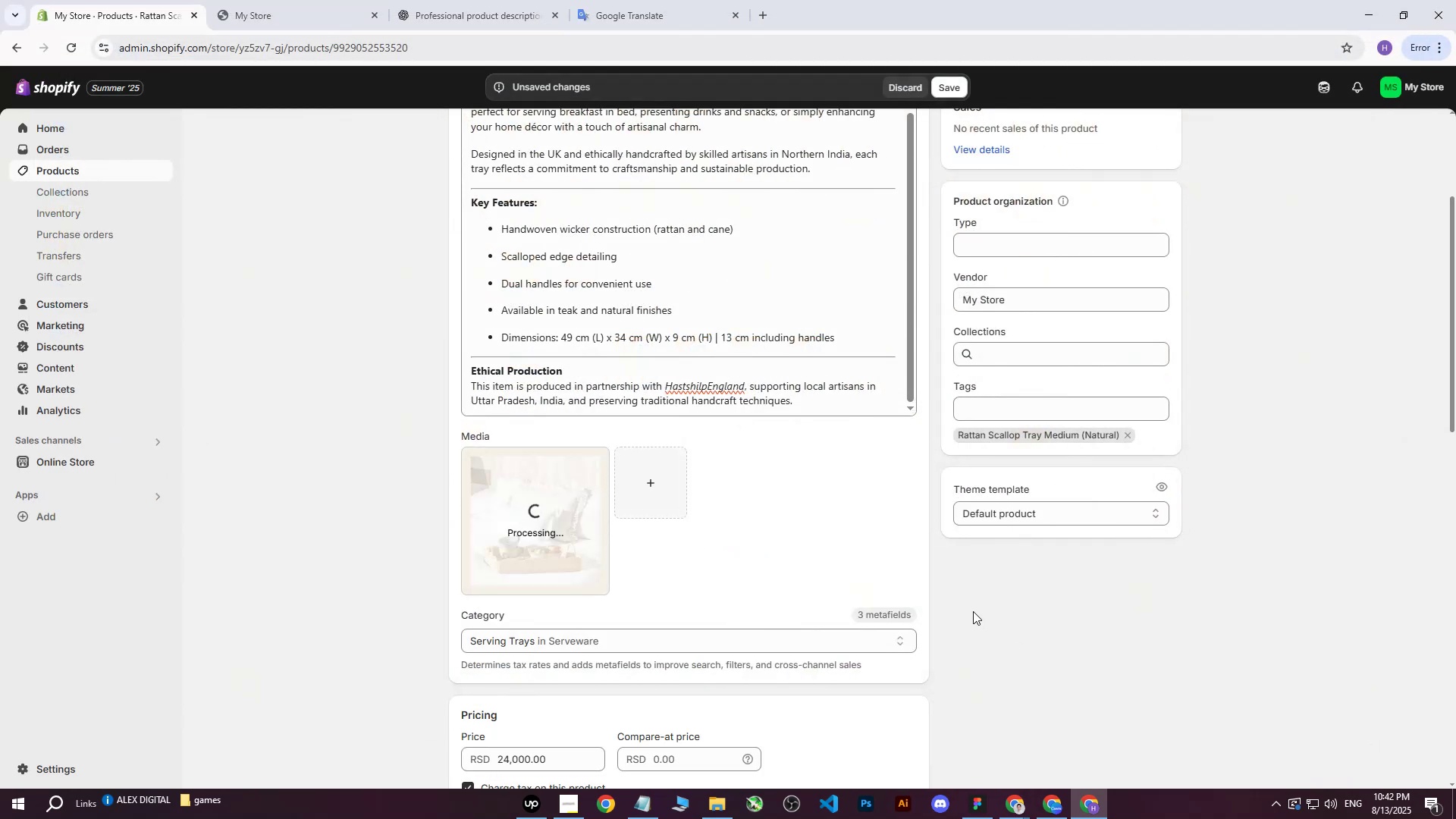 
left_click([533, 519])
 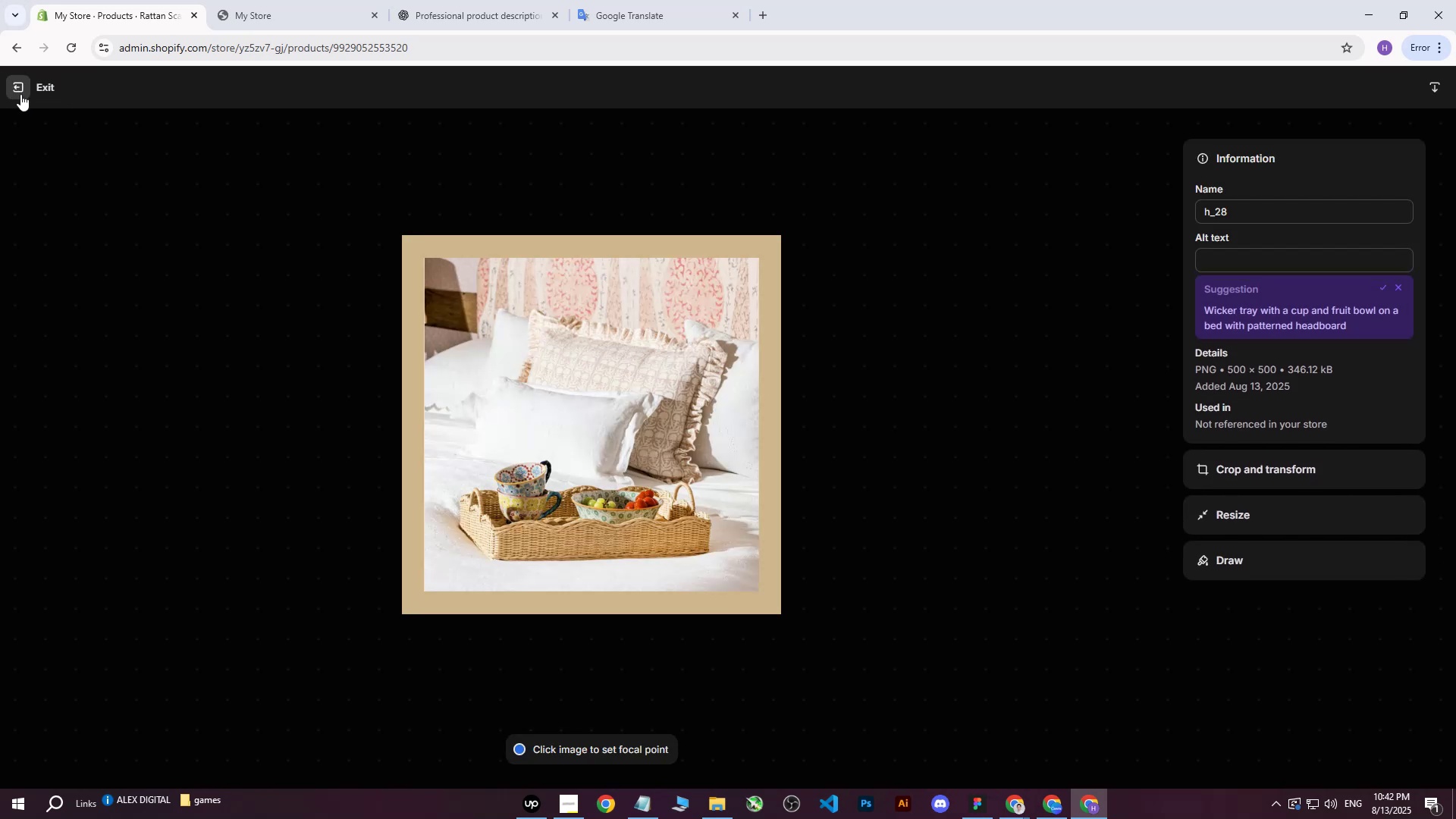 
left_click([20, 94])
 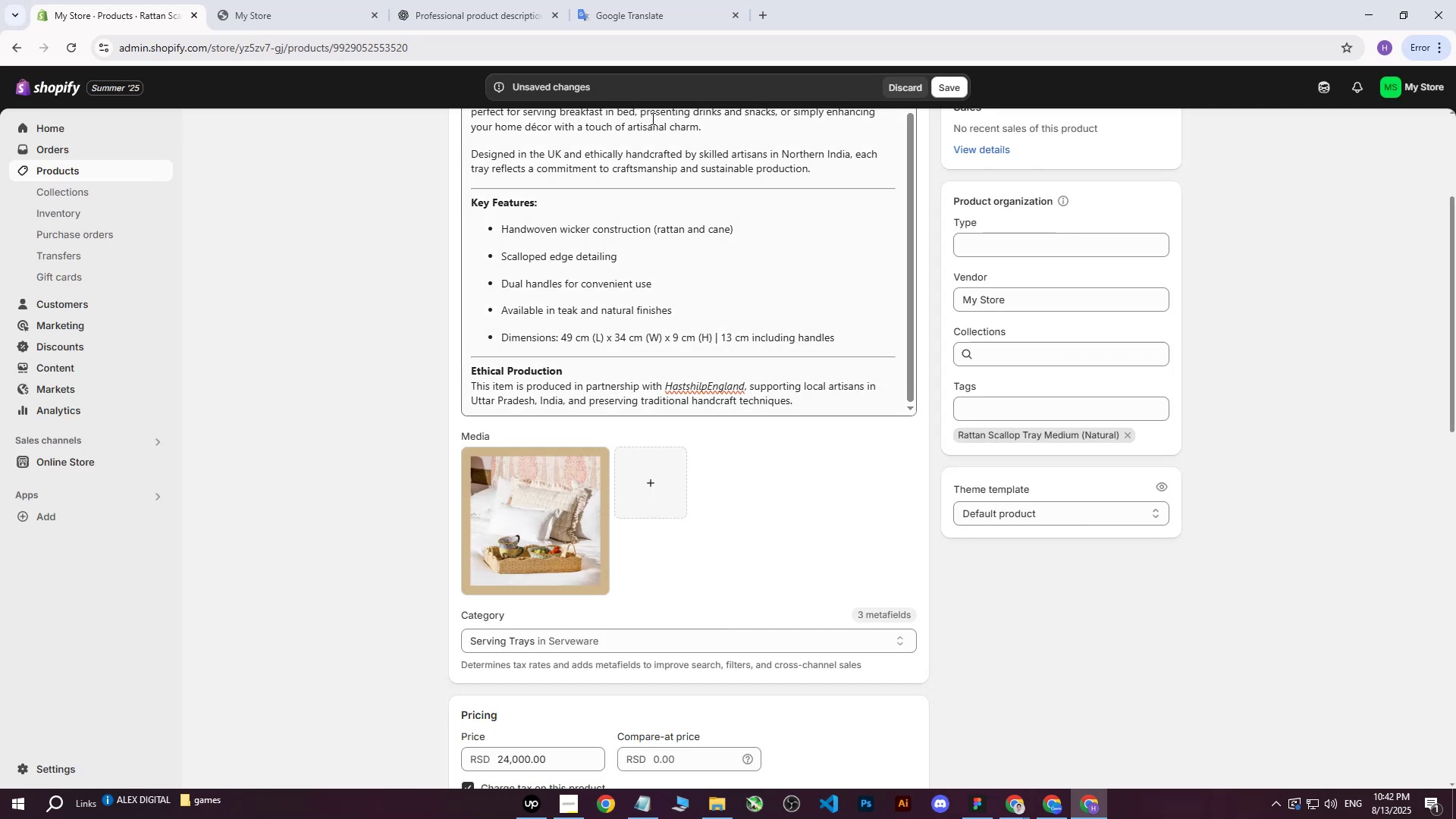 
scroll: coordinate [513, 270], scroll_direction: up, amount: 29.0
 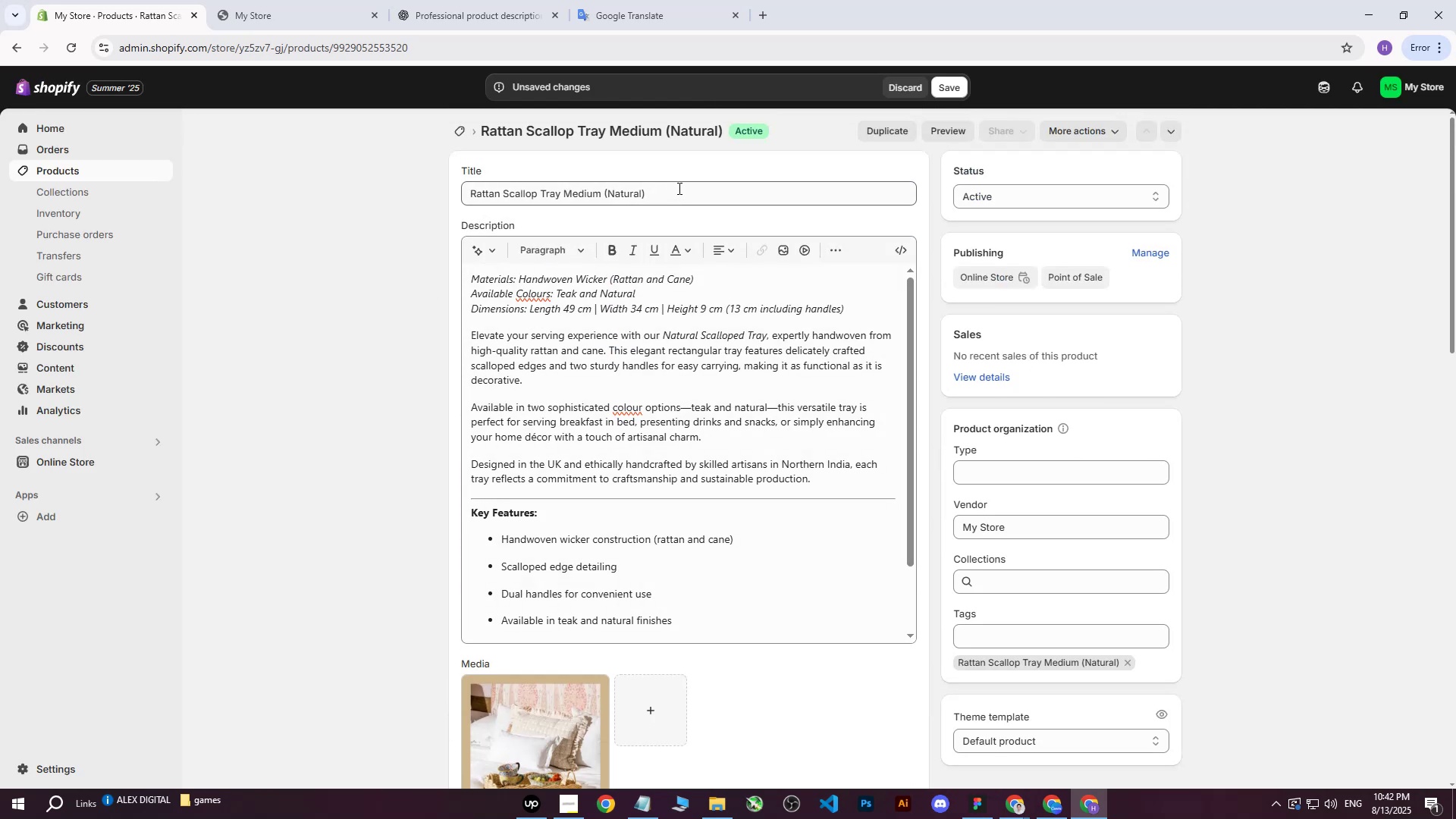 
left_click_drag(start_coordinate=[678, 188], to_coordinate=[413, 185])
 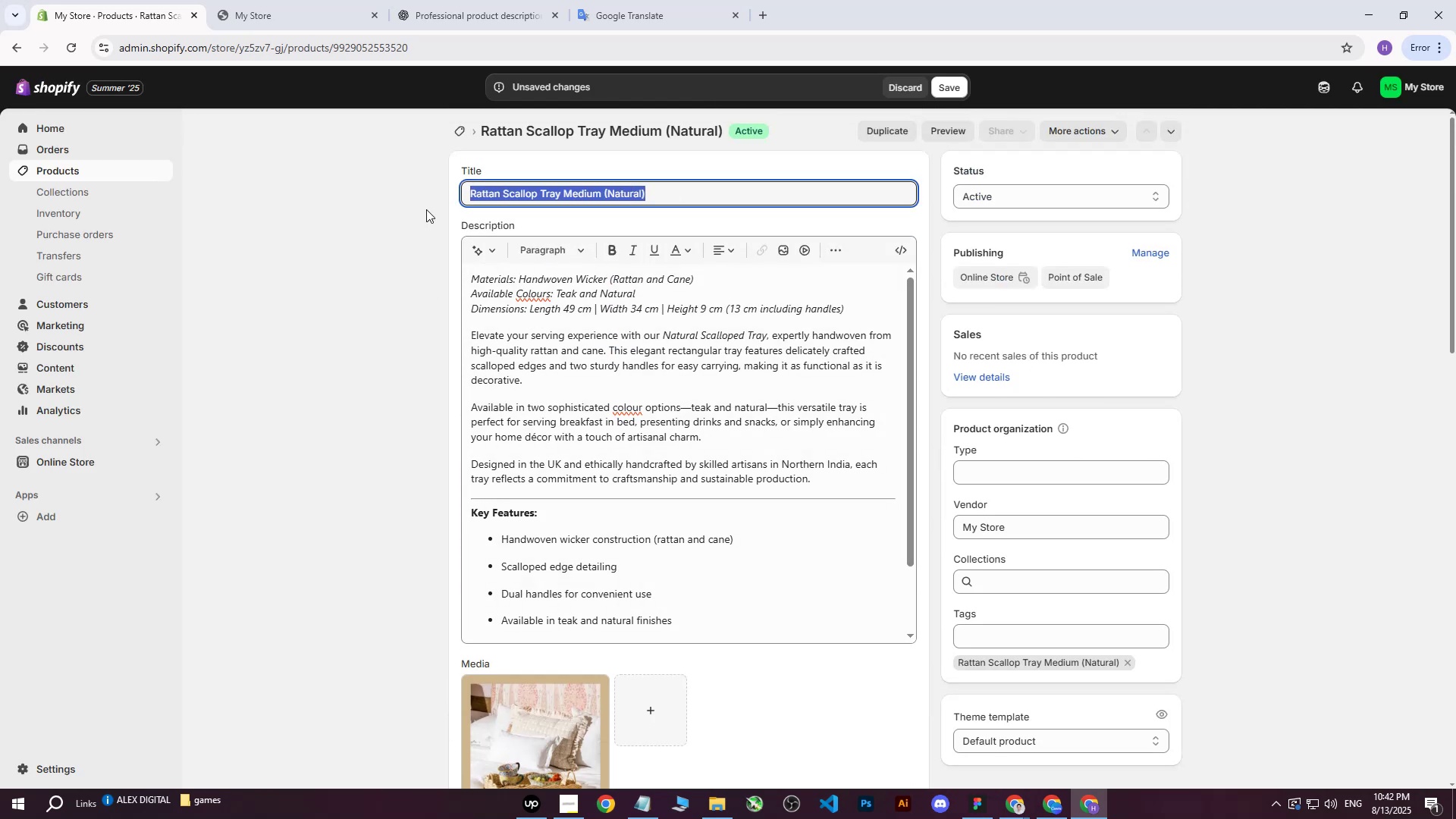 
key(Control+ControlLeft)
 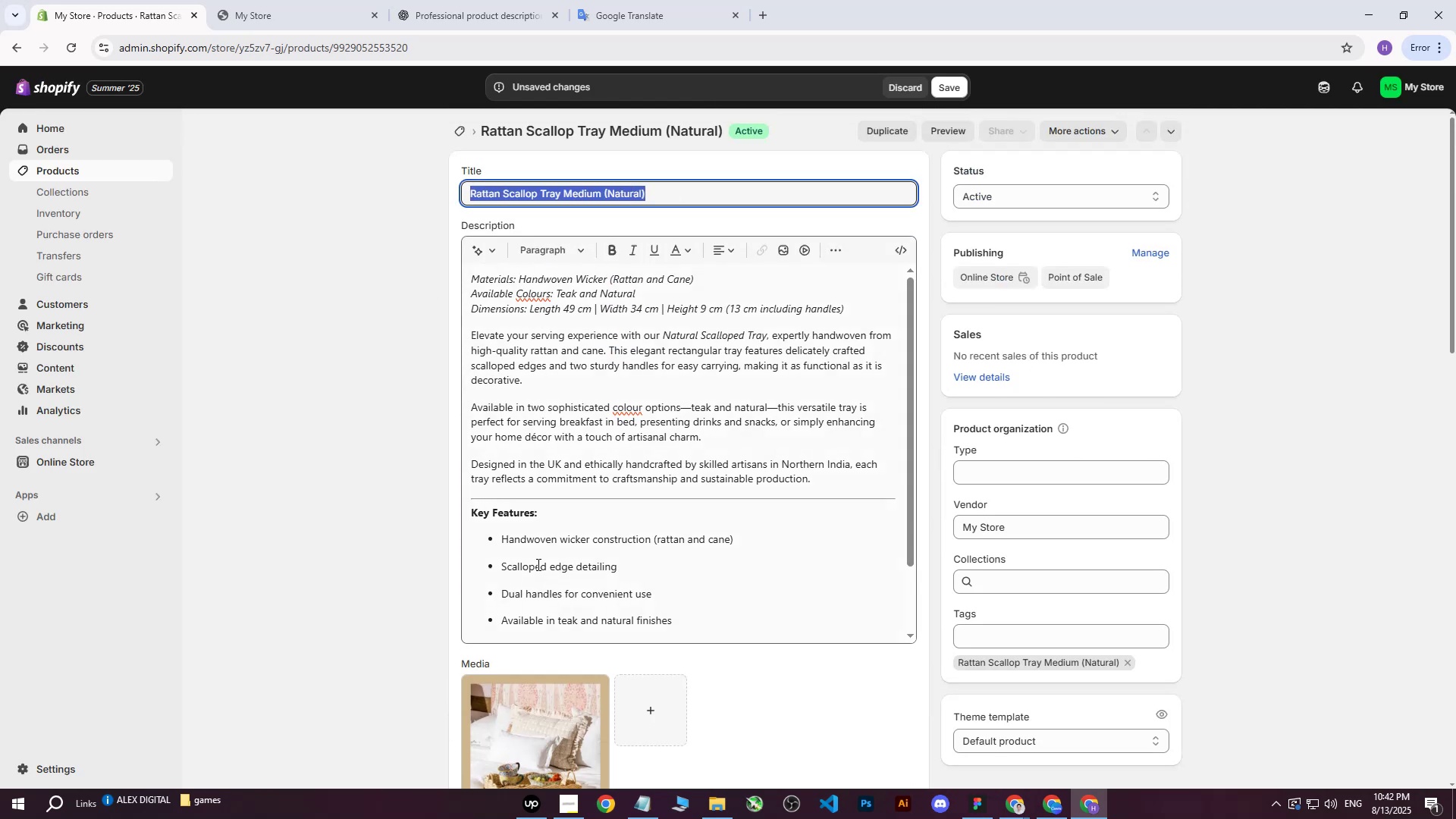 
key(Control+C)
 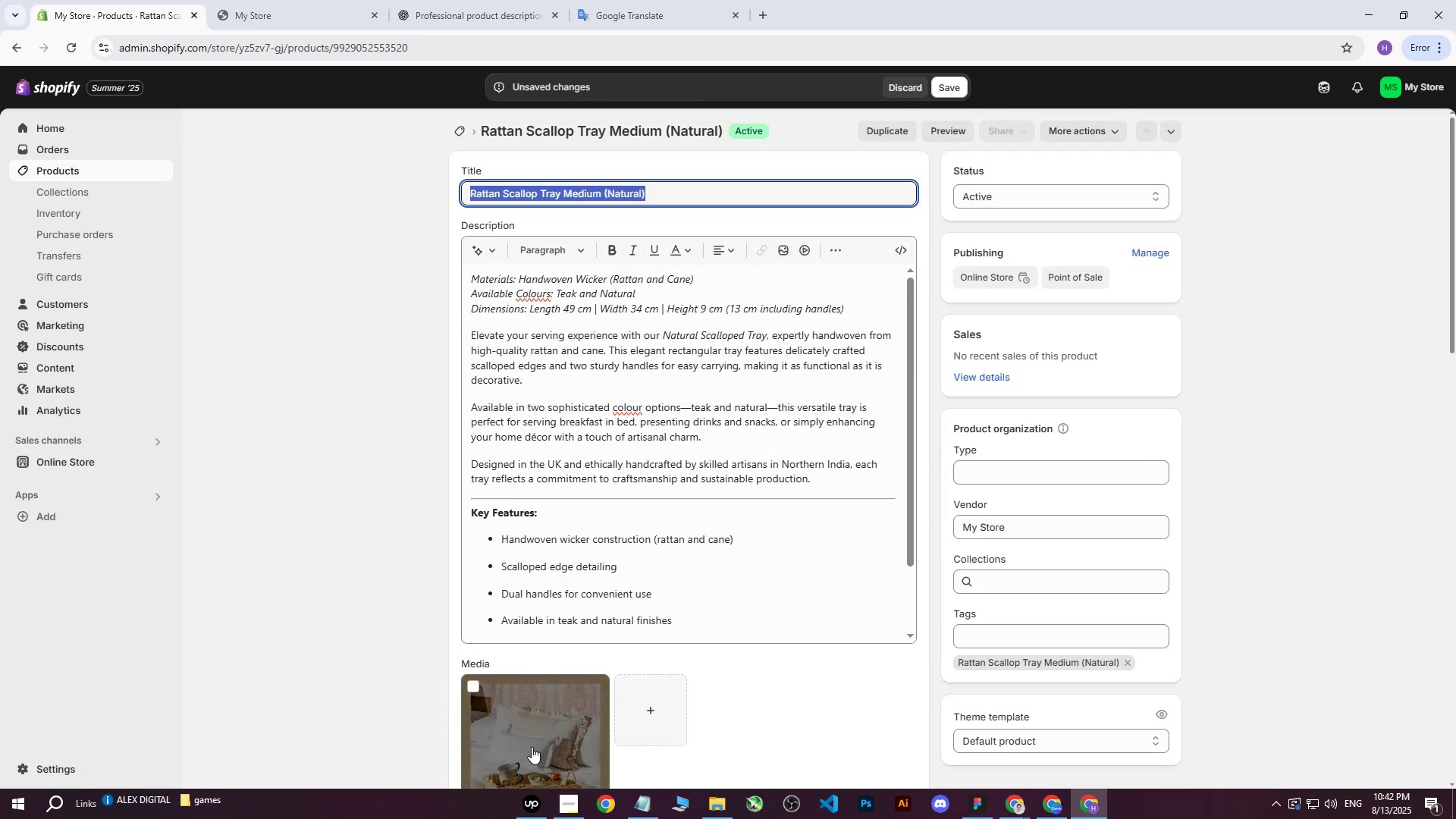 
left_click([532, 747])
 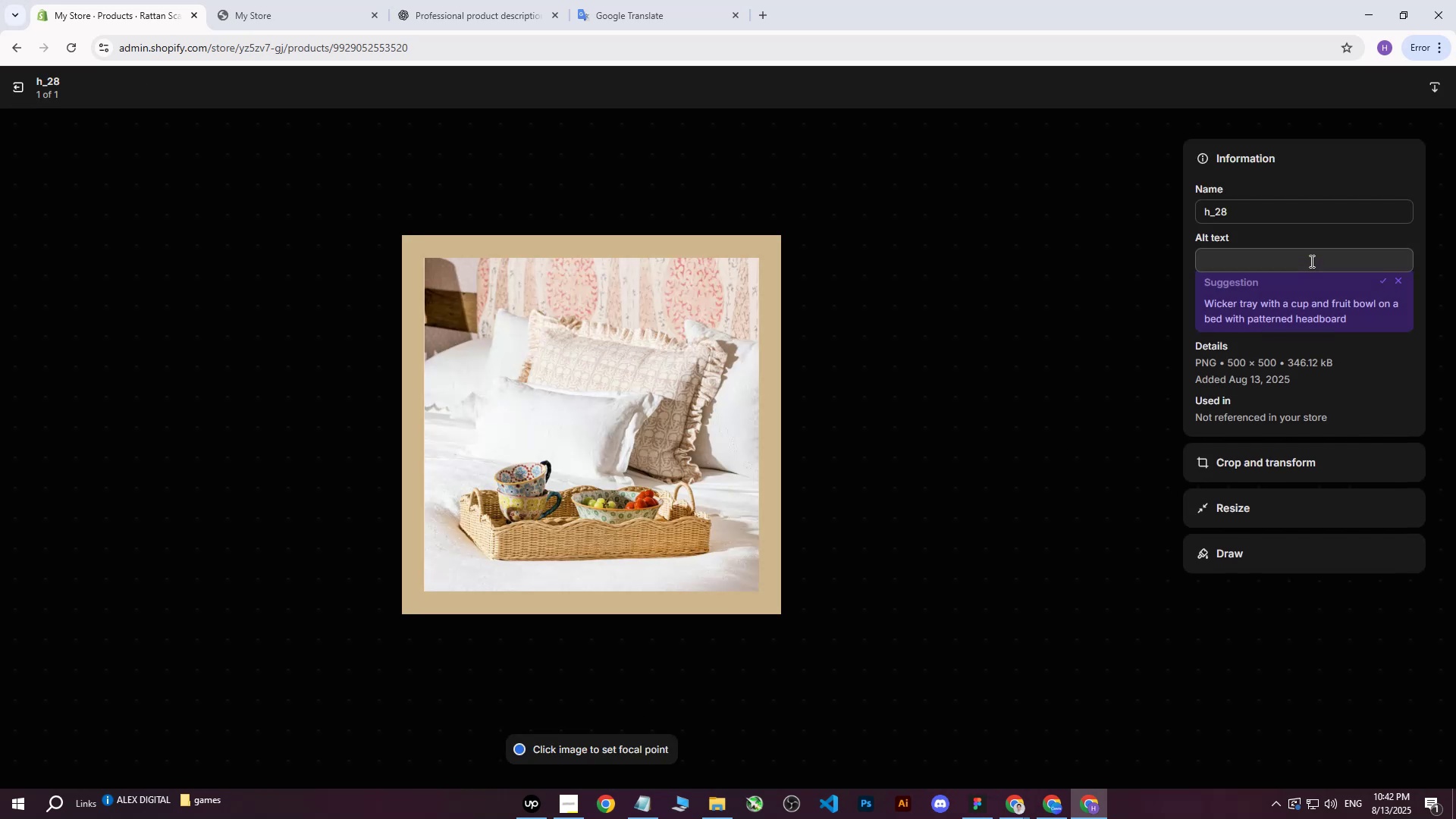 
left_click([1307, 259])
 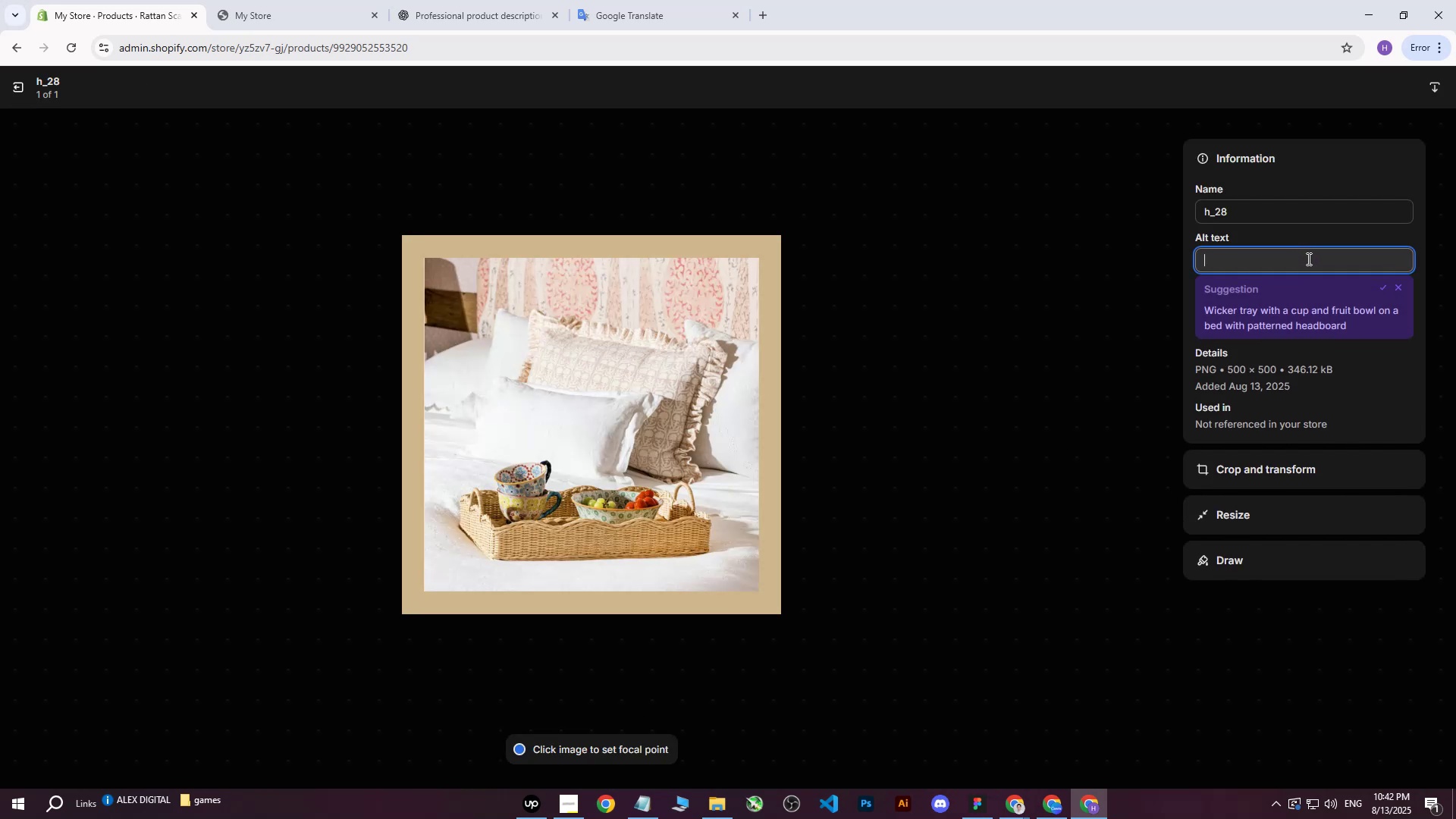 
key(Control+ControlLeft)
 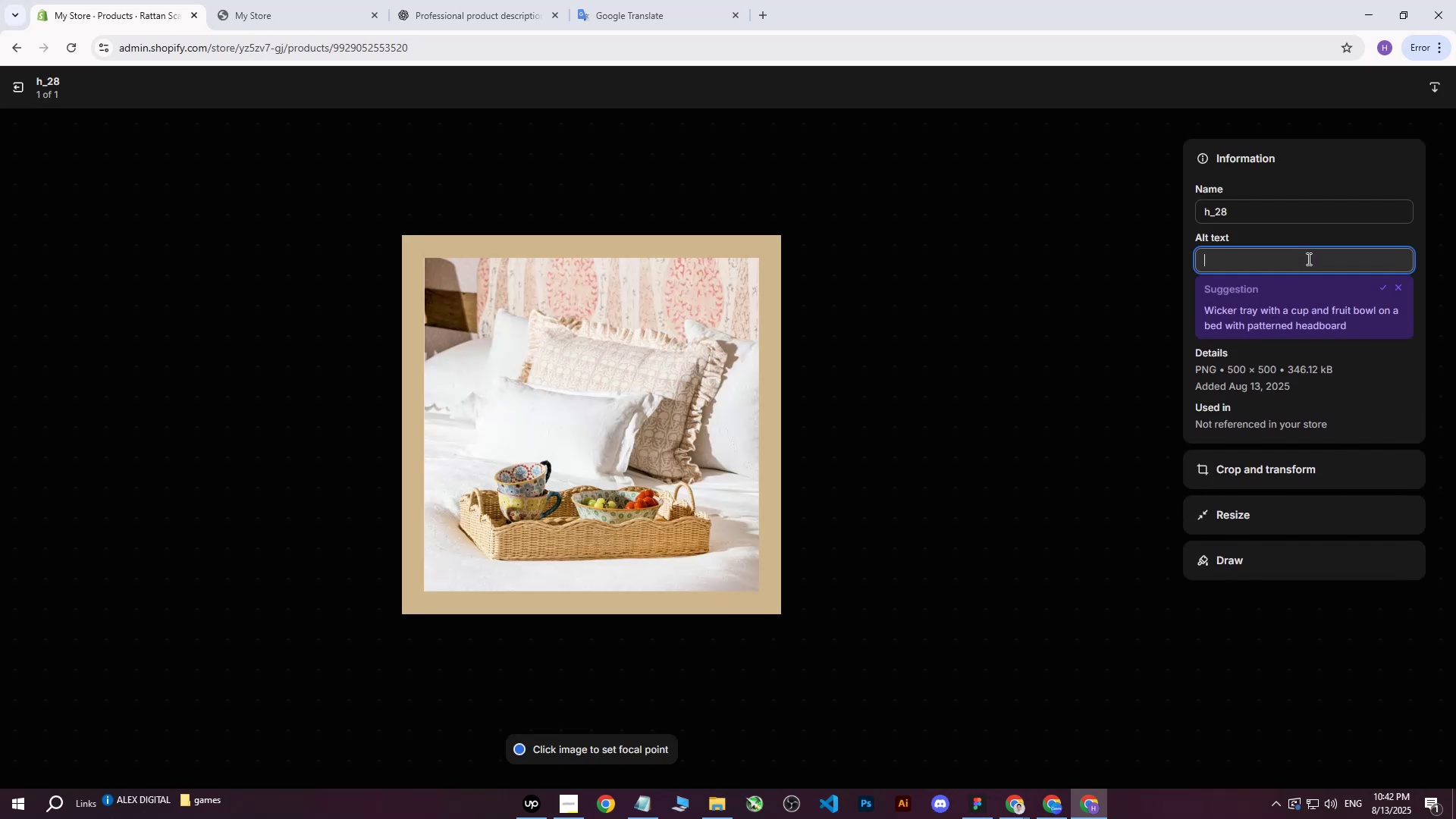 
key(Control+V)
 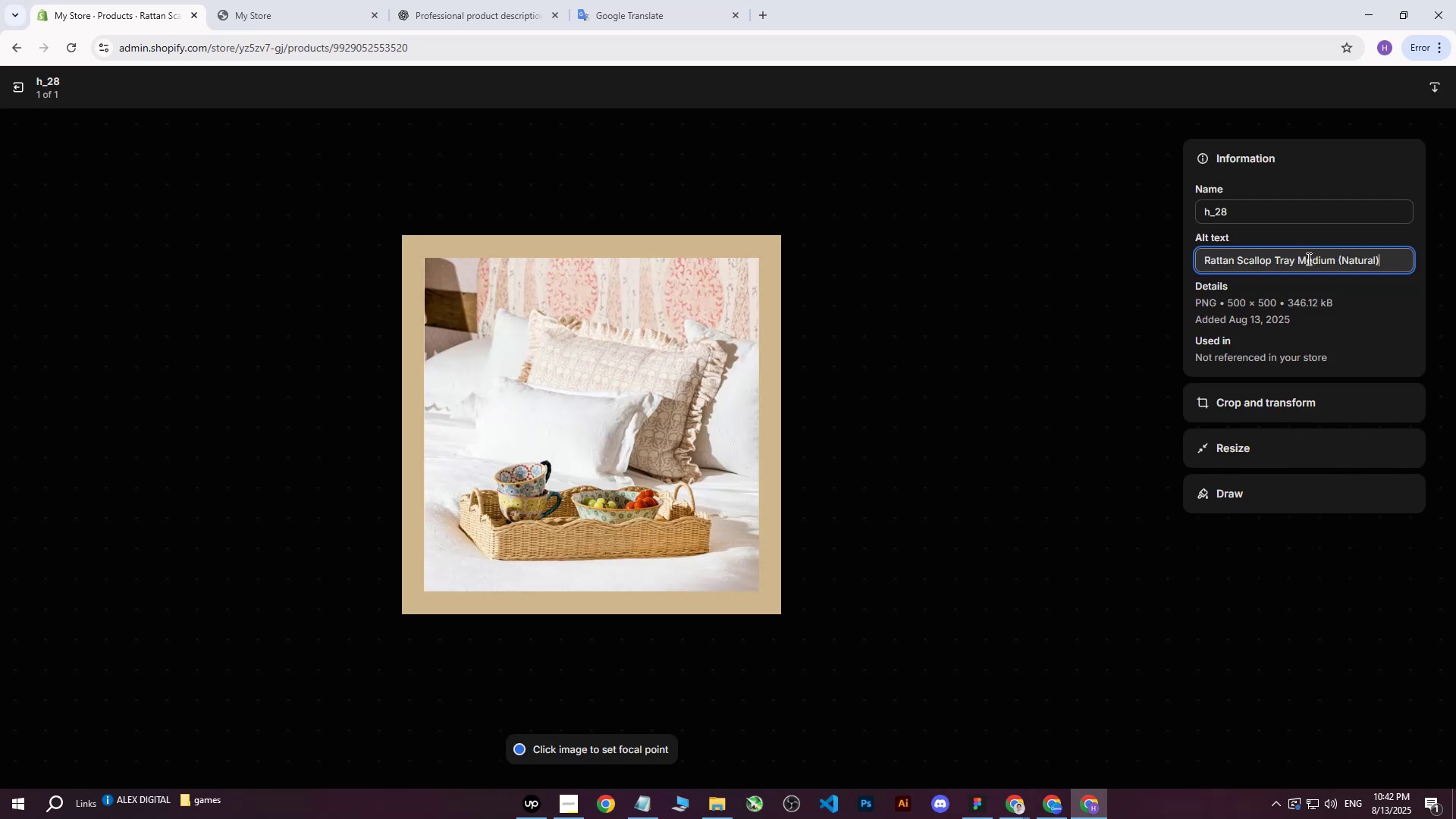 
type( on c)
key(Backspace)
type(bed with cups and fruit.)
 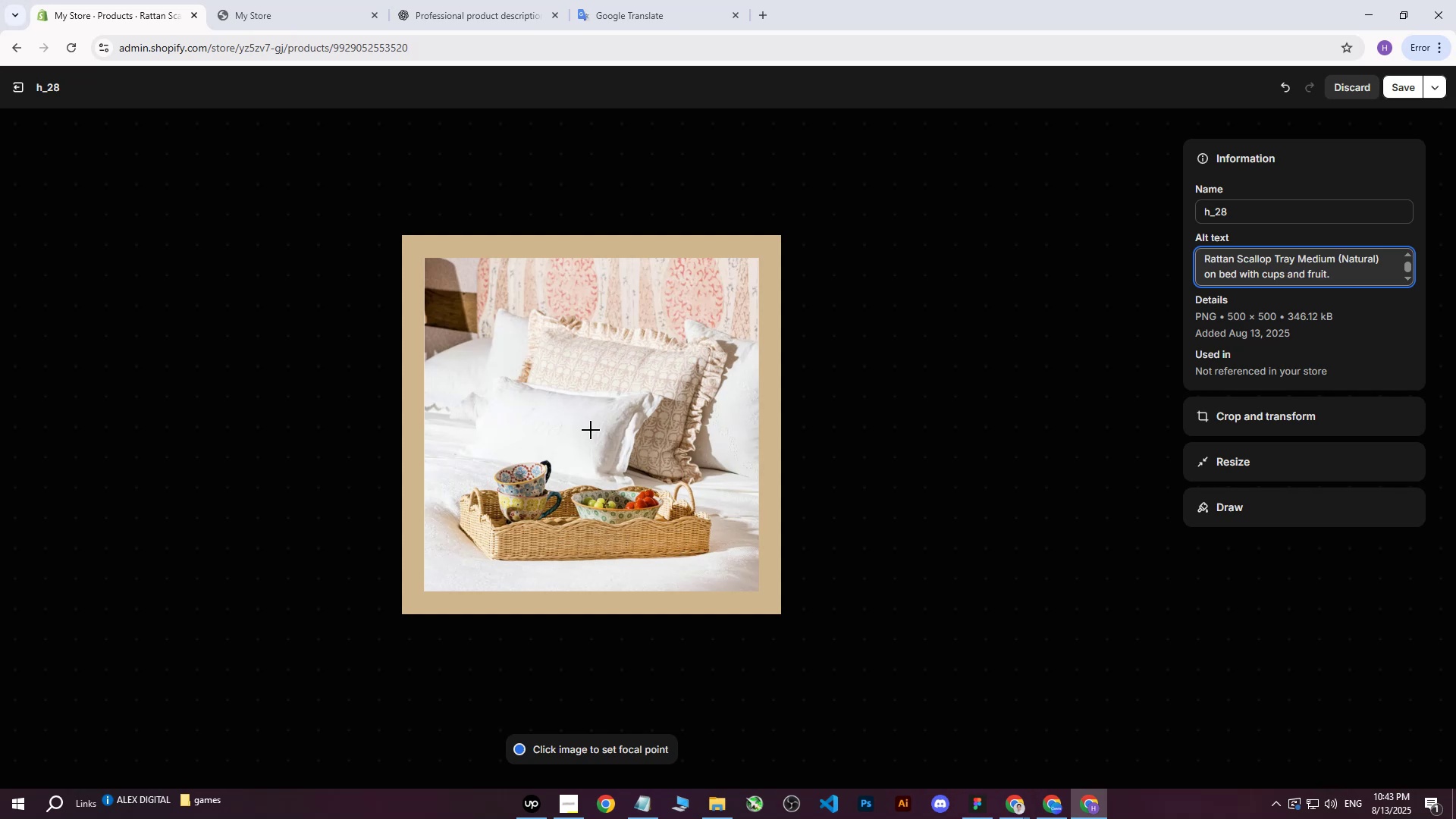 
left_click([598, 430])
 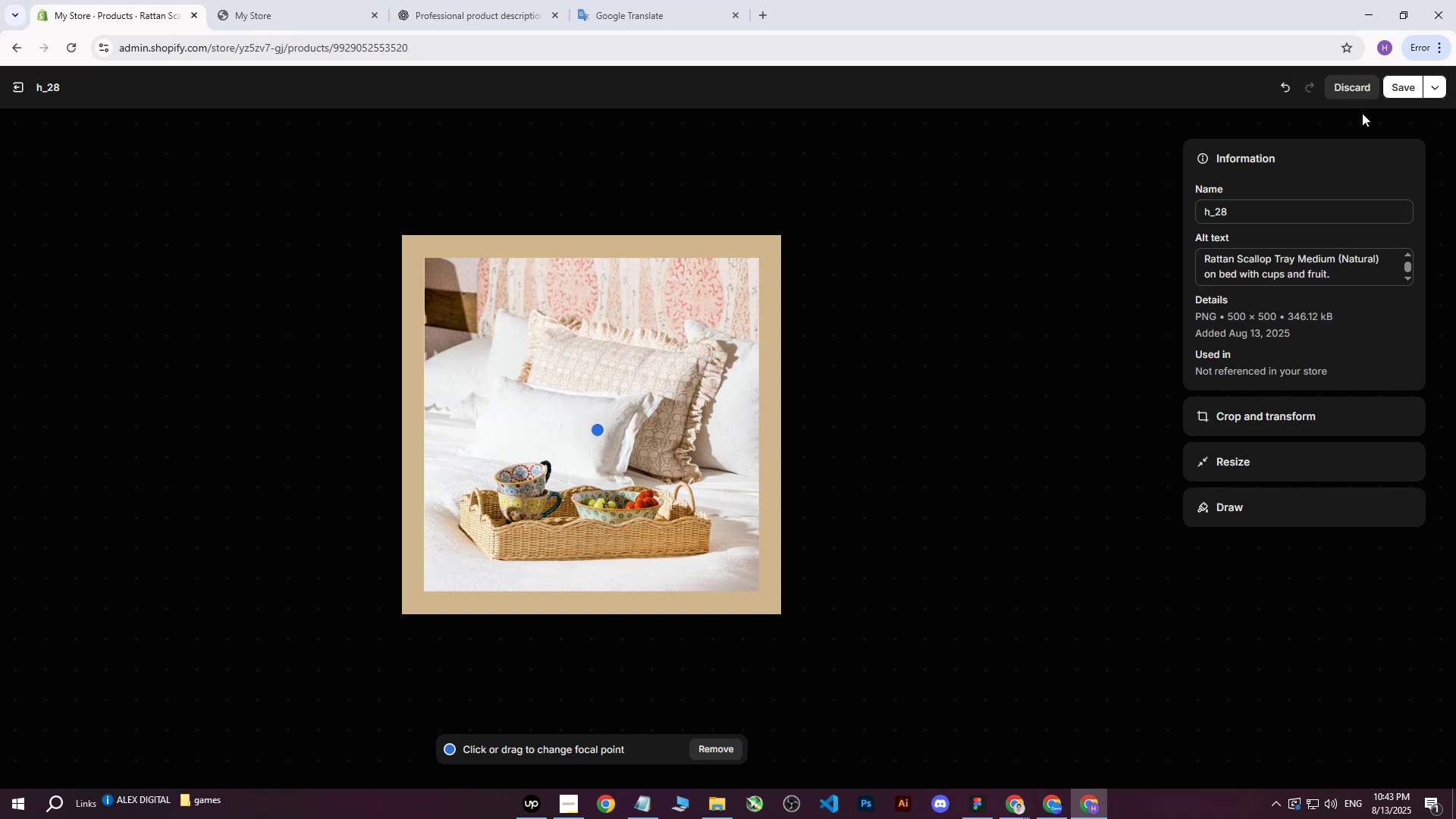 
left_click([1388, 89])
 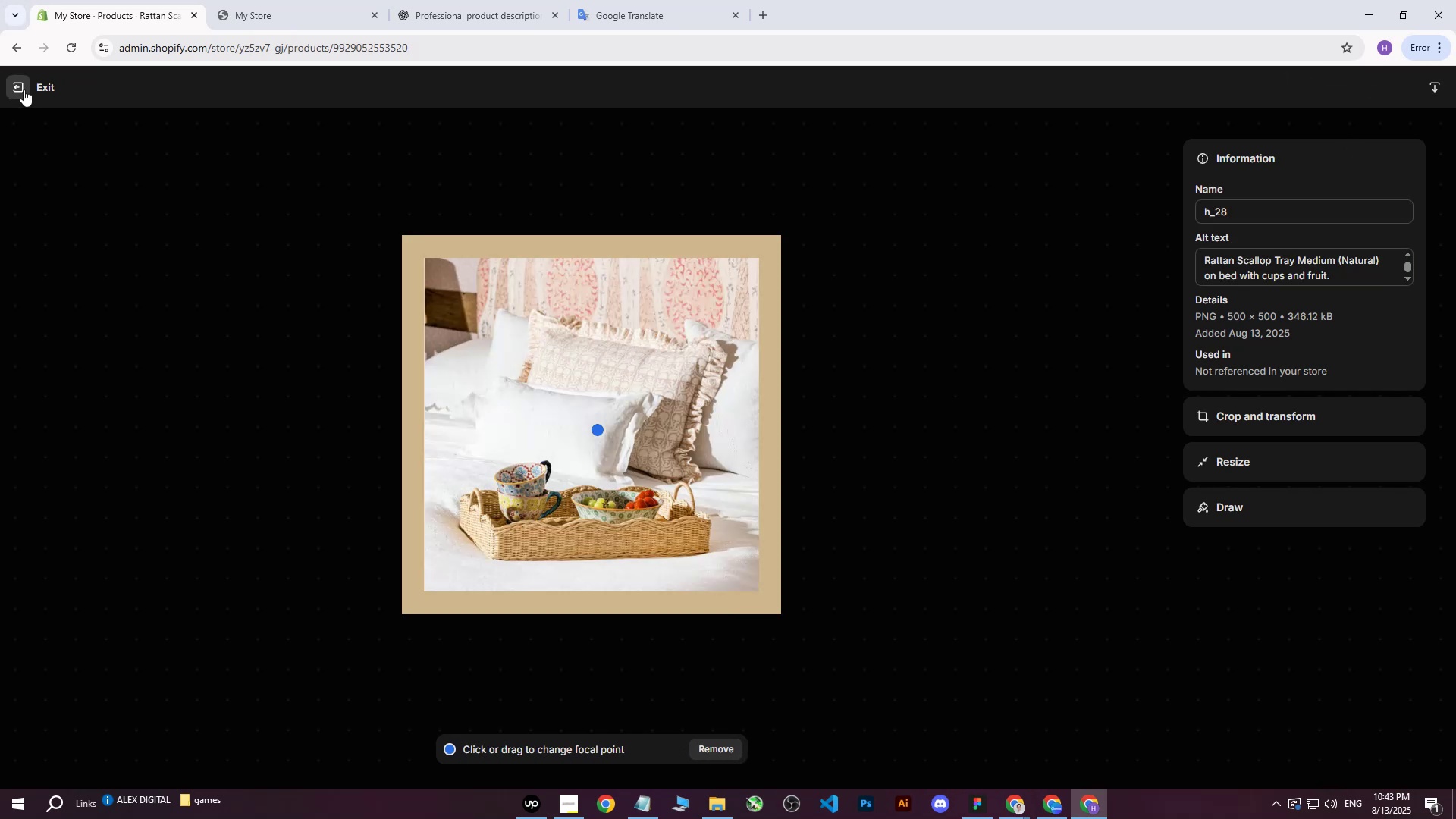 
left_click([24, 89])
 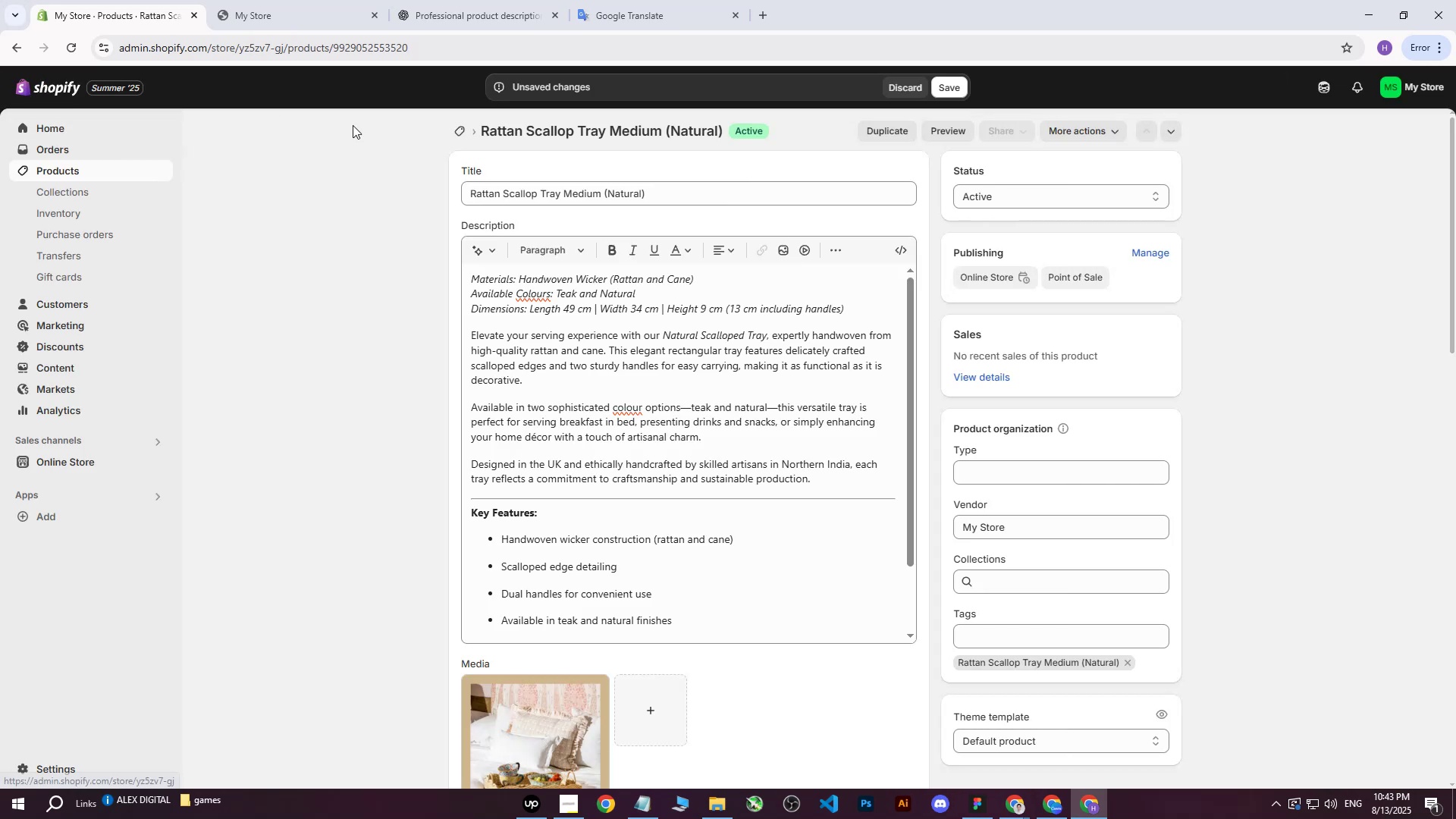 
left_click([956, 89])
 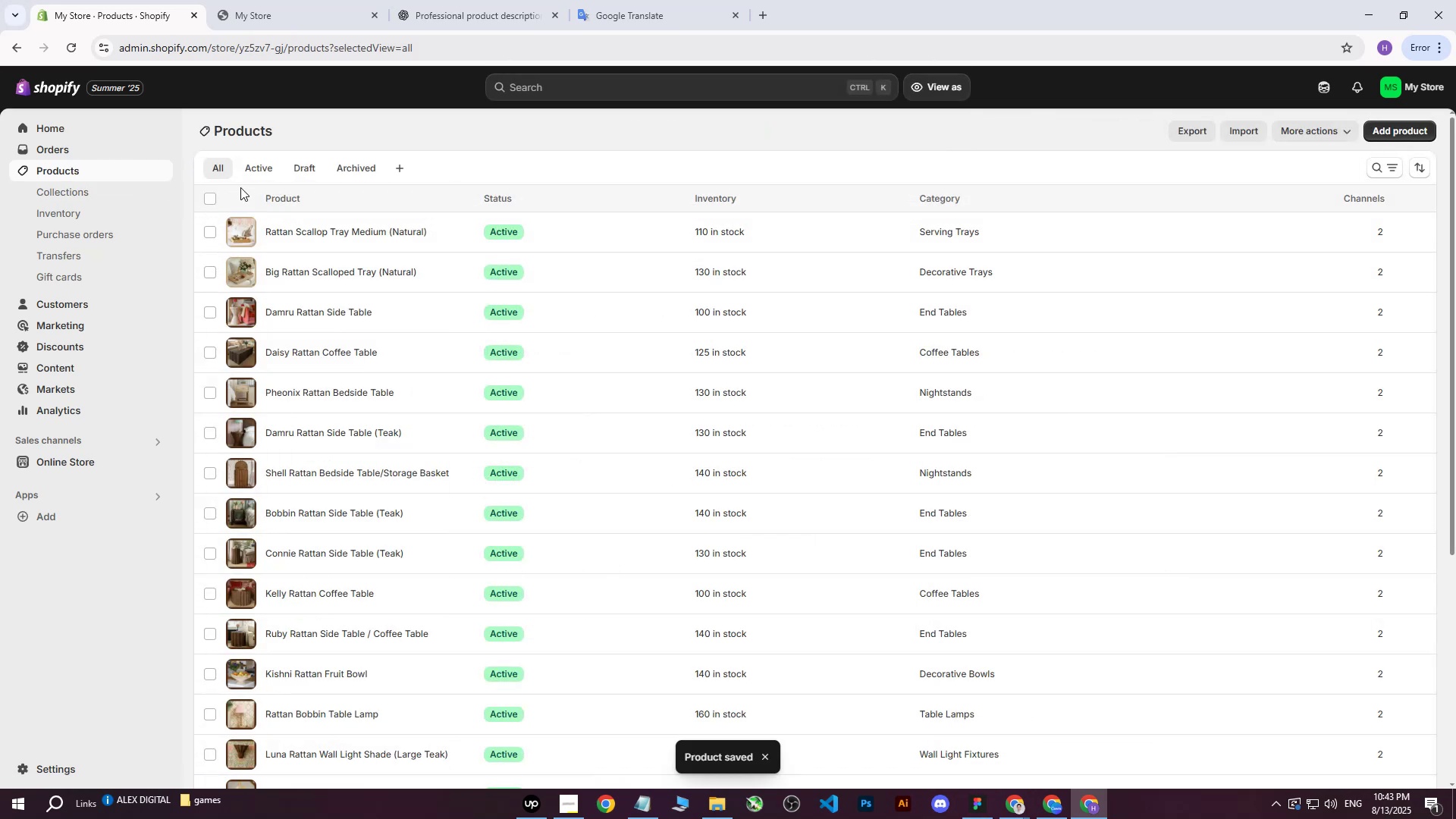 
wait(5.96)
 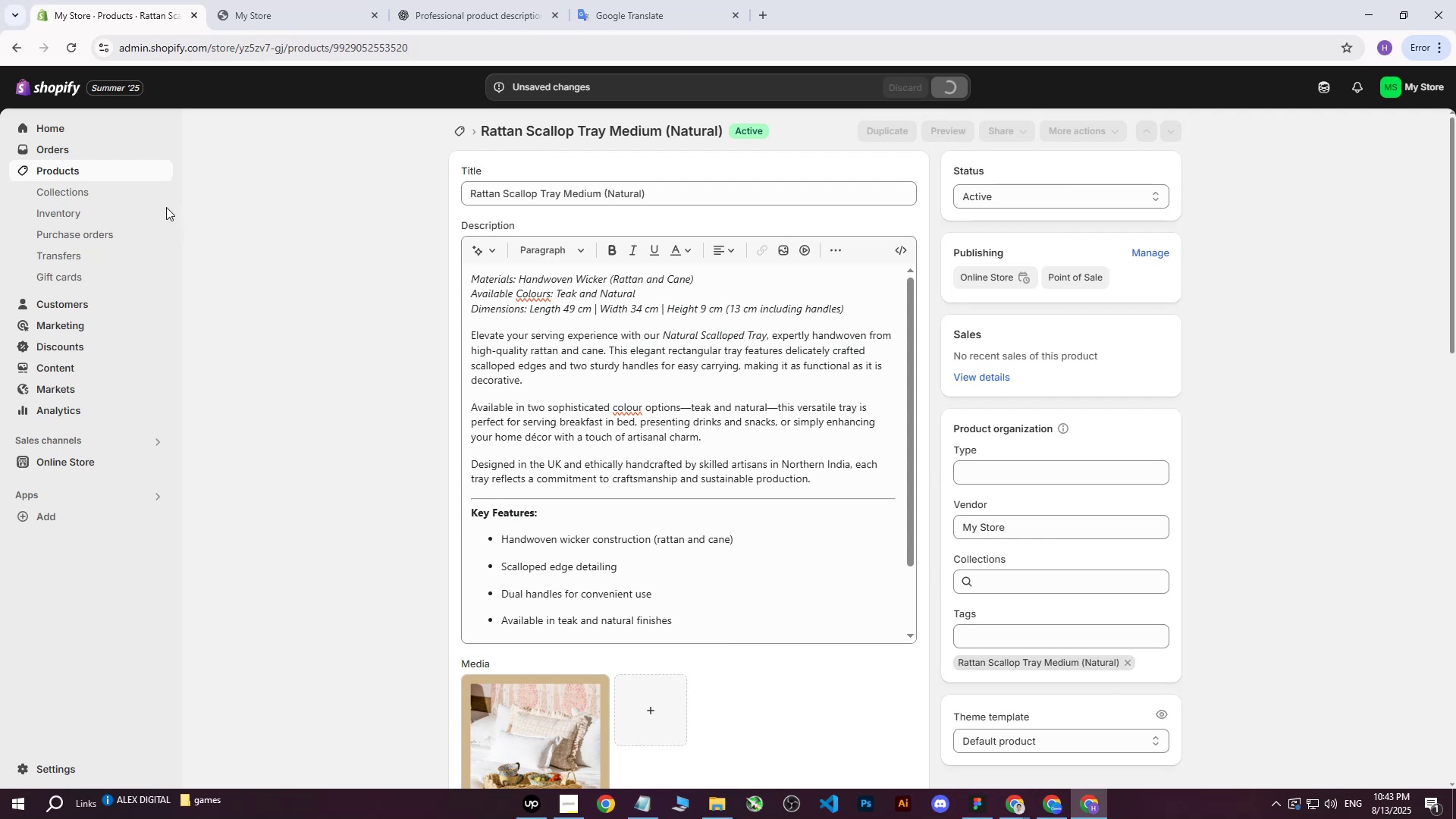 
left_click([1399, 136])
 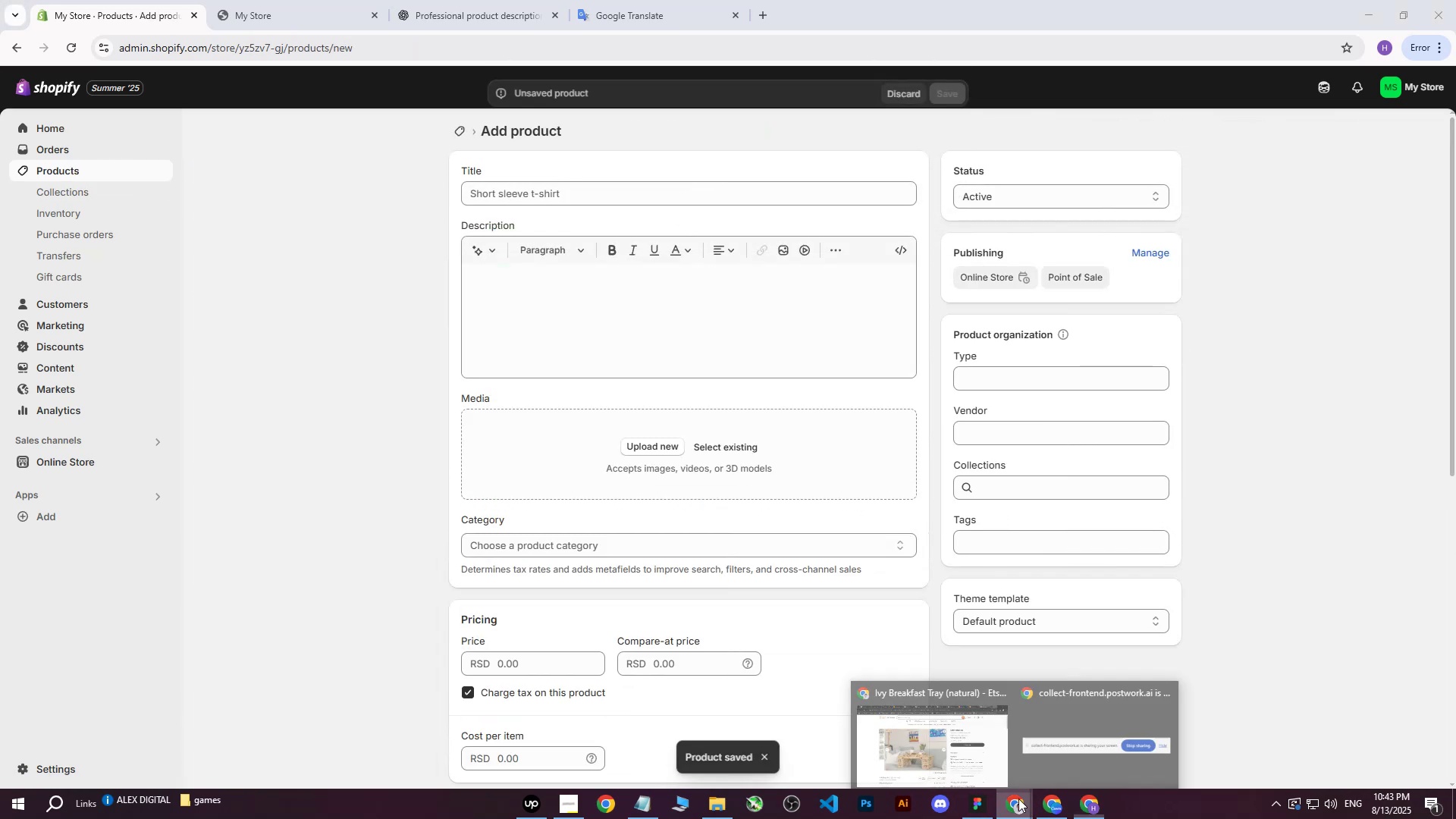 
double_click([925, 714])
 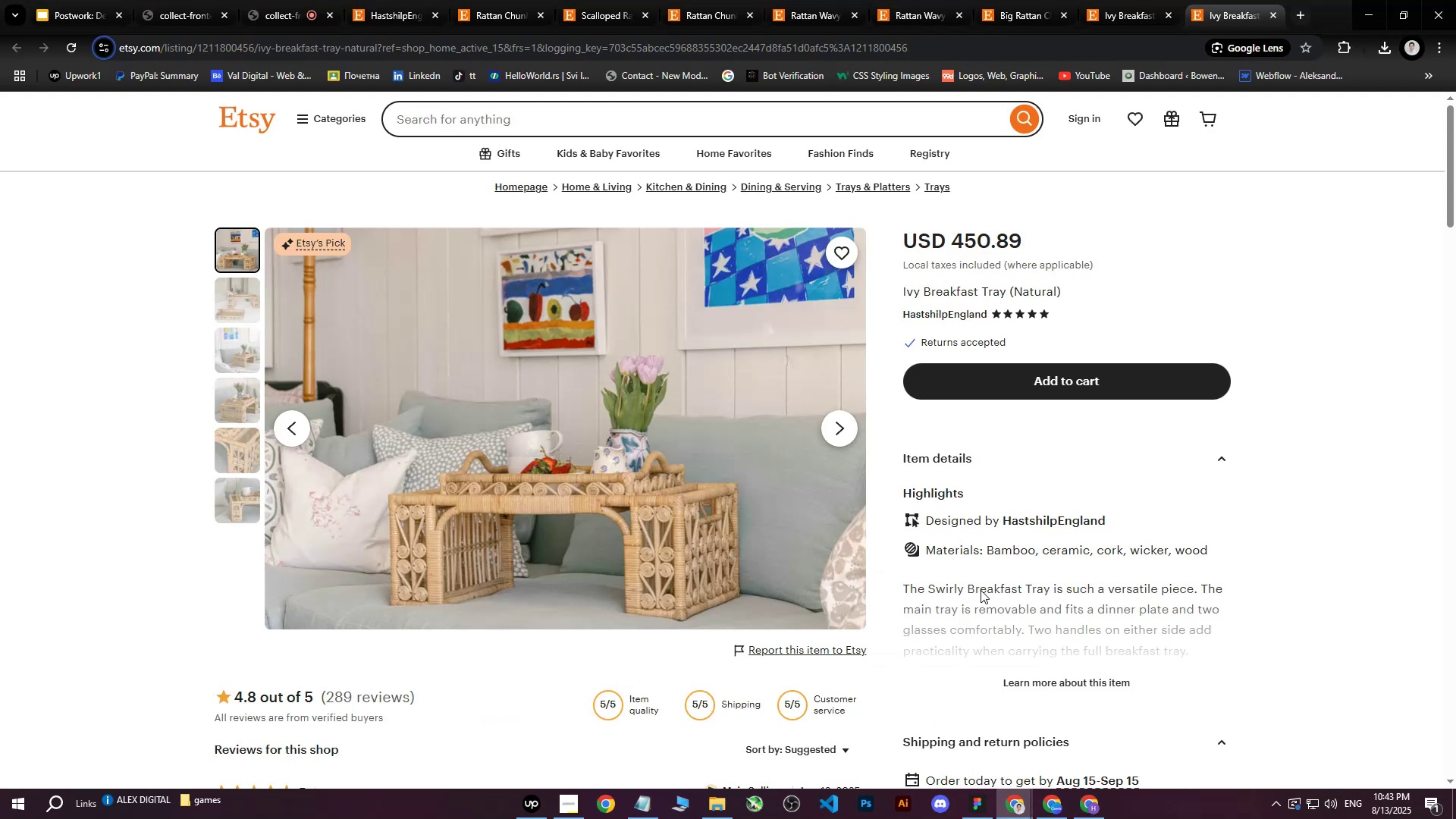 
left_click([1054, 810])
 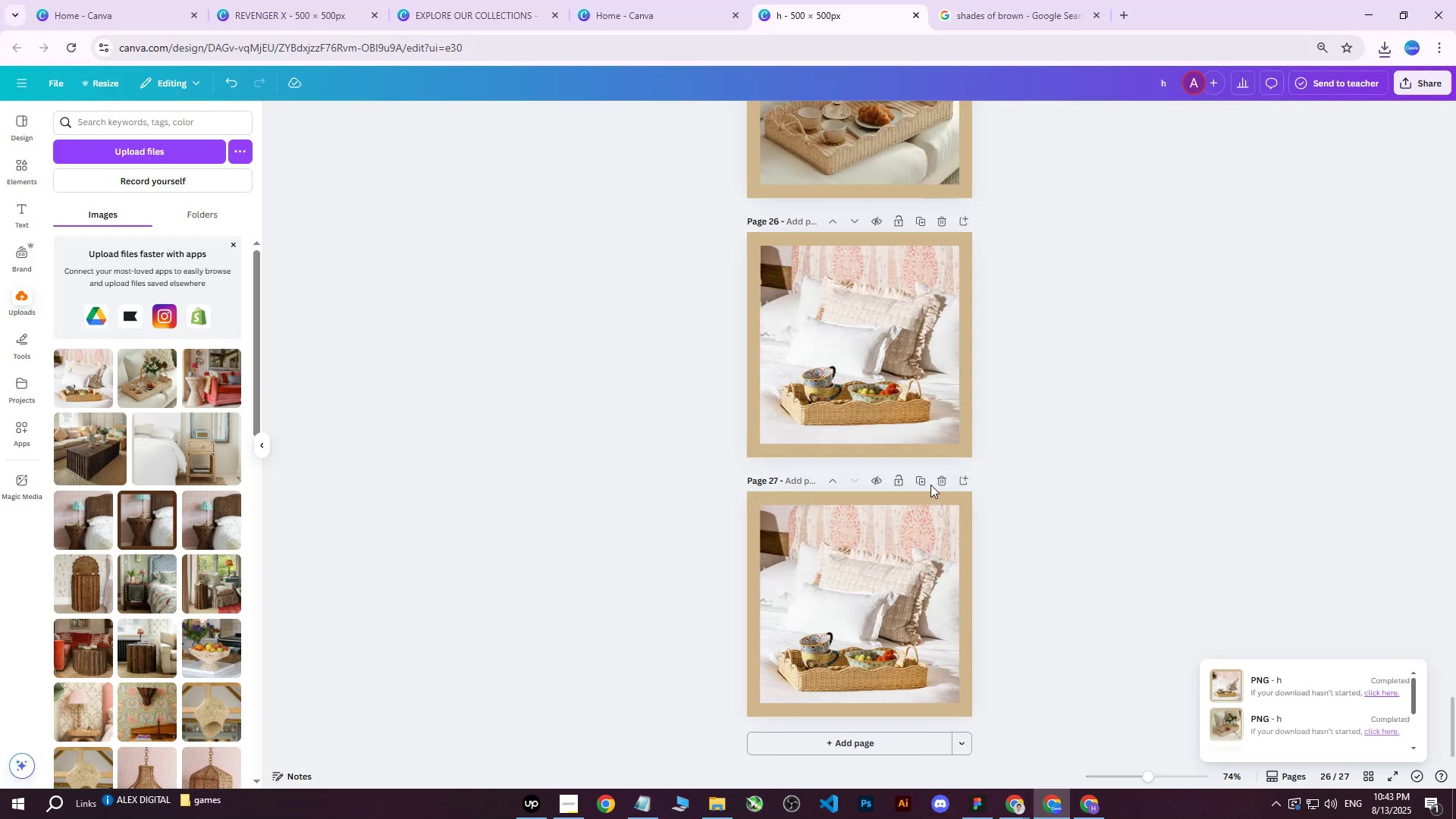 
scroll: coordinate [897, 629], scroll_direction: down, amount: 1.0
 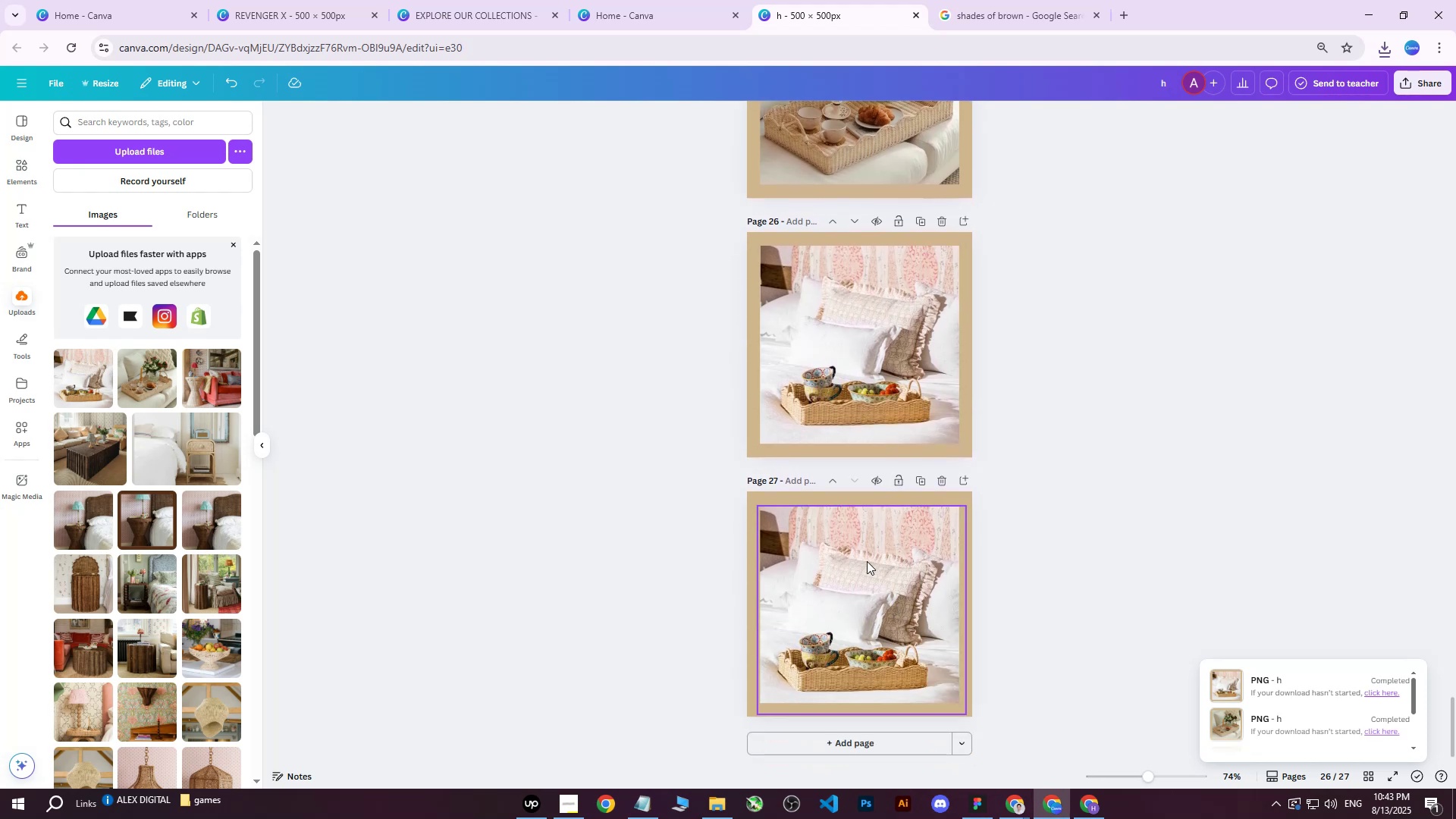 
left_click([867, 561])
 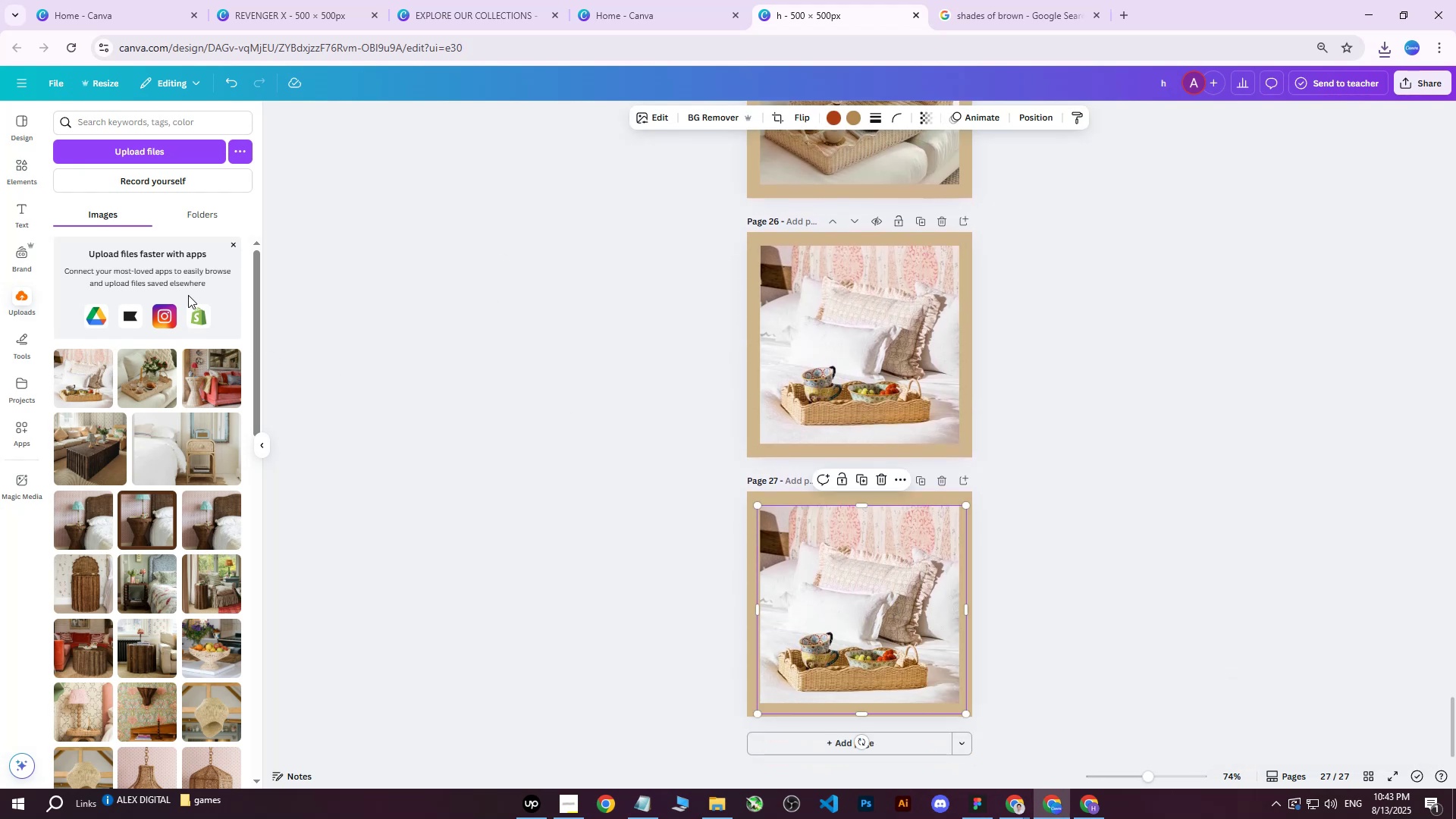 
key(Delete)
 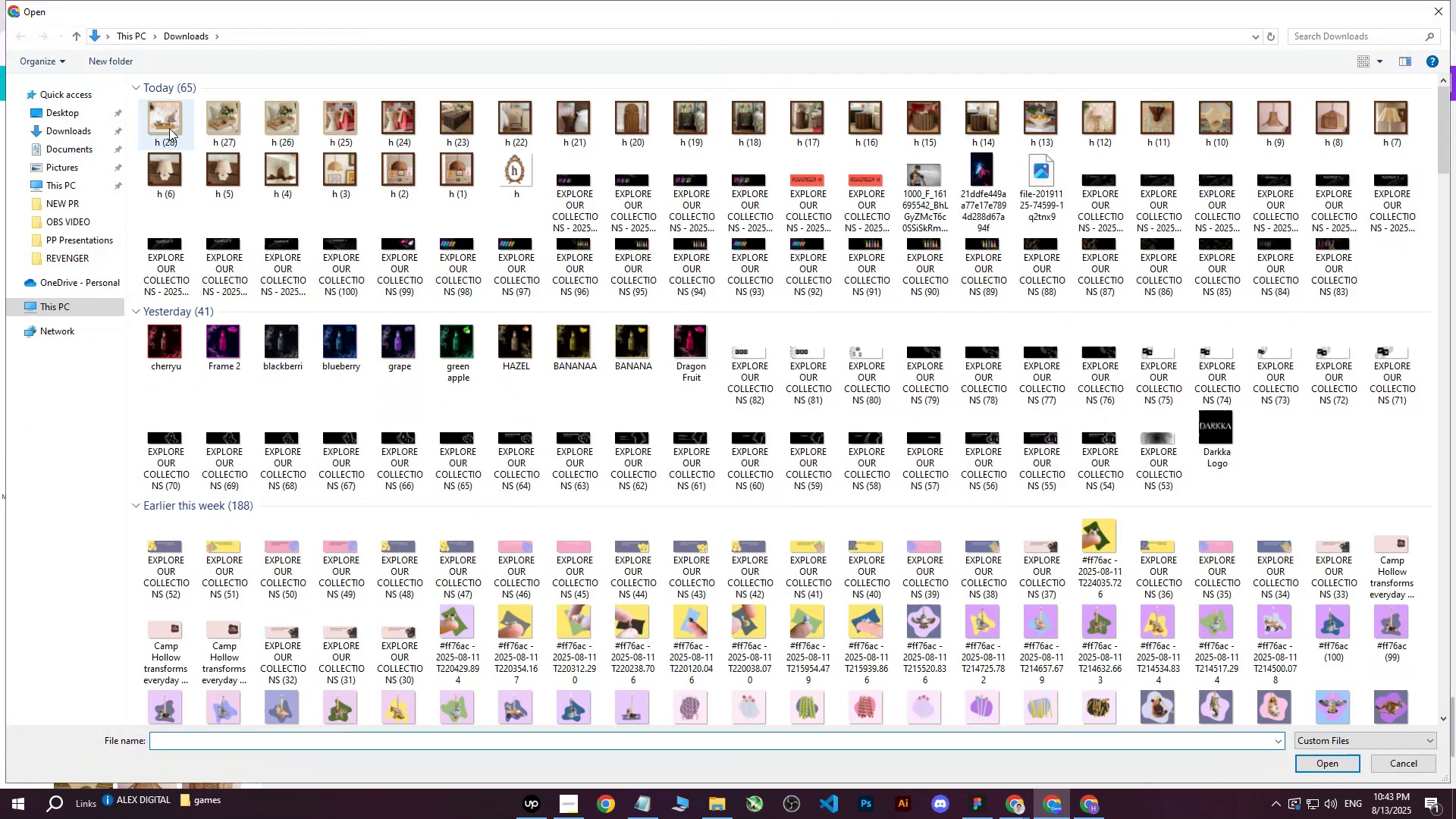 
left_click([173, 119])
 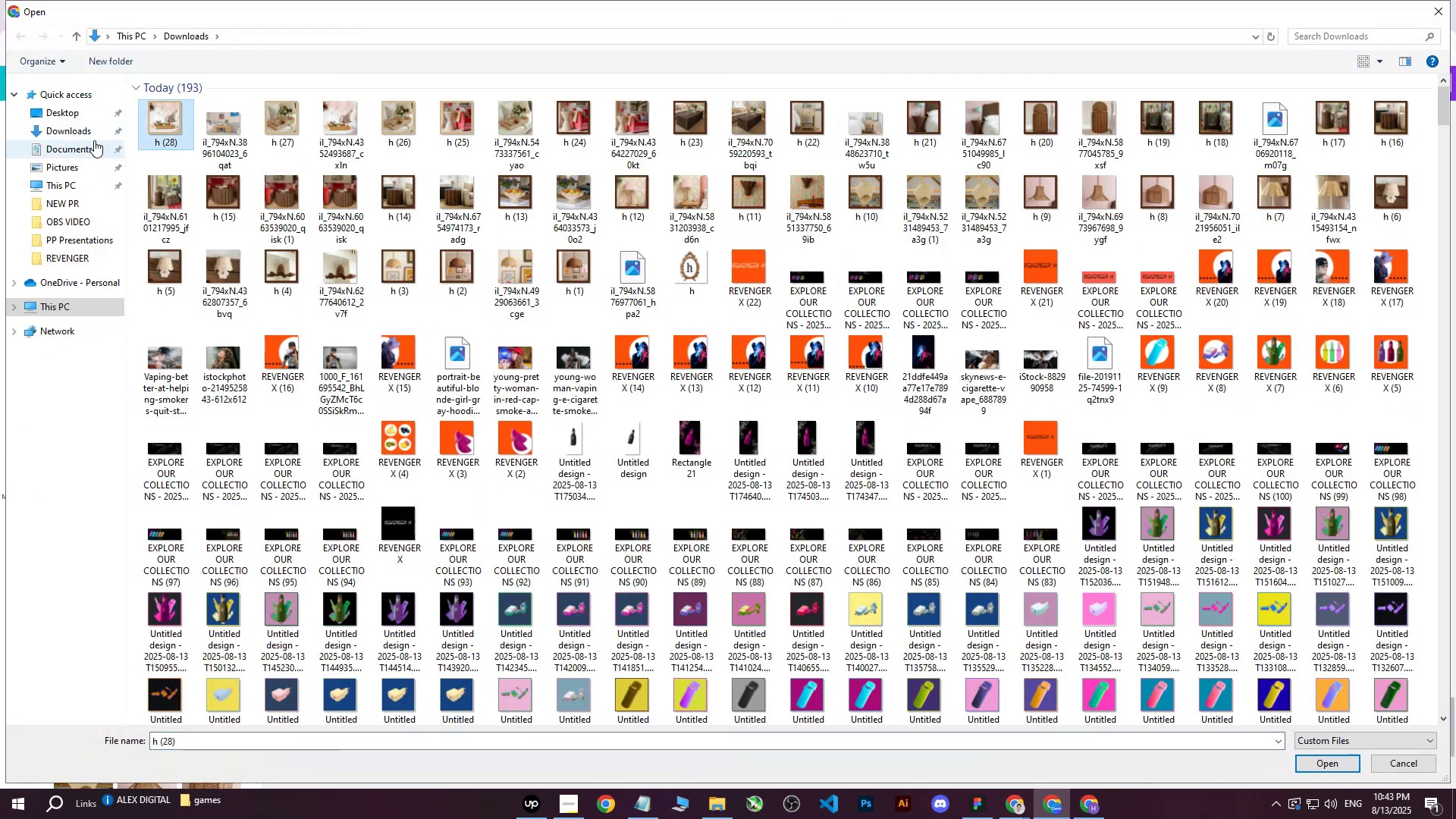 
left_click([228, 121])
 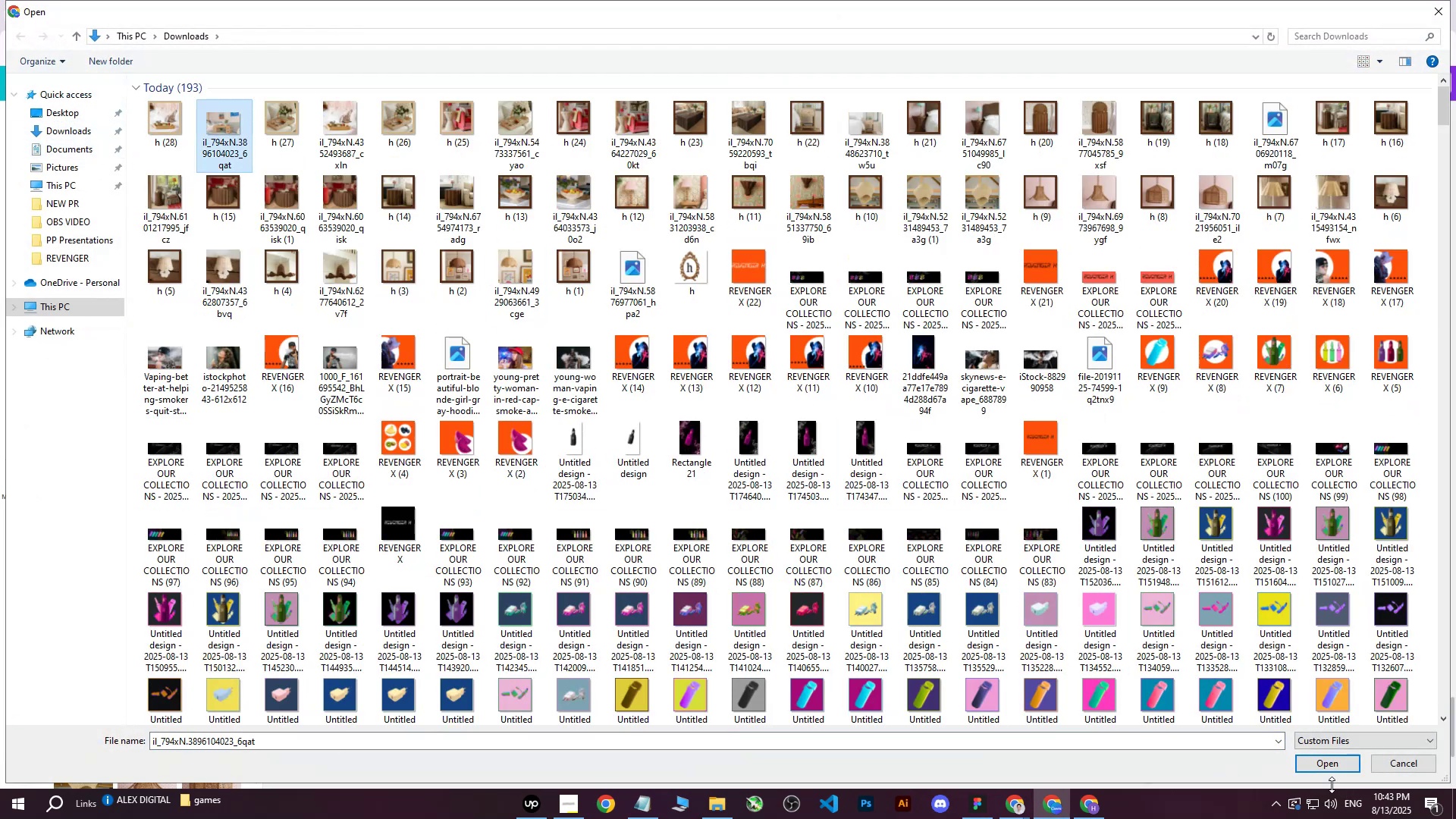 
left_click([1320, 771])
 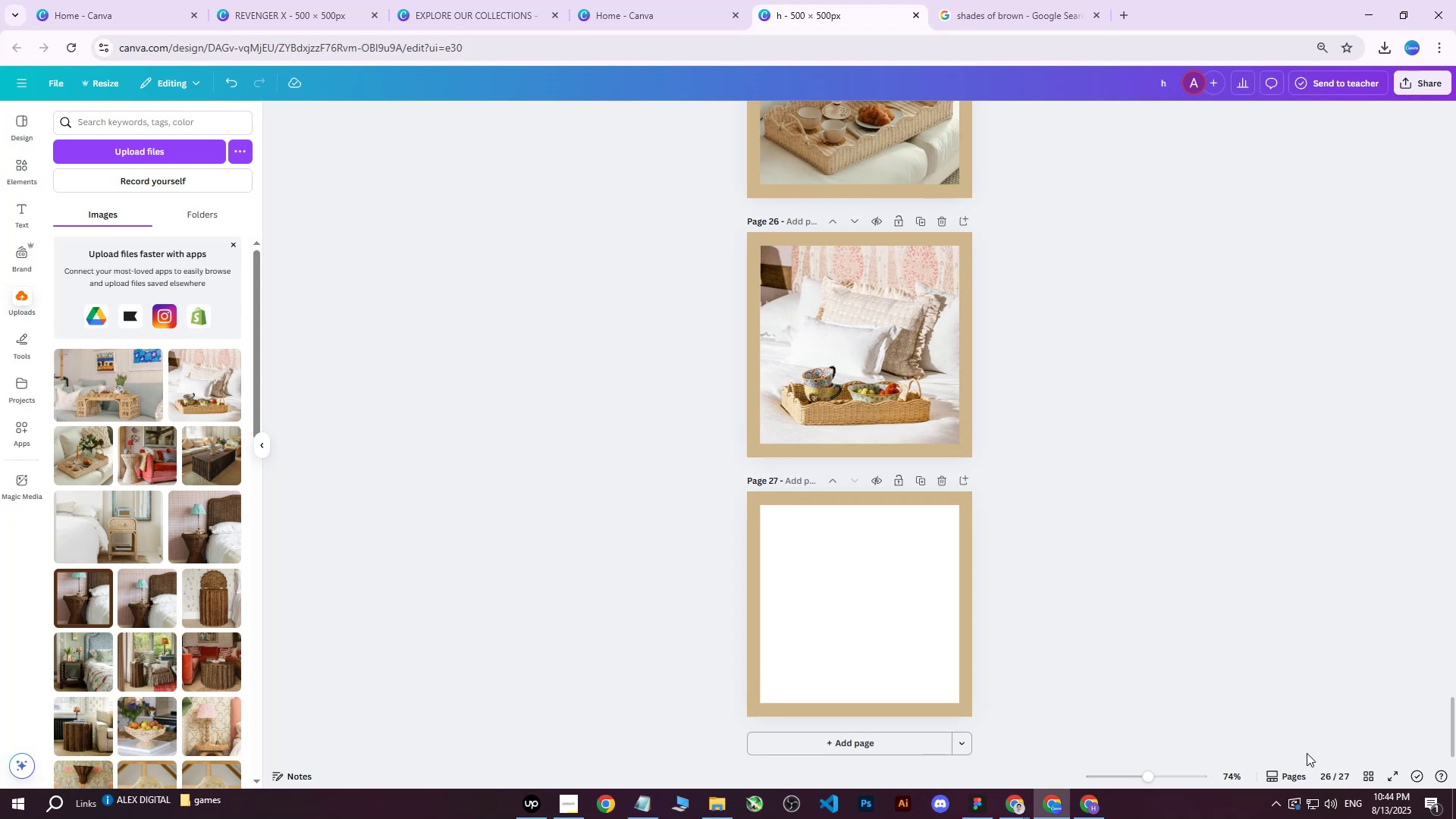 
wait(48.33)
 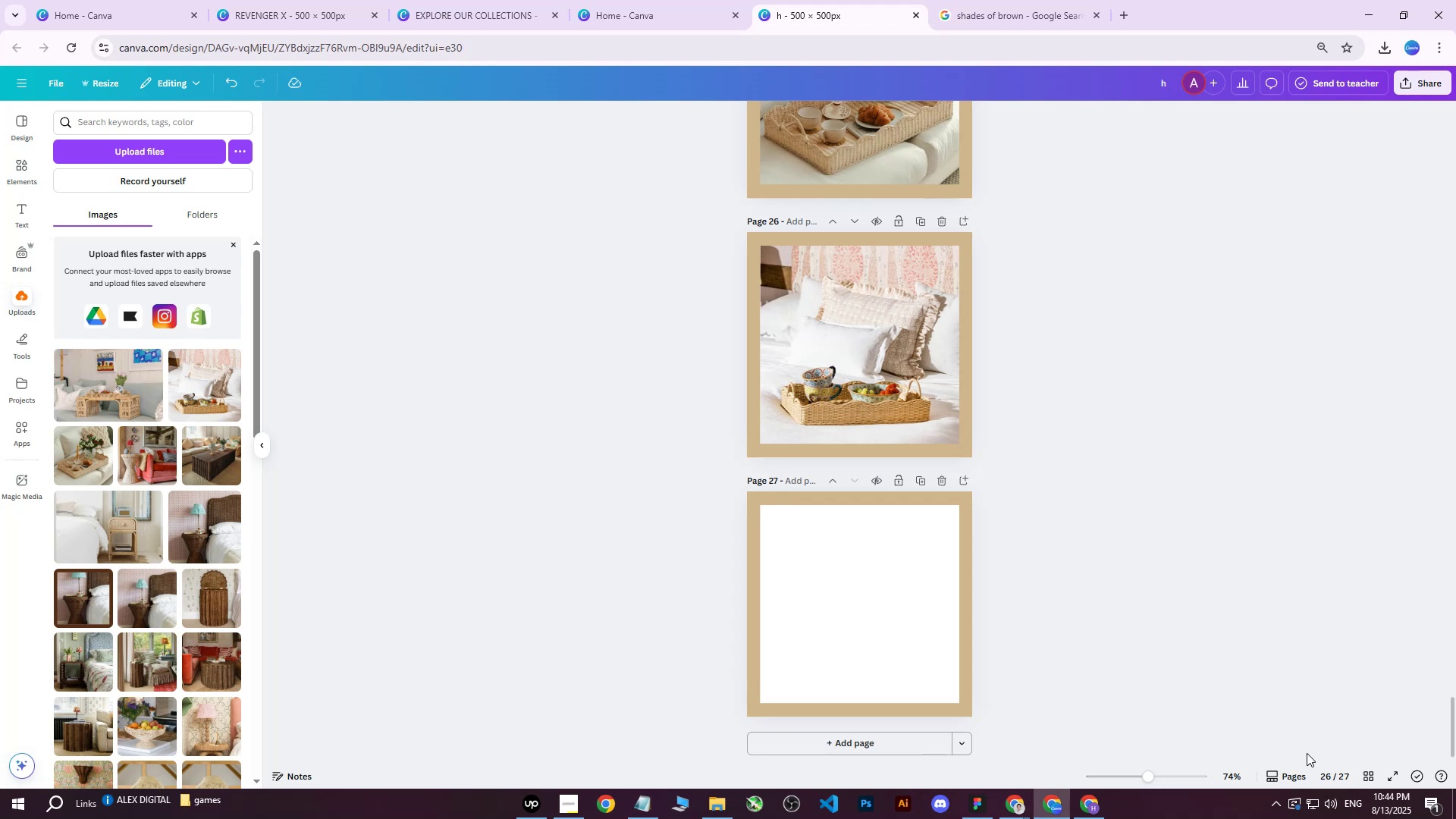 
left_click([103, 384])
 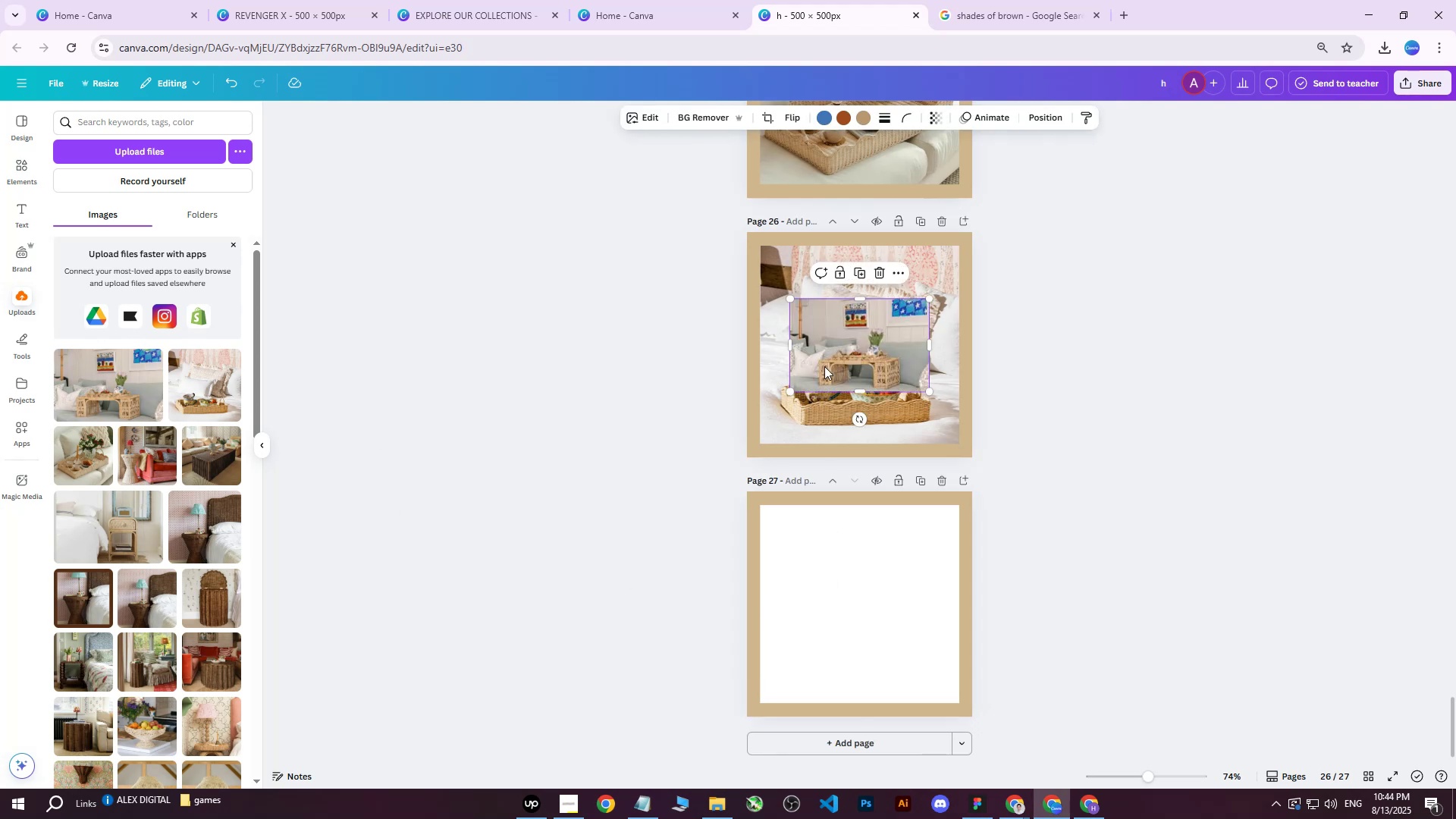 
left_click_drag(start_coordinate=[831, 352], to_coordinate=[804, 570])
 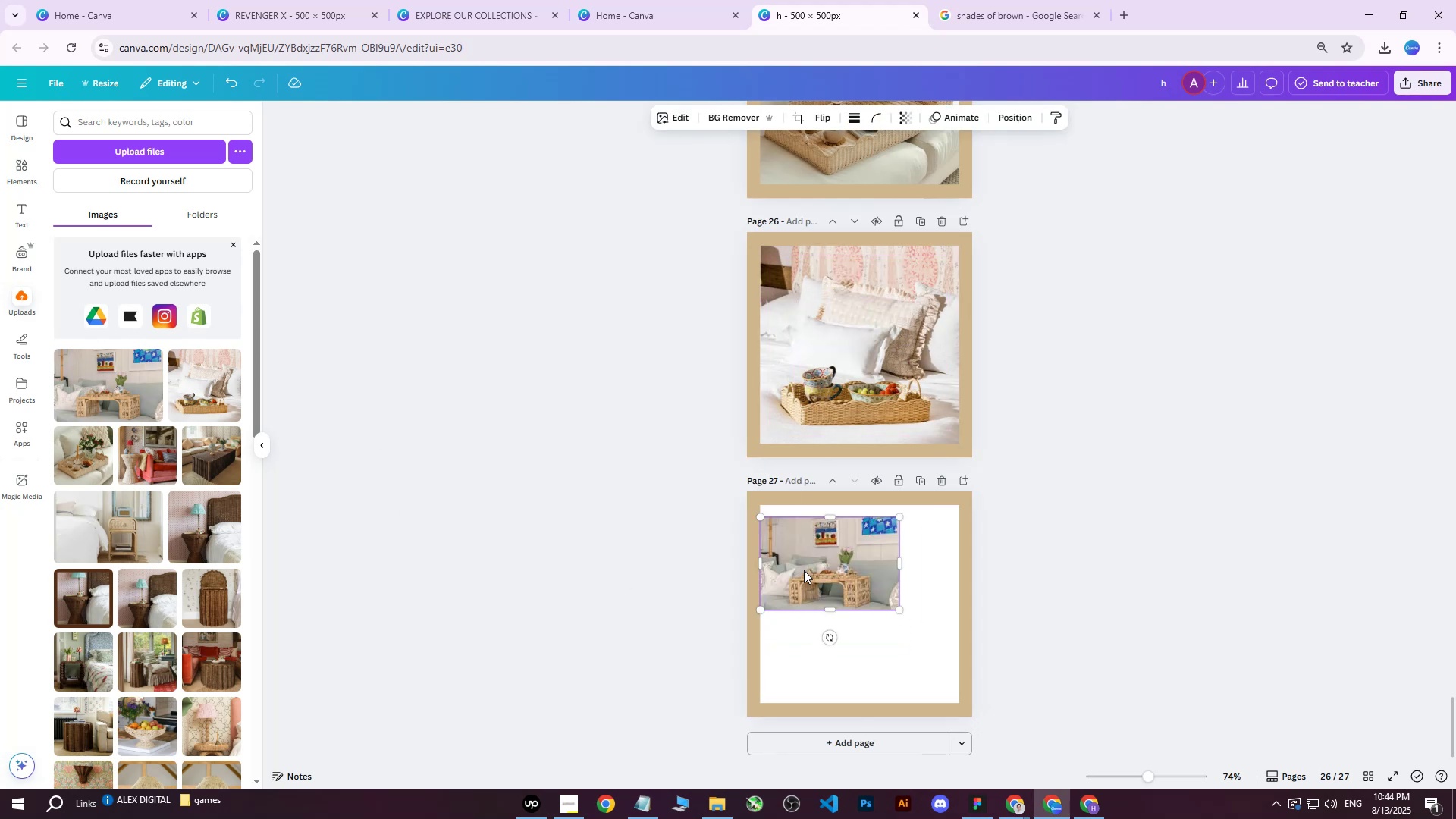 
left_click_drag(start_coordinate=[802, 568], to_coordinate=[795, 563])
 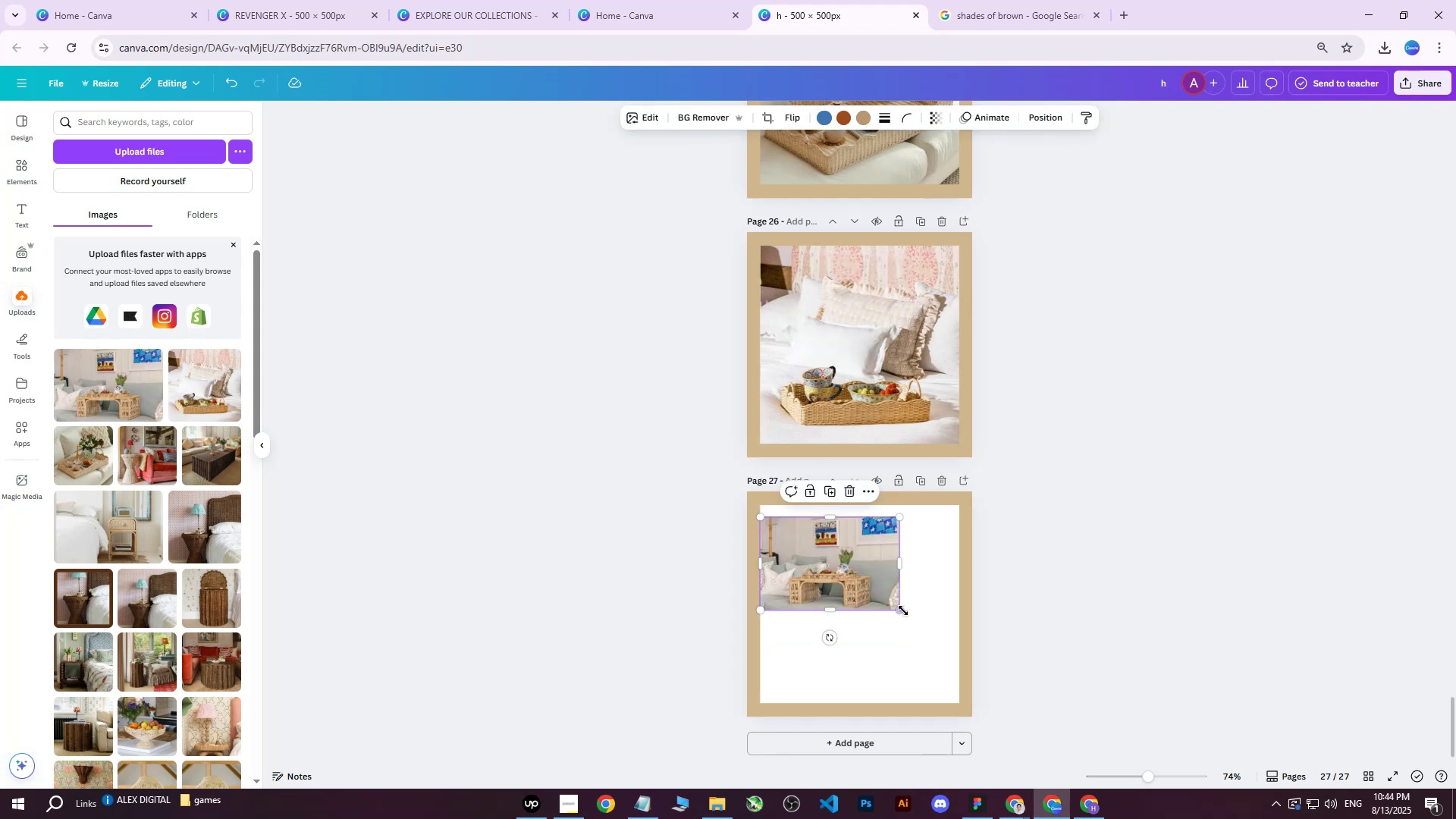 
left_click_drag(start_coordinate=[901, 610], to_coordinate=[1079, 730])
 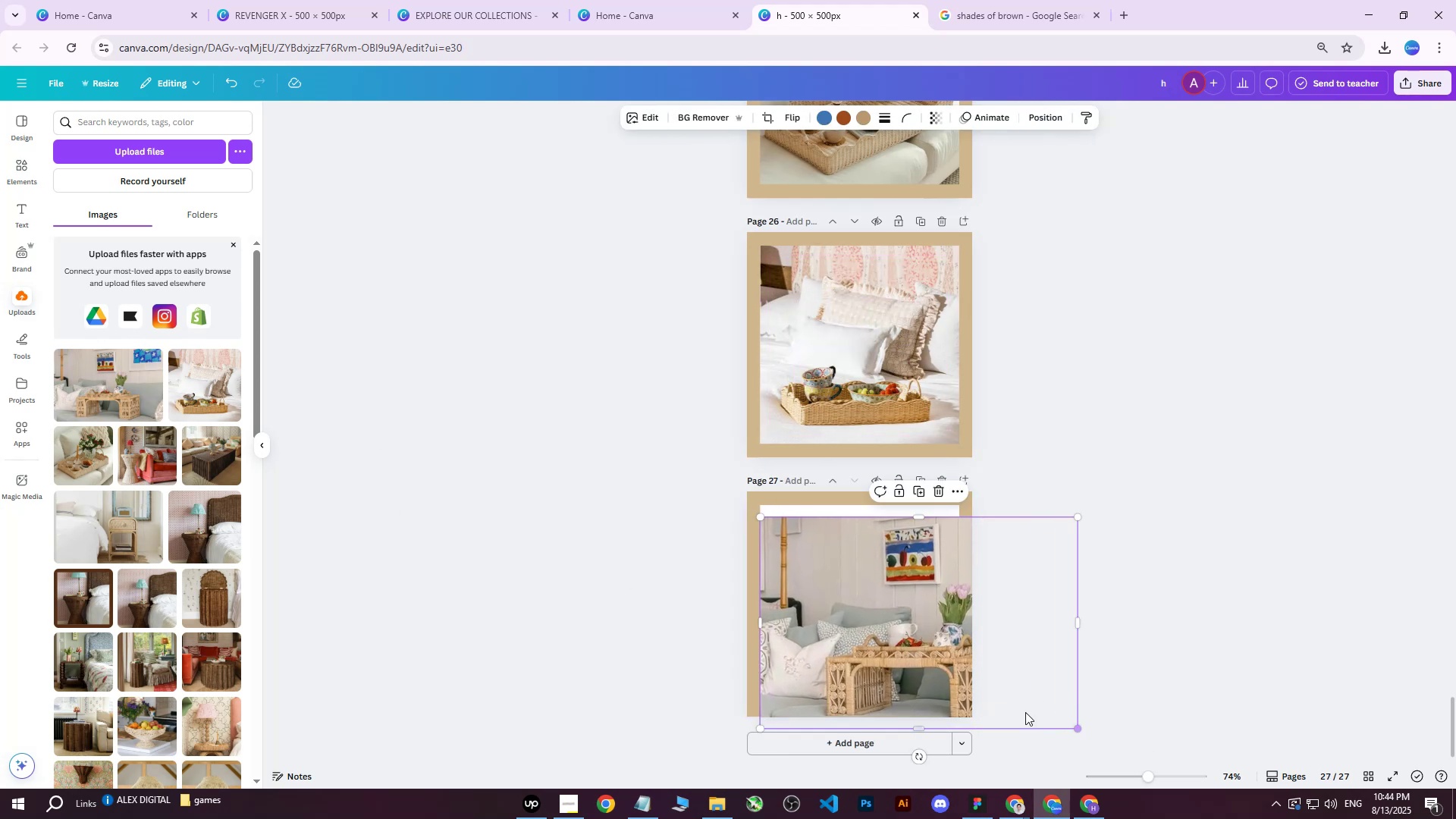 
left_click_drag(start_coordinate=[1024, 701], to_coordinate=[957, 676])
 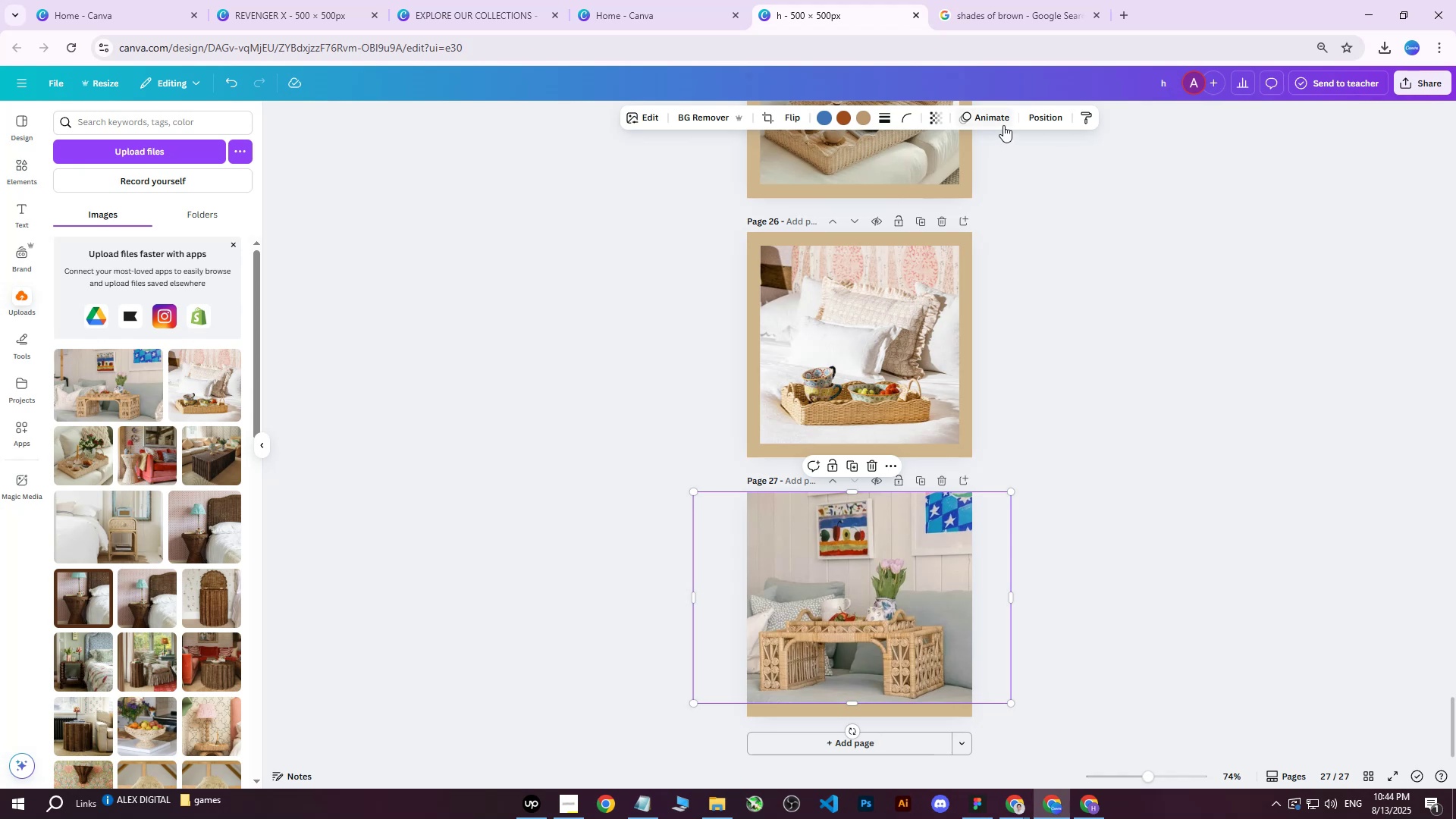 
left_click([1042, 114])
 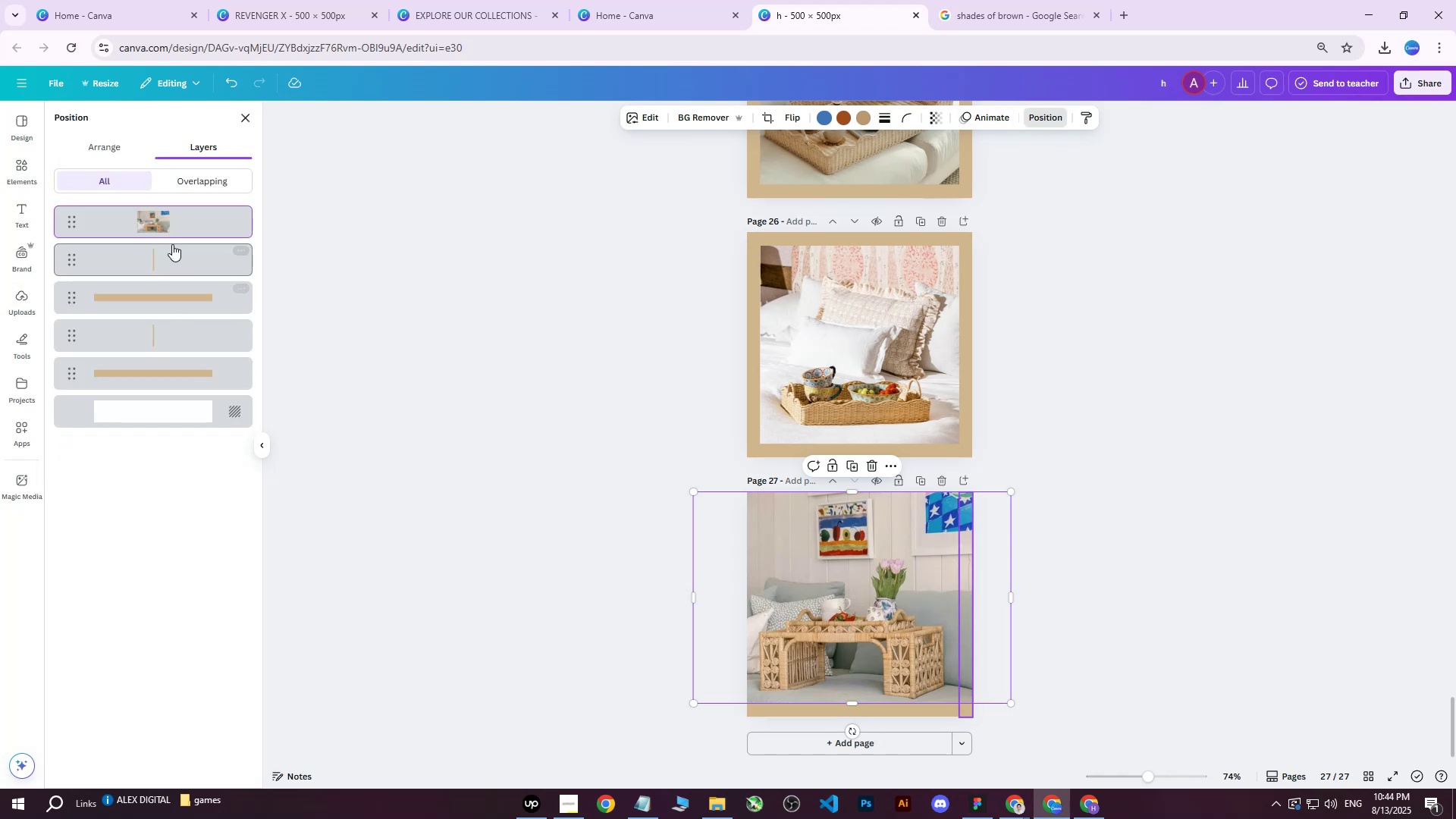 
left_click_drag(start_coordinate=[155, 230], to_coordinate=[147, 386])
 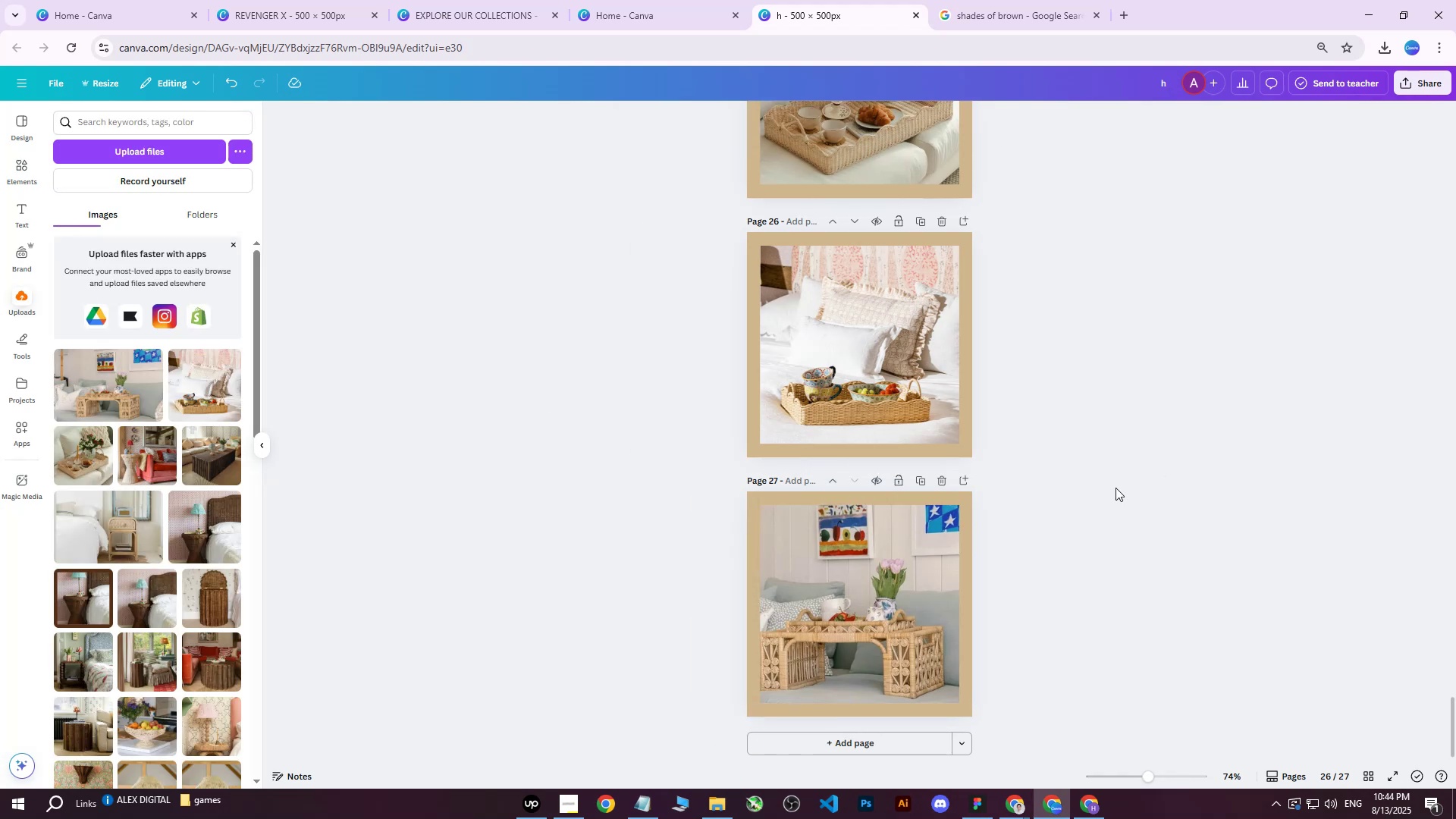 
left_click([854, 598])
 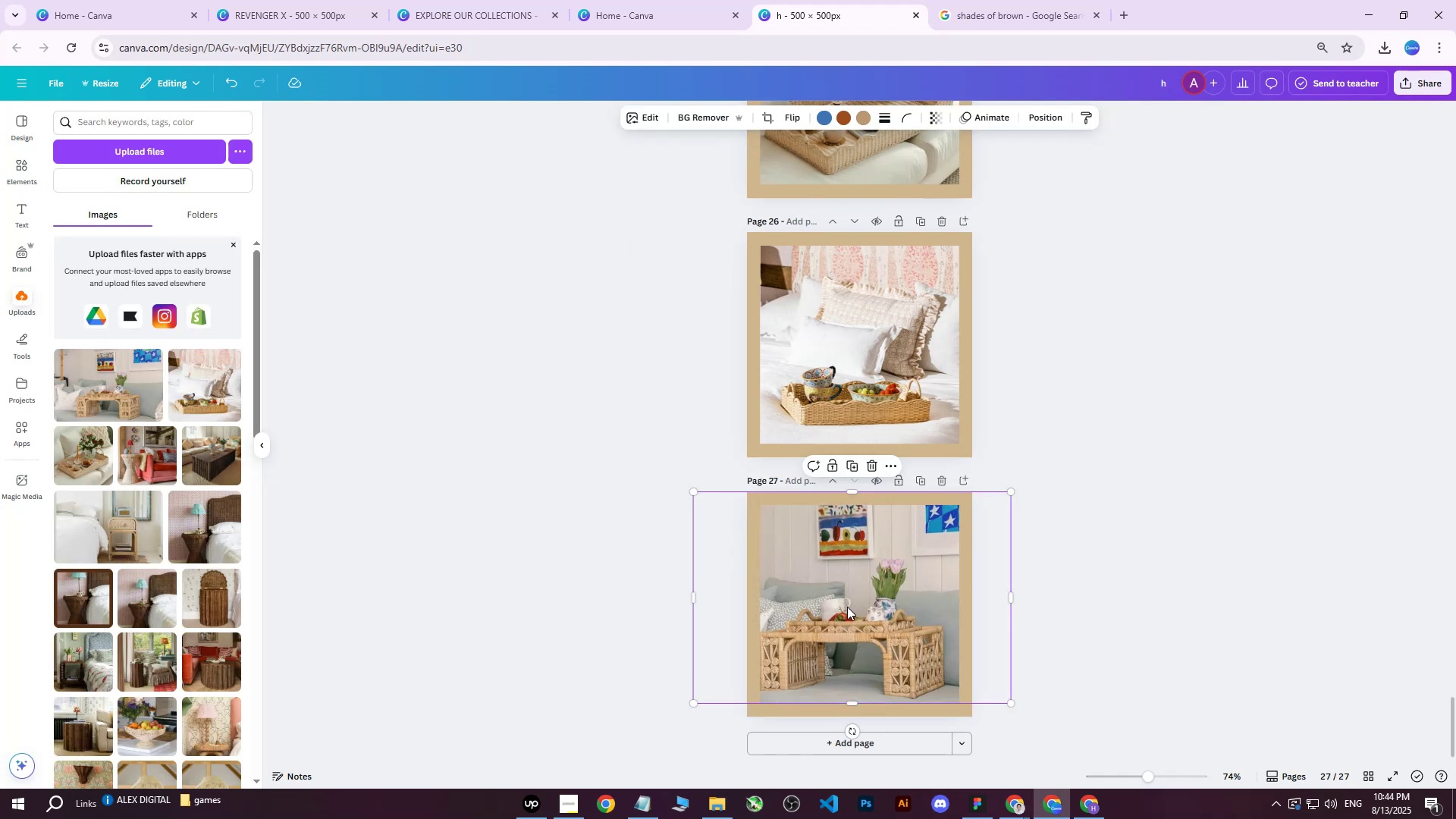 
left_click_drag(start_coordinate=[847, 607], to_coordinate=[856, 604])
 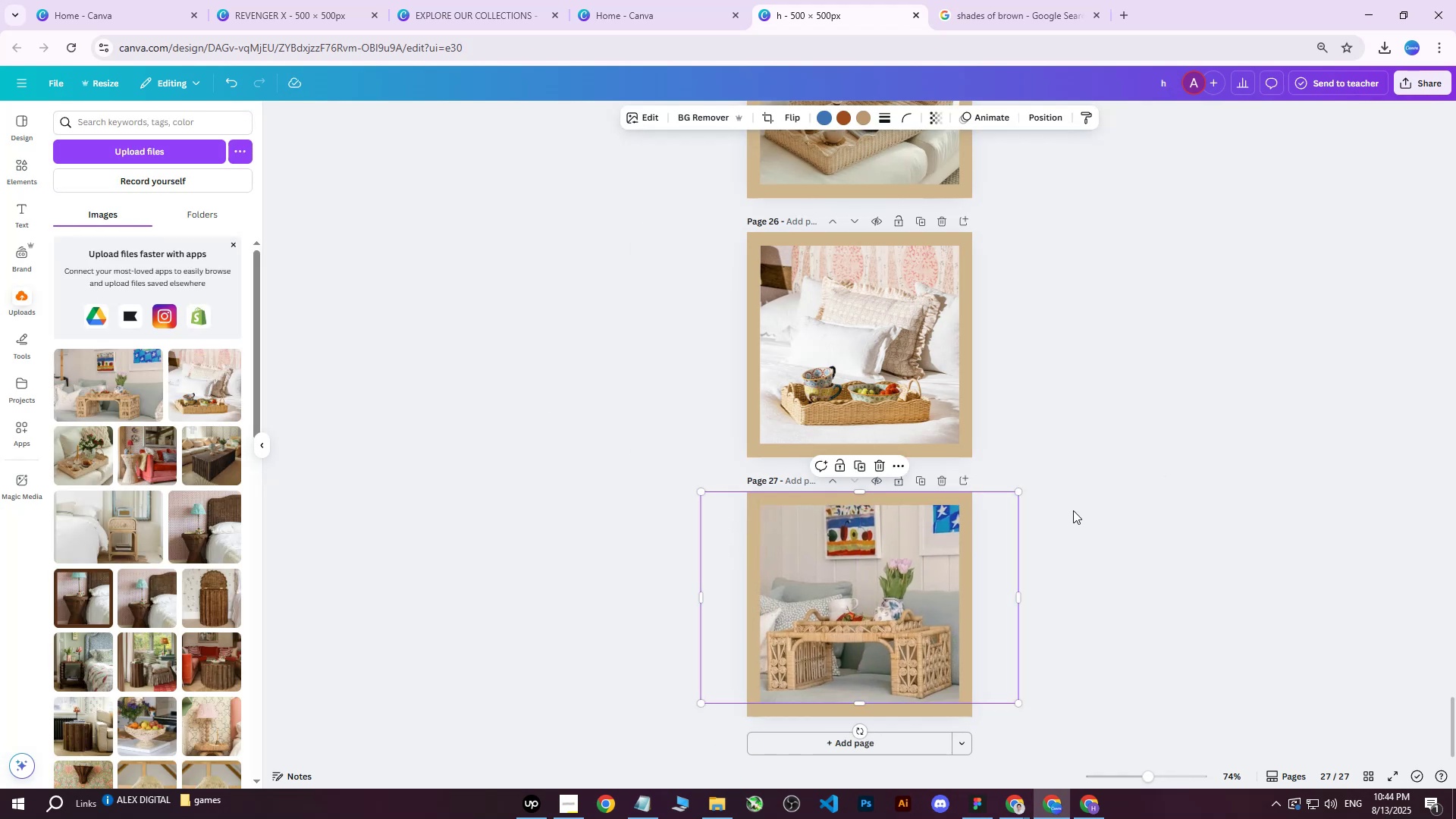 
left_click([1072, 510])
 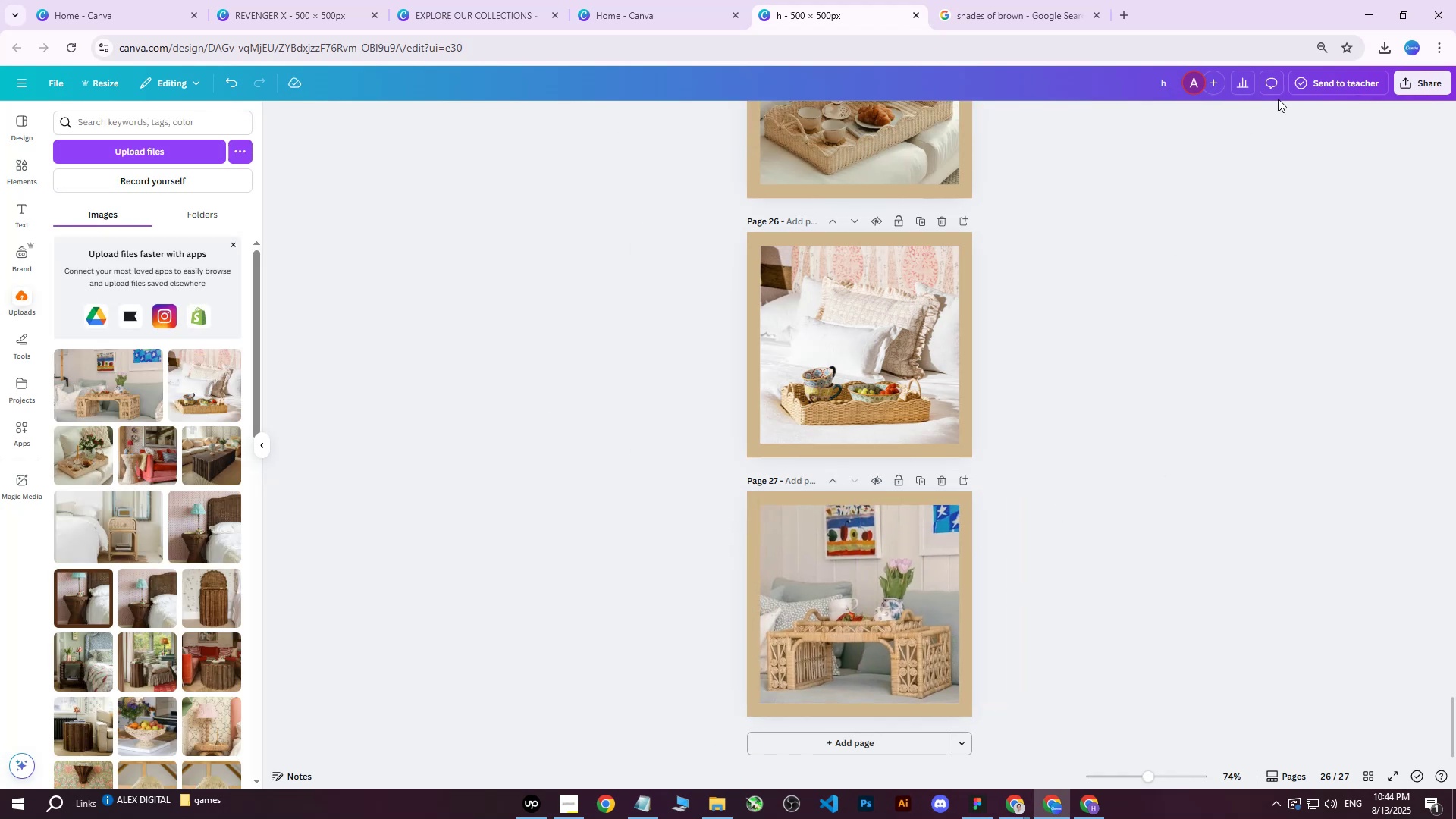 
left_click([1437, 75])
 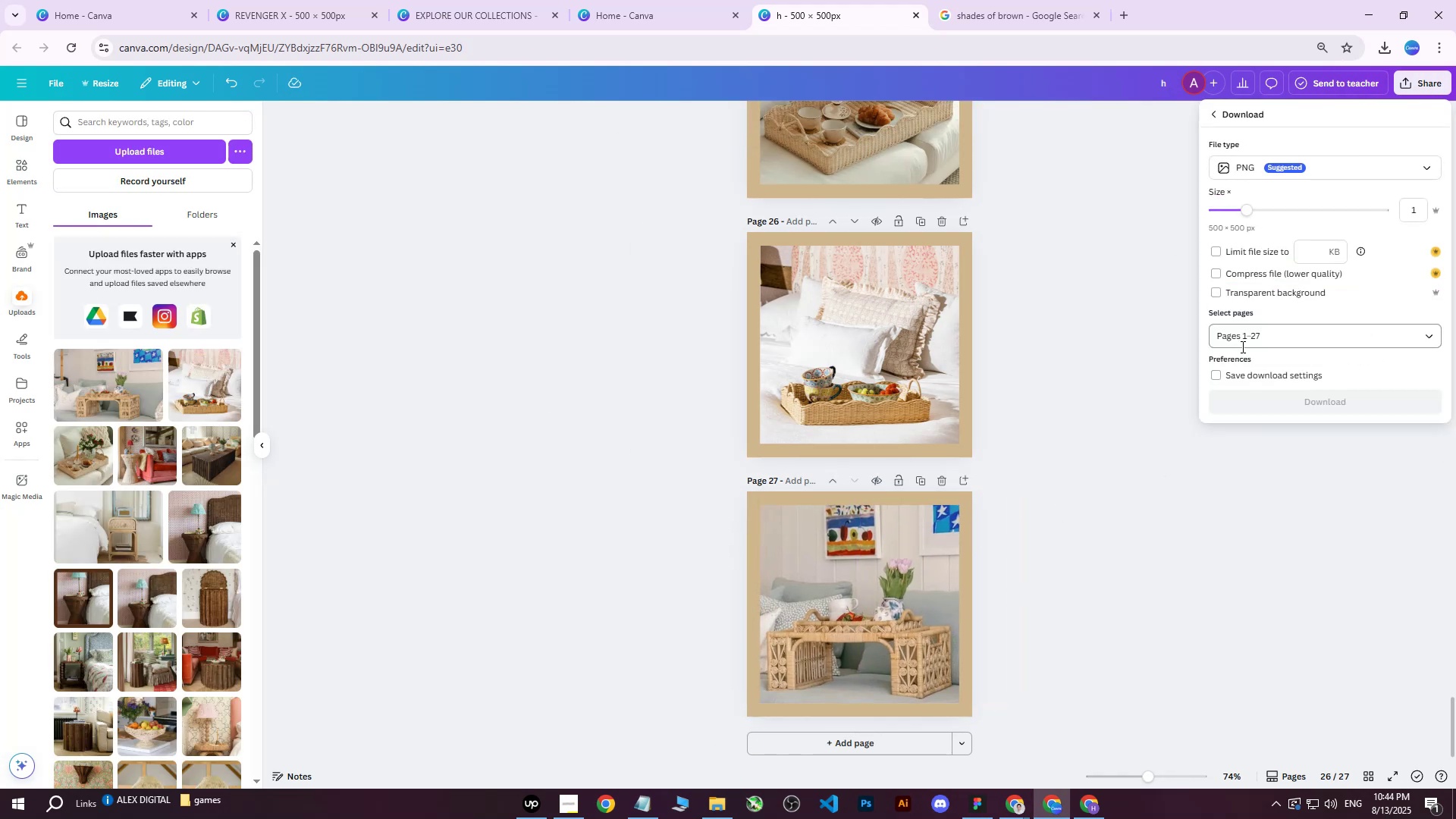 
double_click([1260, 327])
 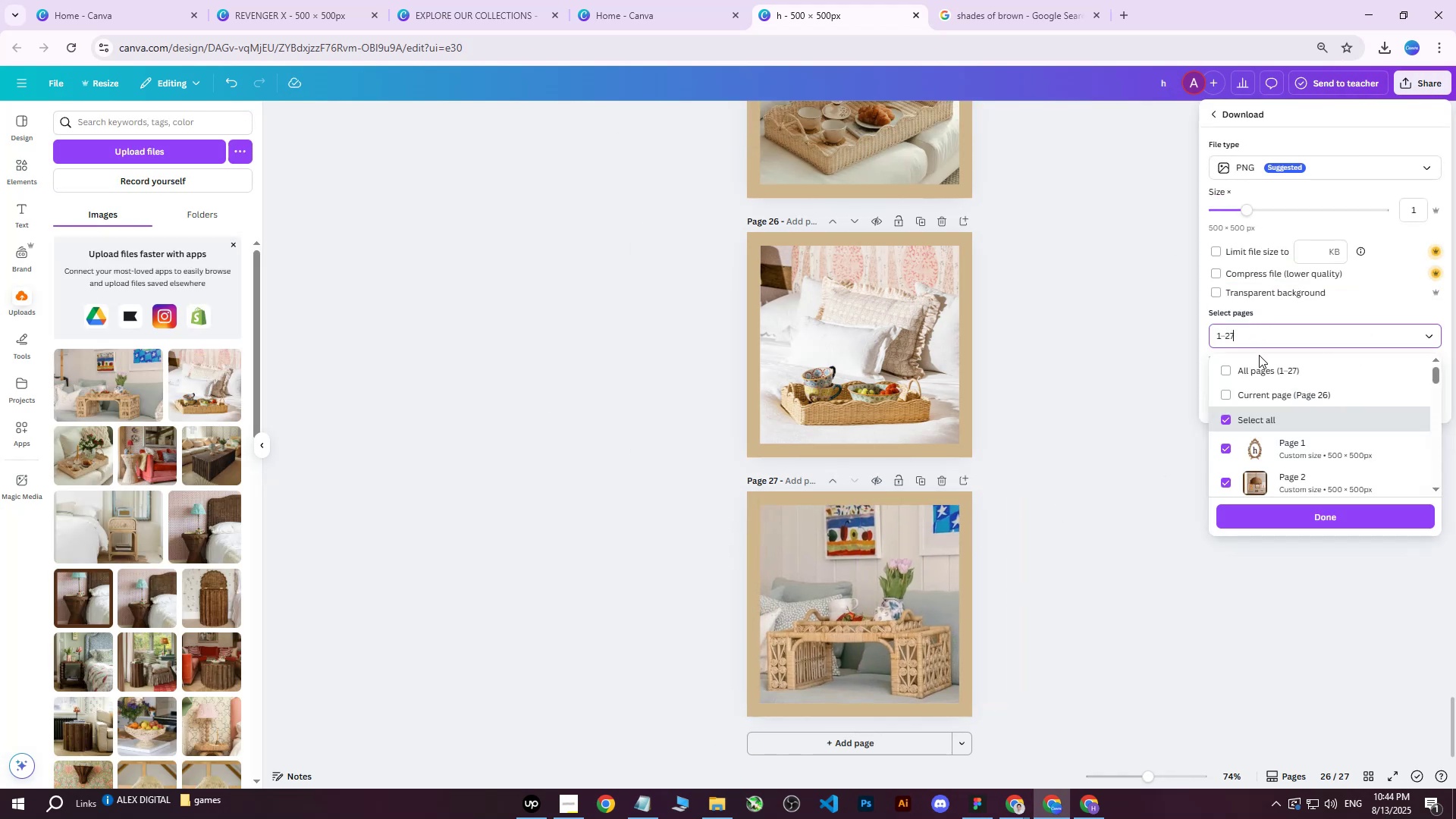 
triple_click([1256, 358])
 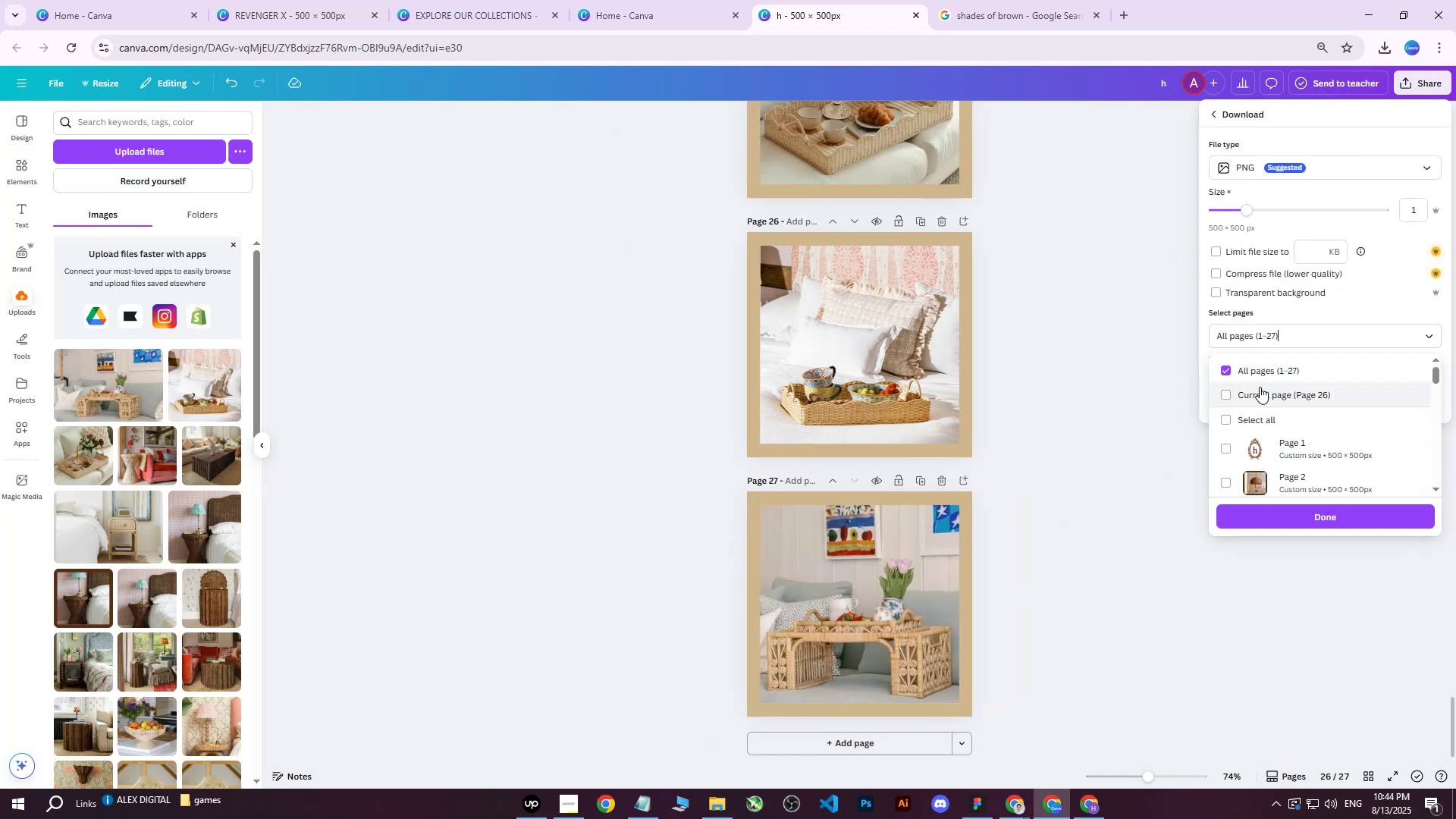 
triple_click([1254, 399])
 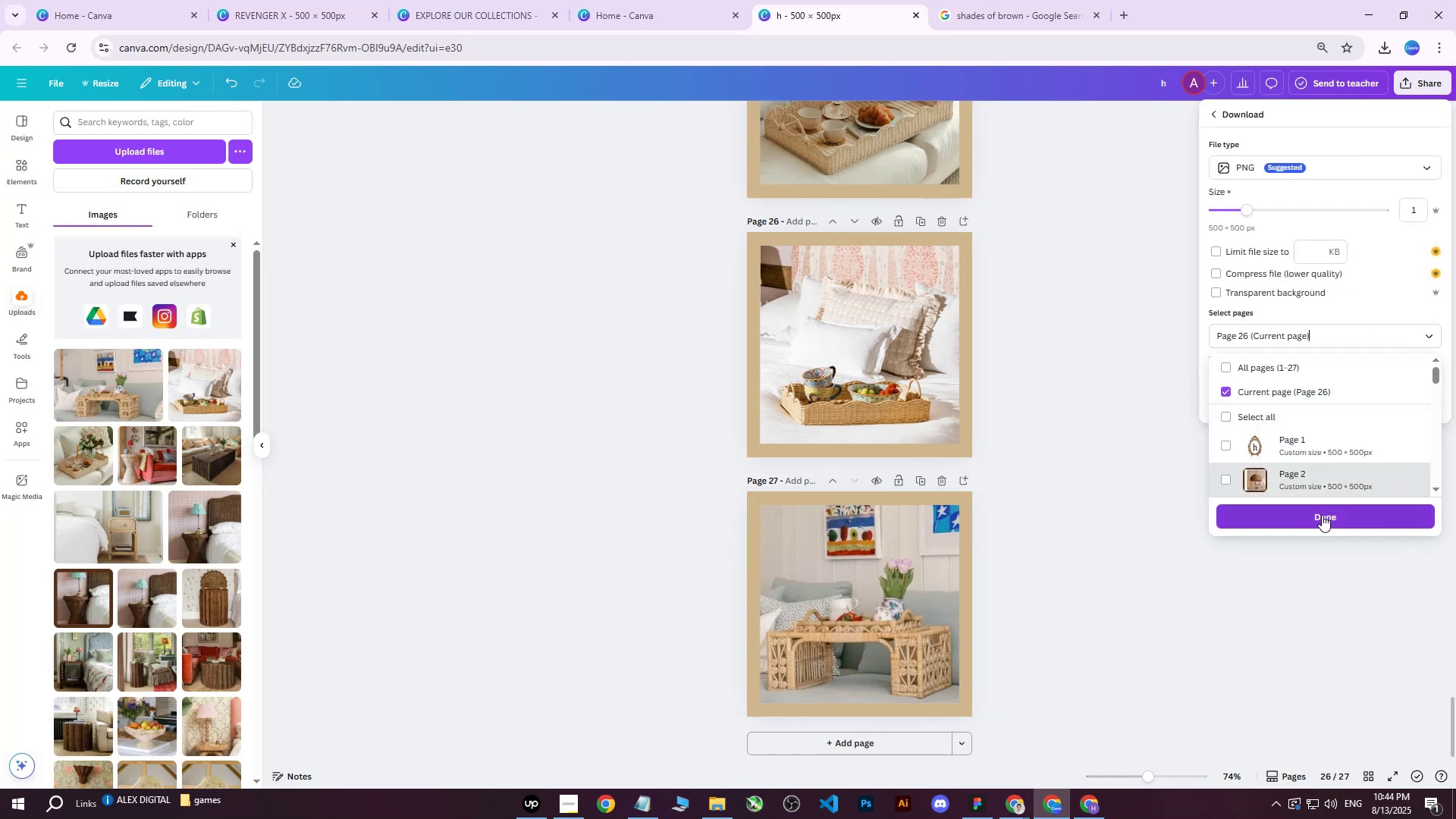 
left_click([1322, 515])
 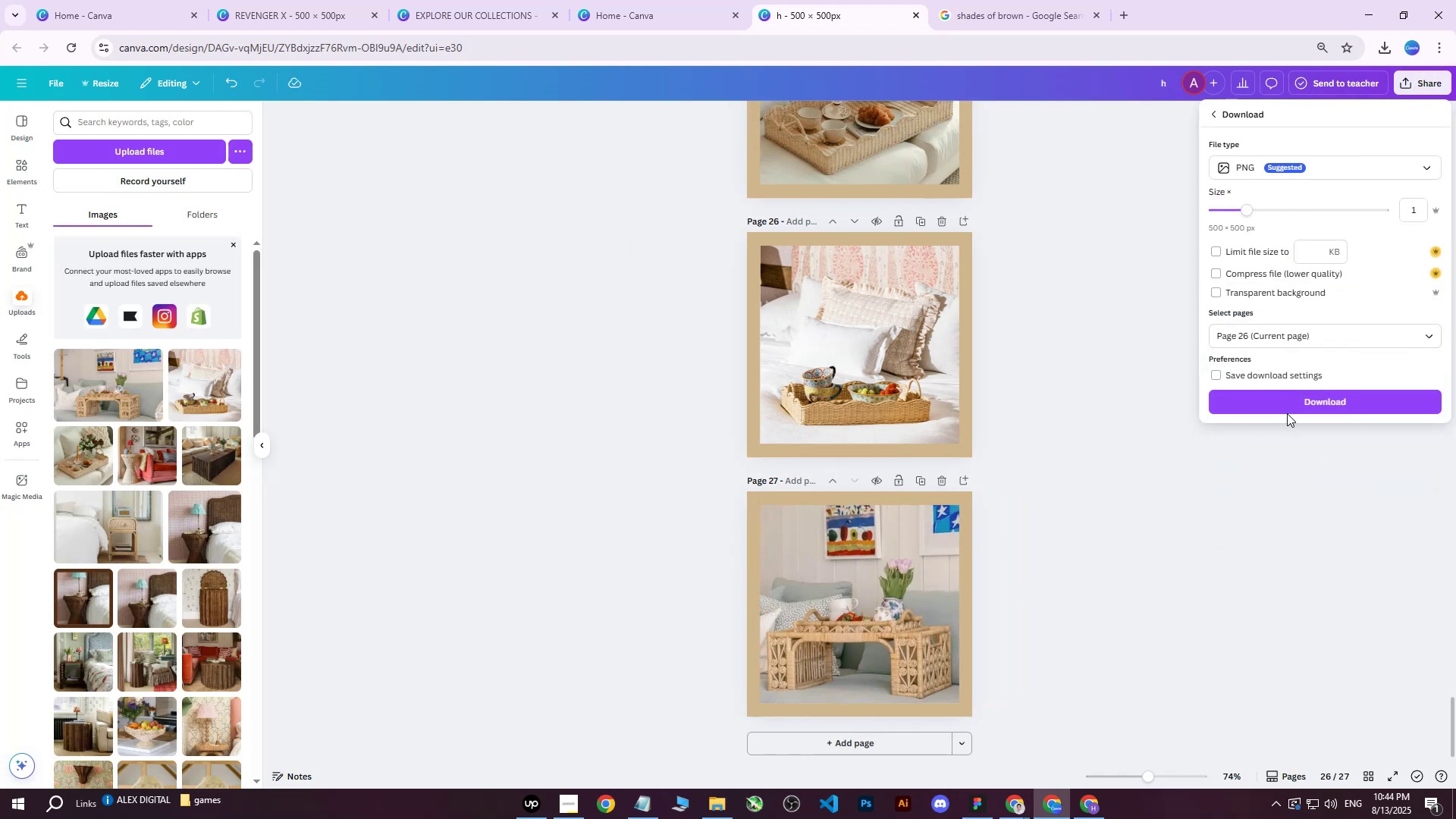 
left_click([1287, 411])
 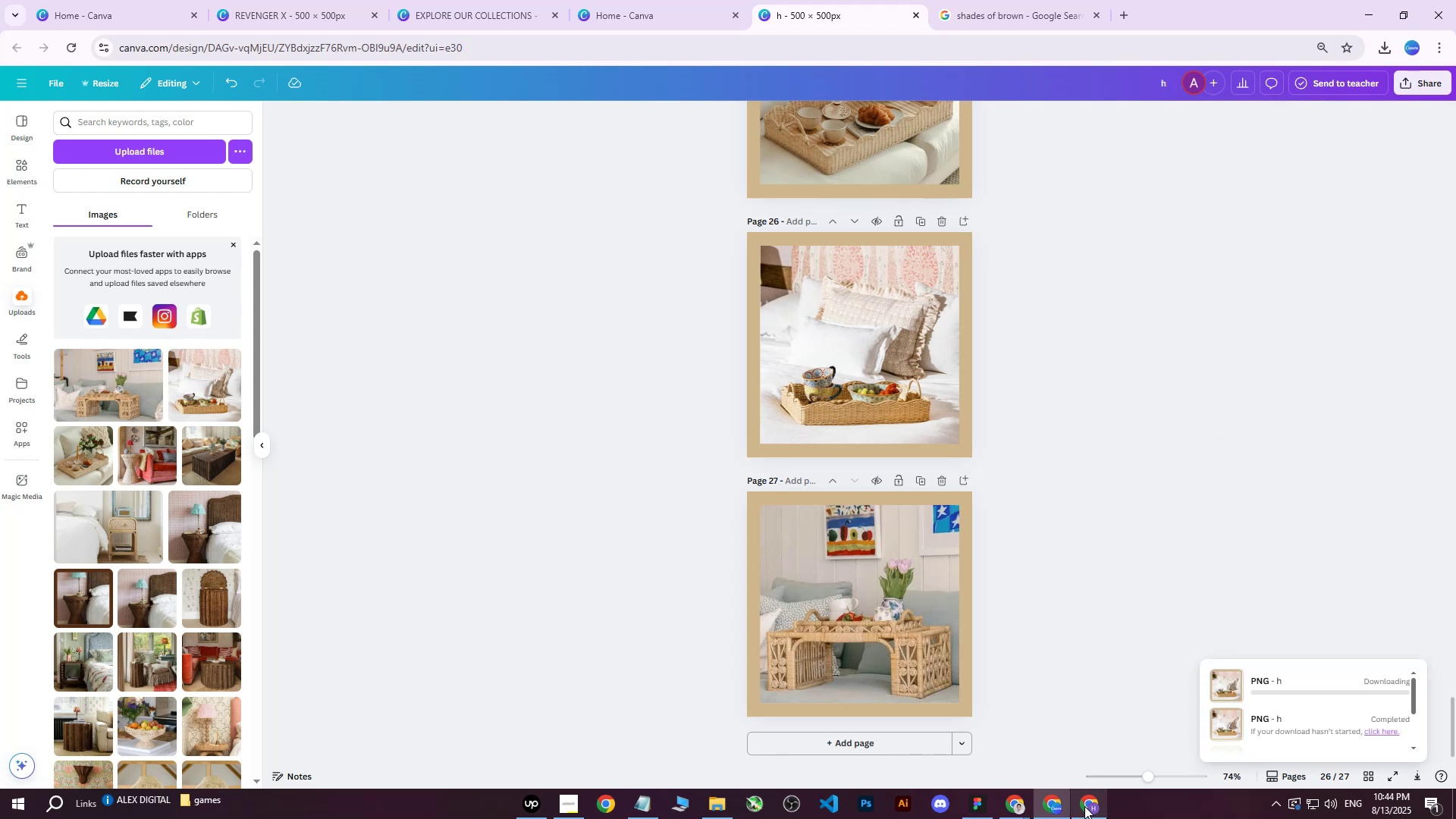 
left_click([1084, 806])
 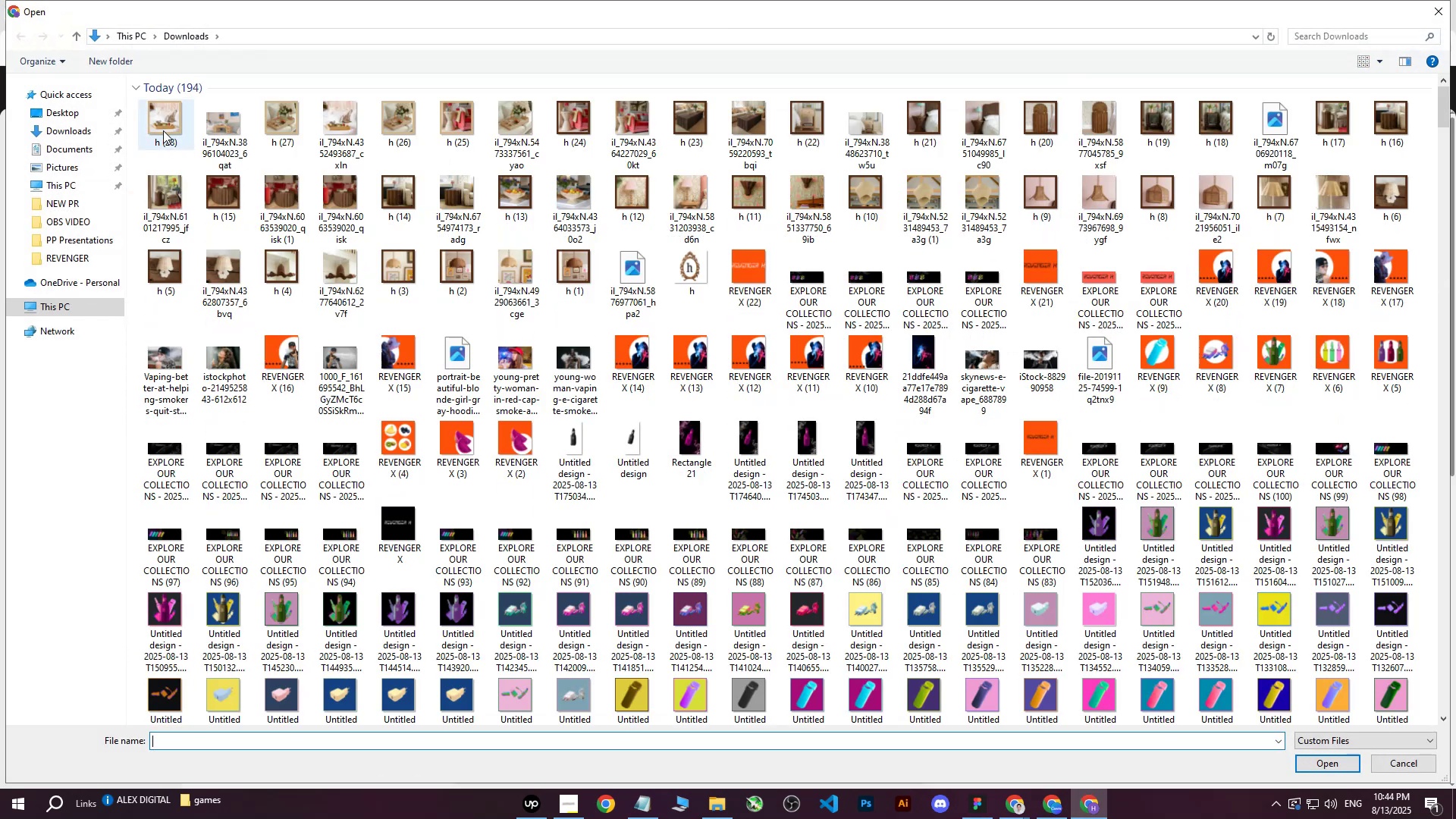 
double_click([60, 137])
 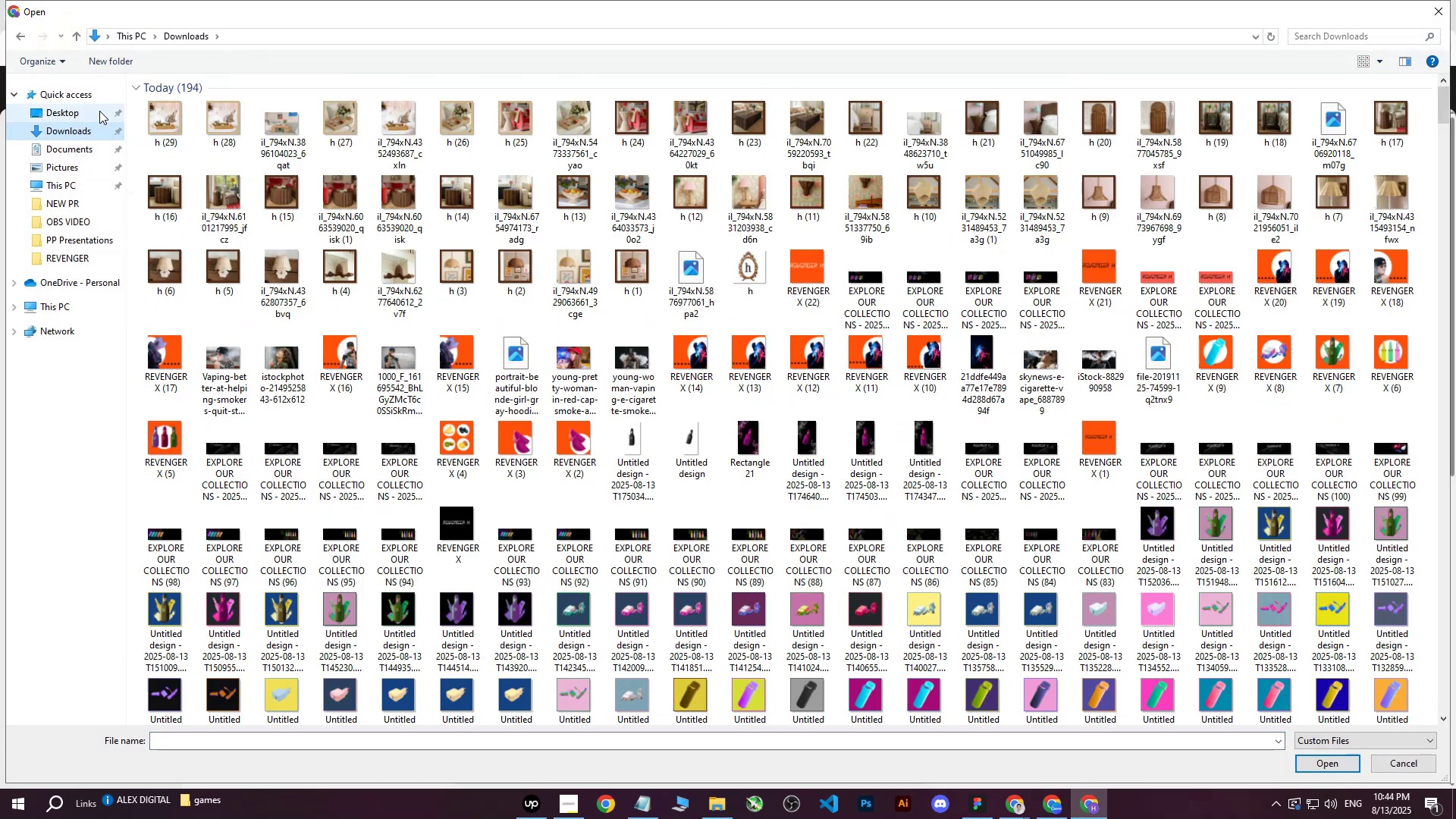 
double_click([69, 131])
 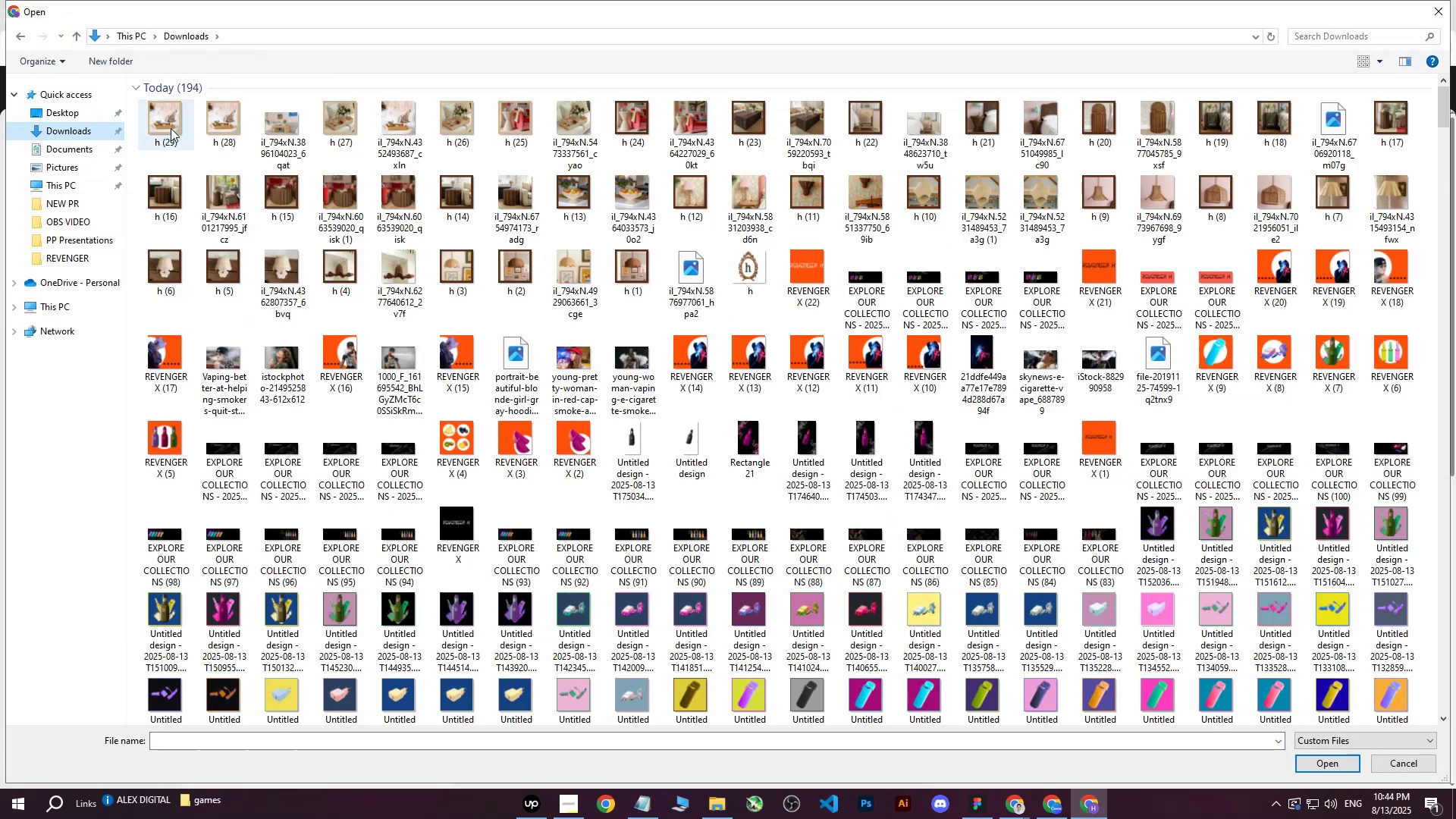 
double_click([64, 133])
 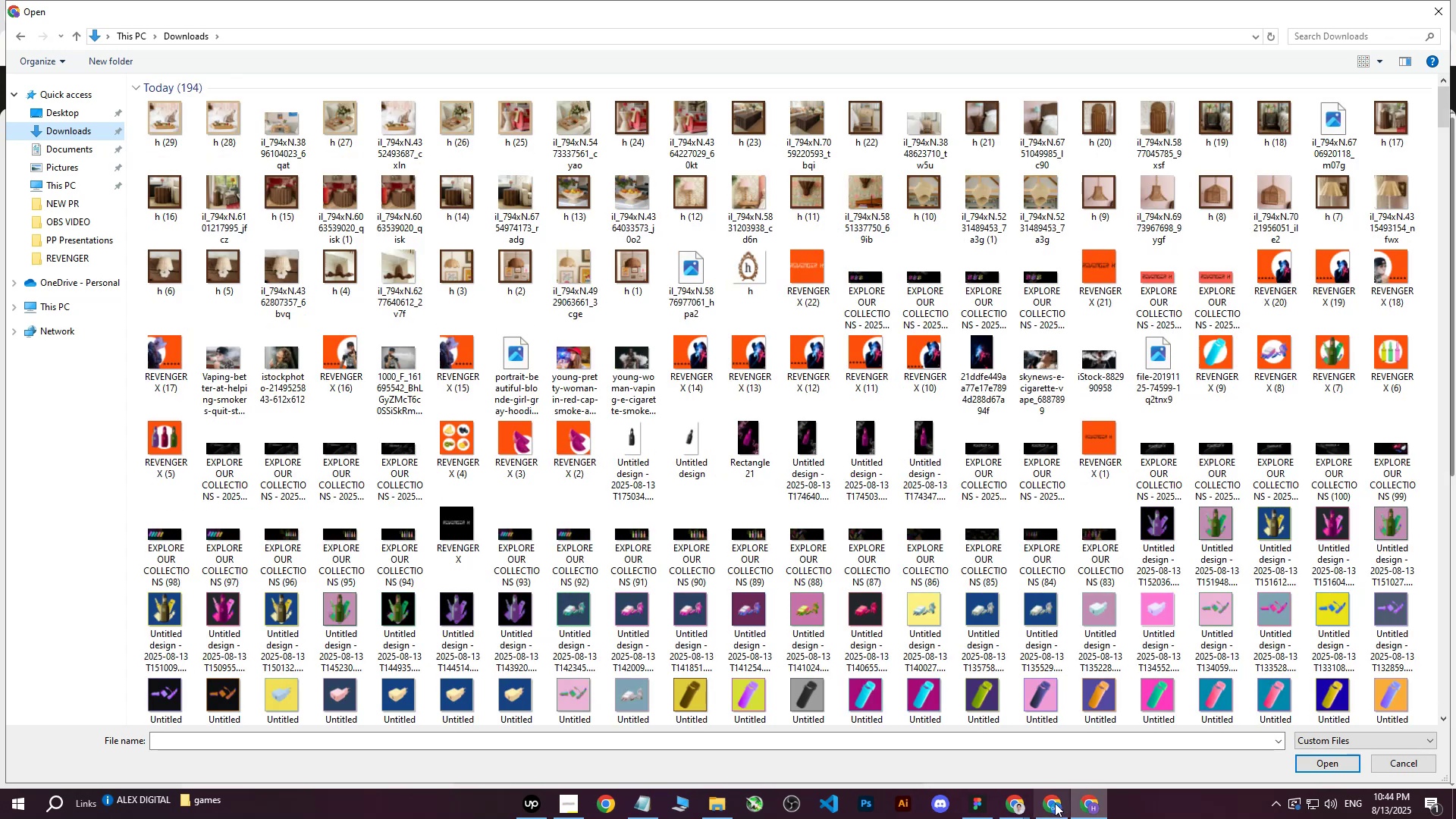 
left_click([1044, 807])
 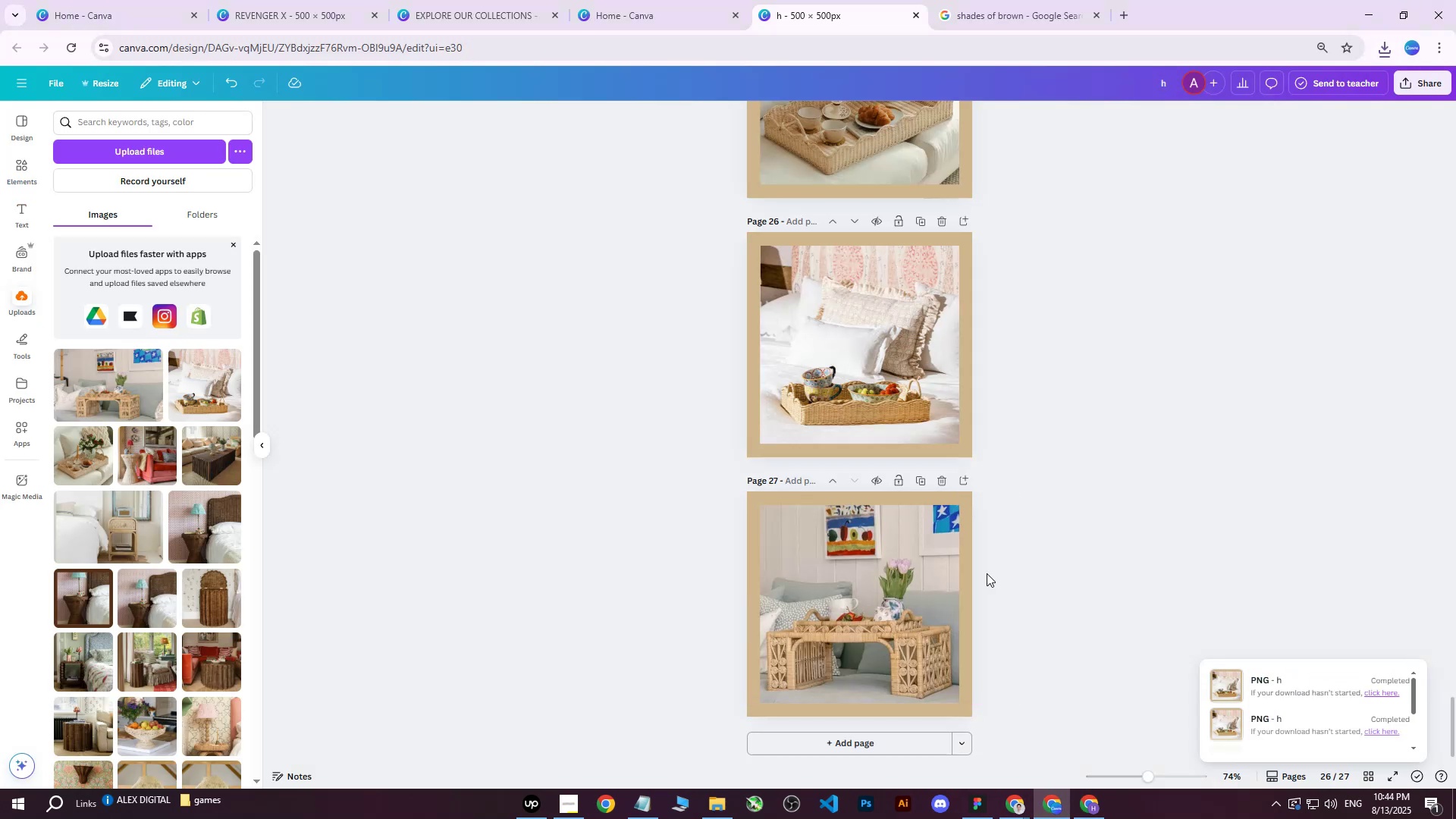 
left_click([928, 583])
 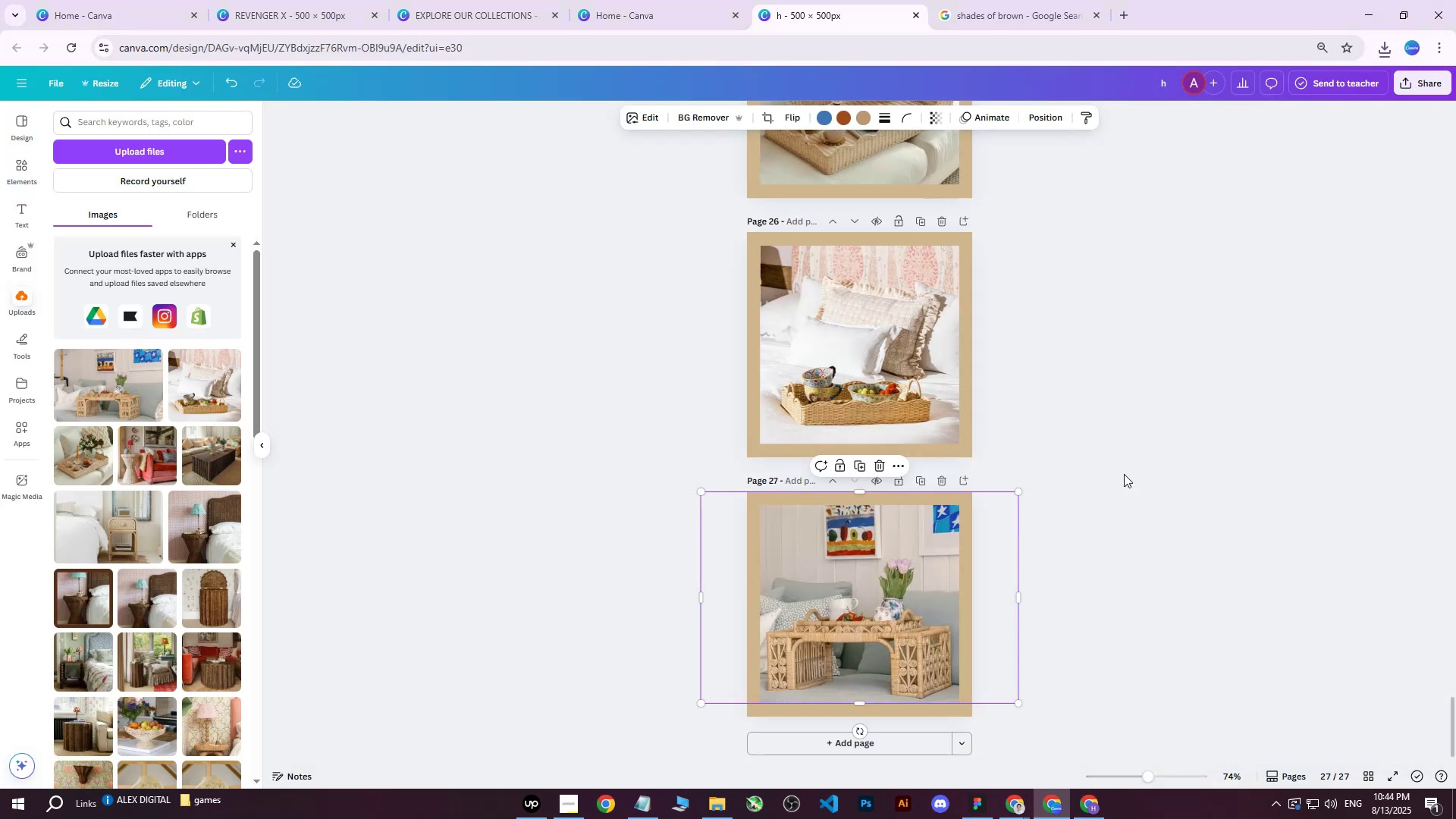 
scroll: coordinate [1169, 465], scroll_direction: down, amount: 5.0
 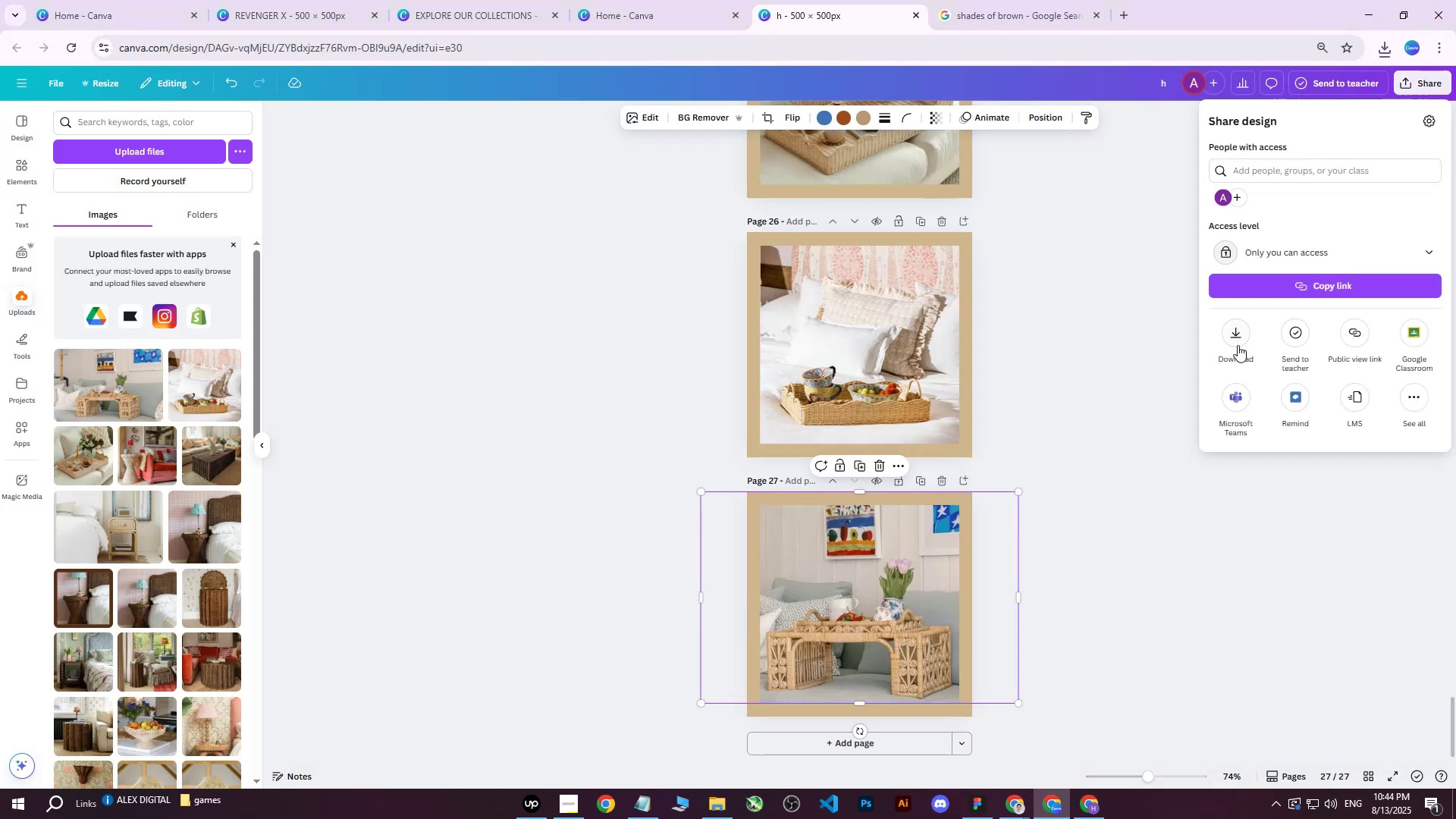 
double_click([1274, 330])
 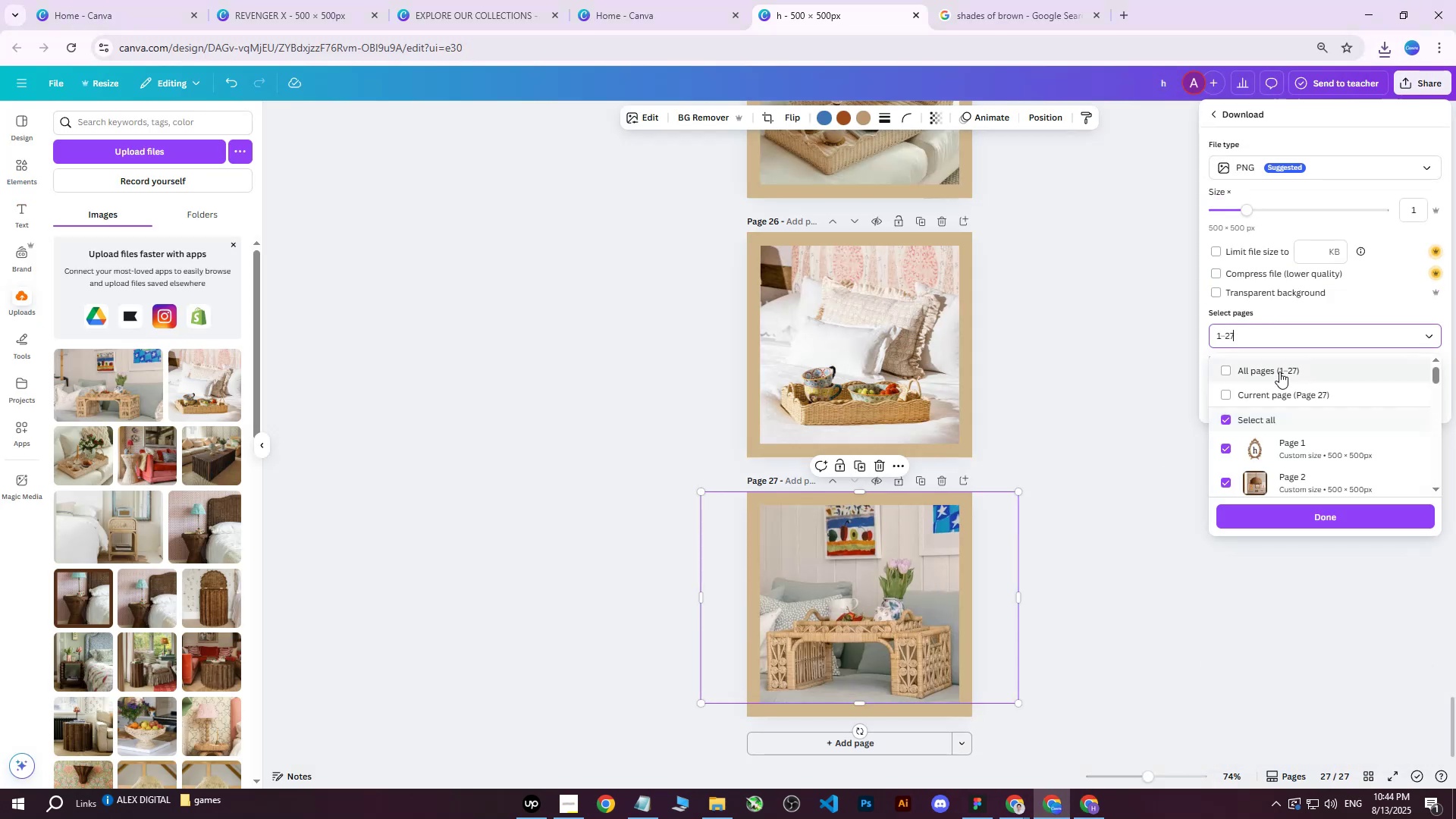 
triple_click([1279, 372])
 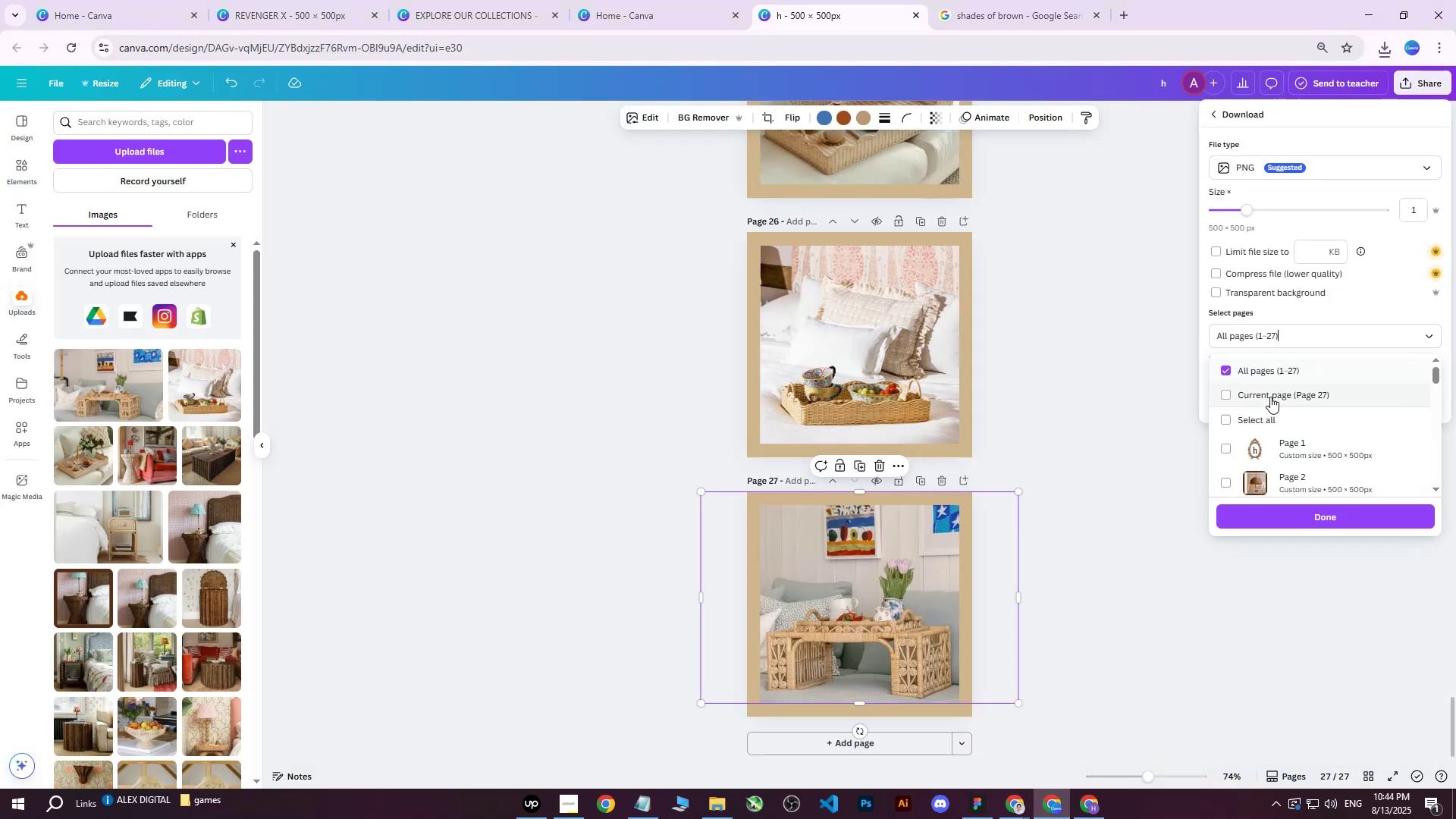 
triple_click([1270, 397])
 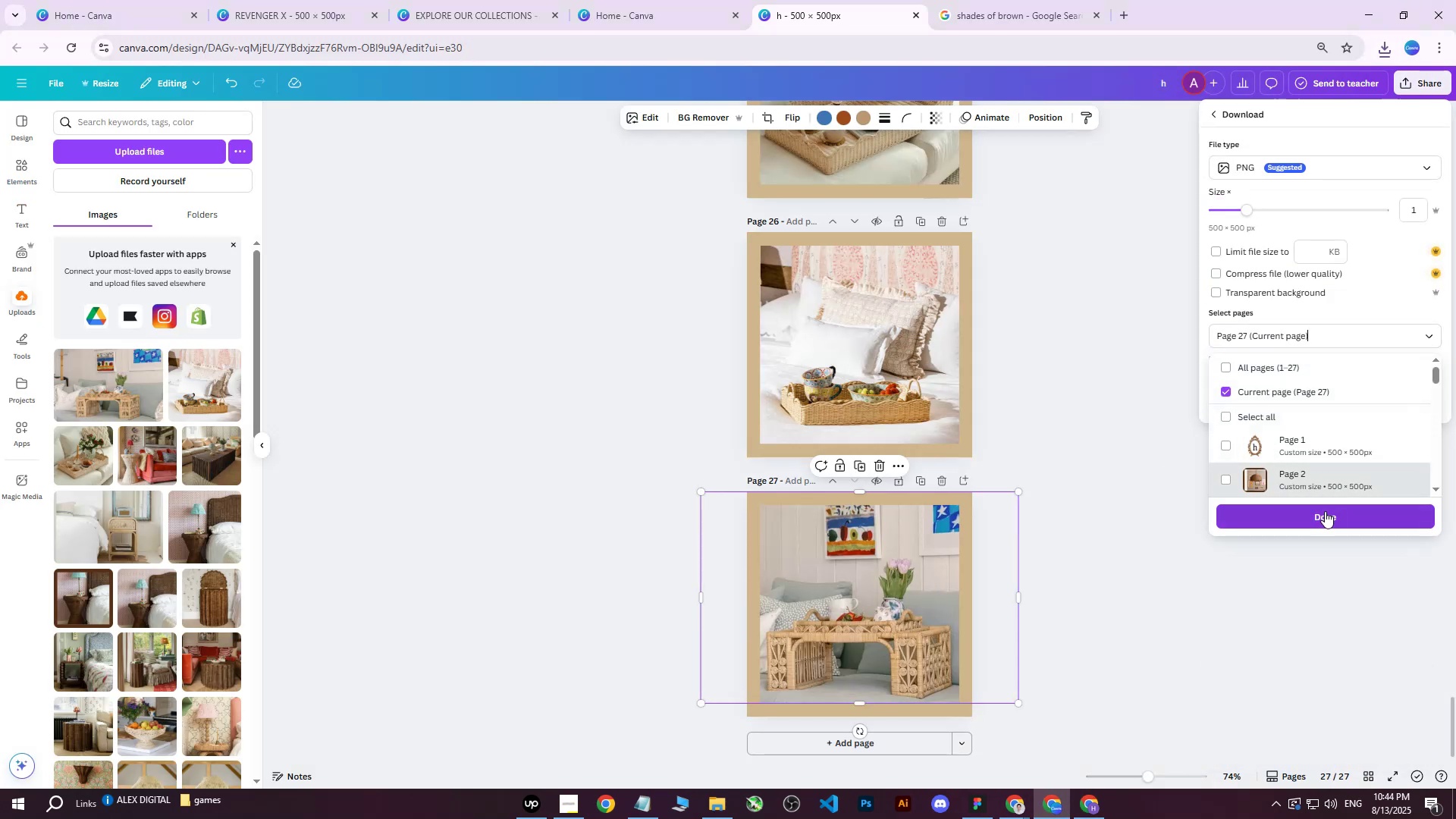 
triple_click([1325, 511])
 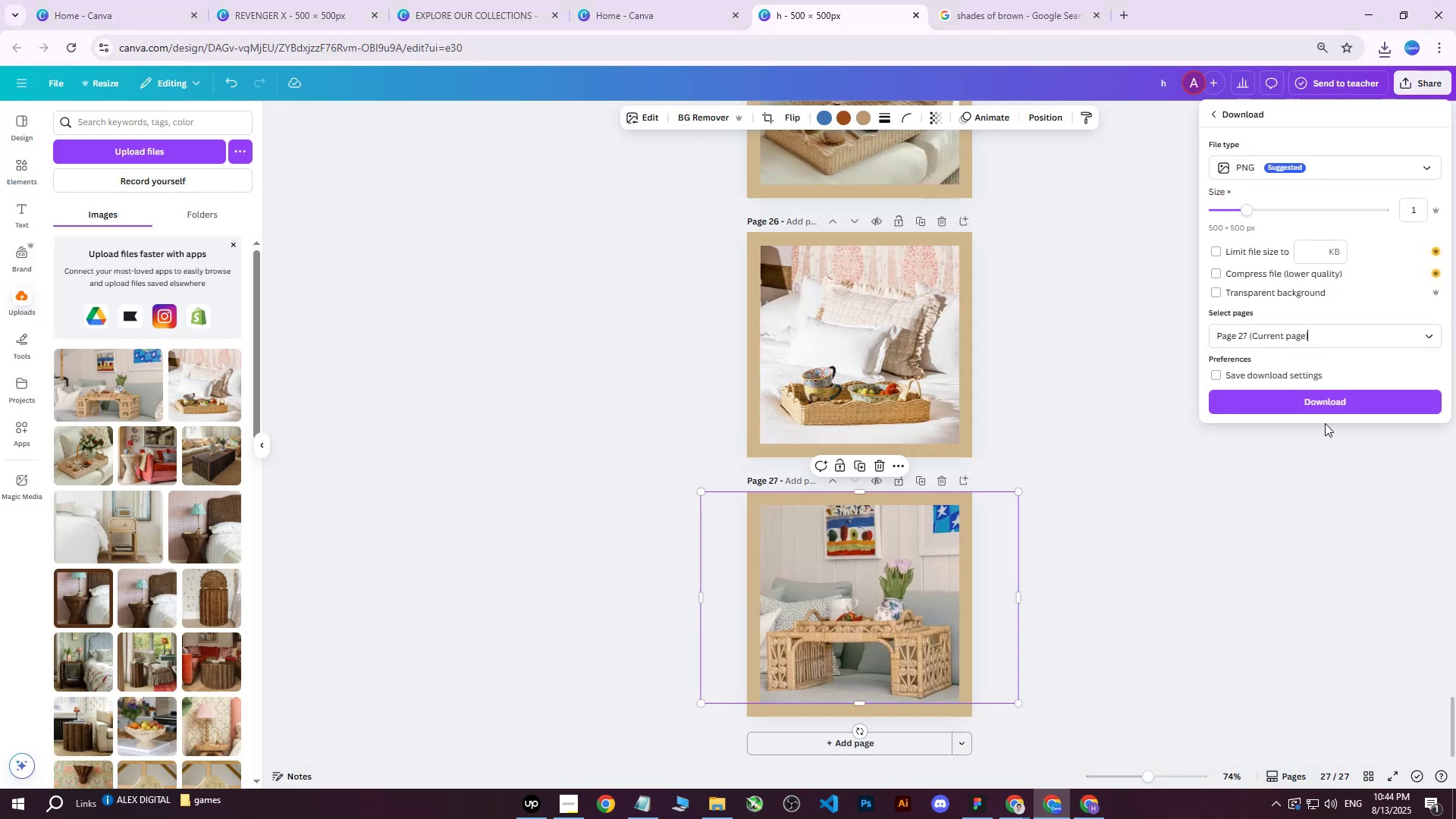 
left_click([1328, 413])
 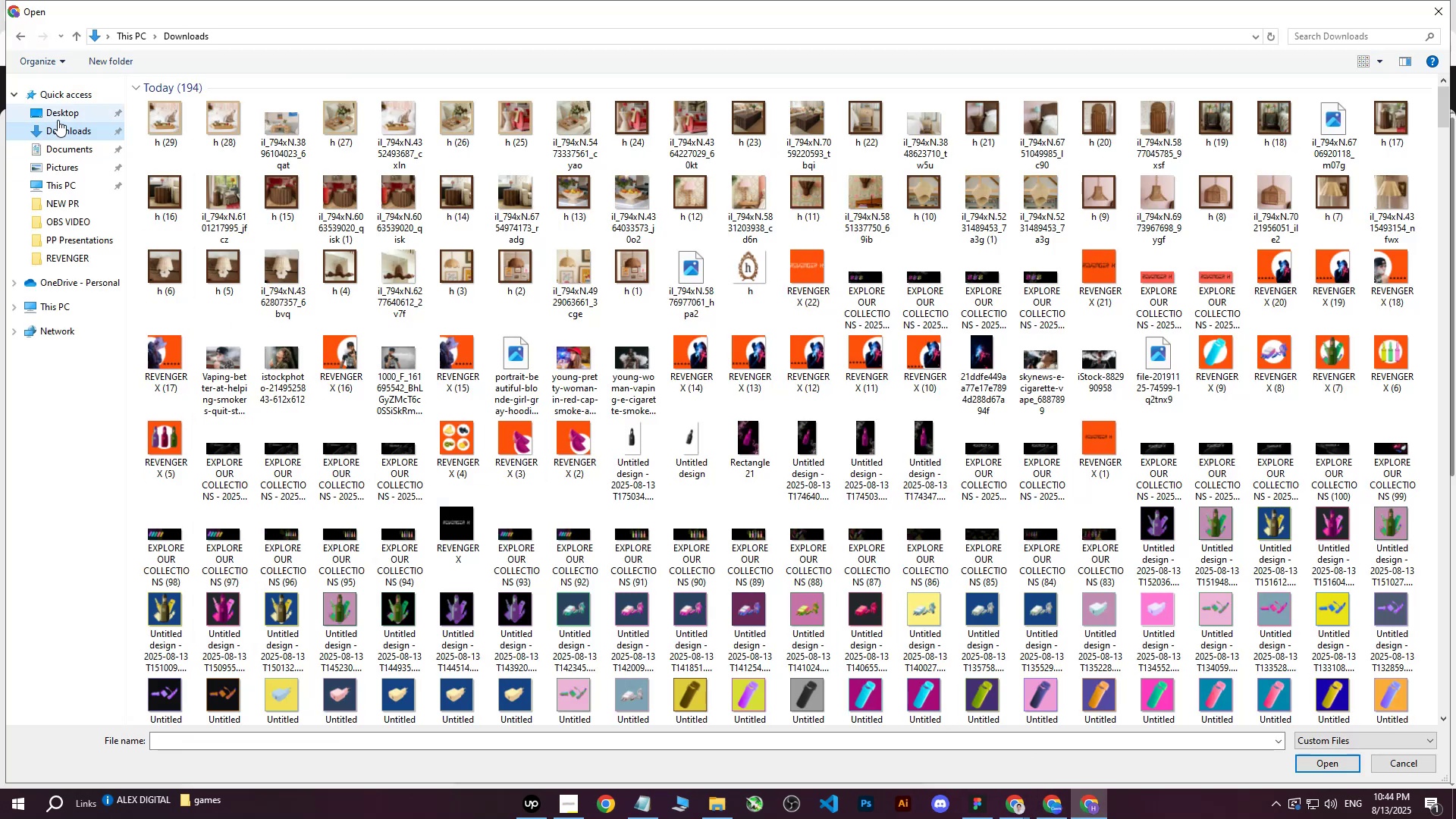 
double_click([64, 132])
 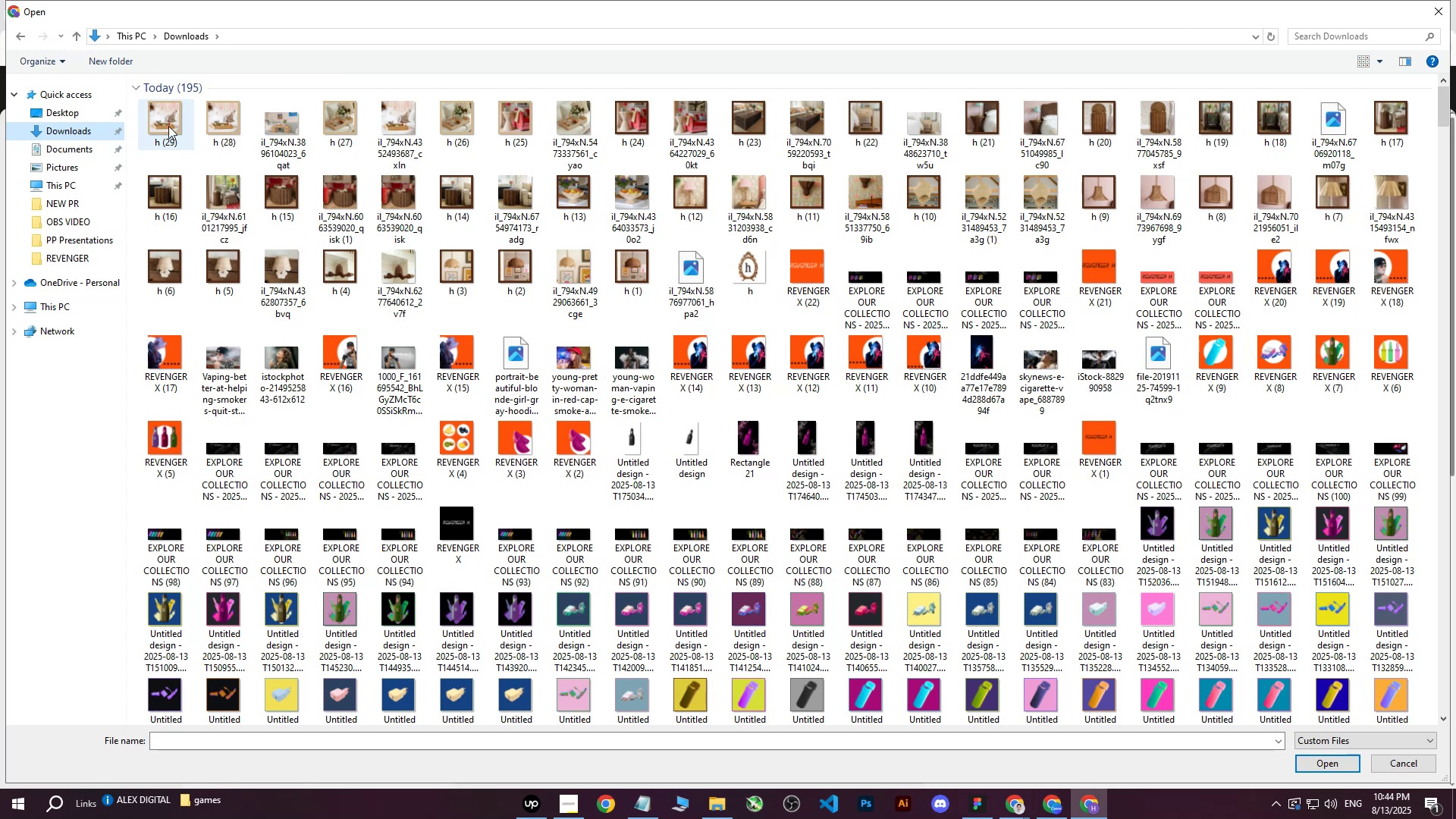 
double_click([71, 136])
 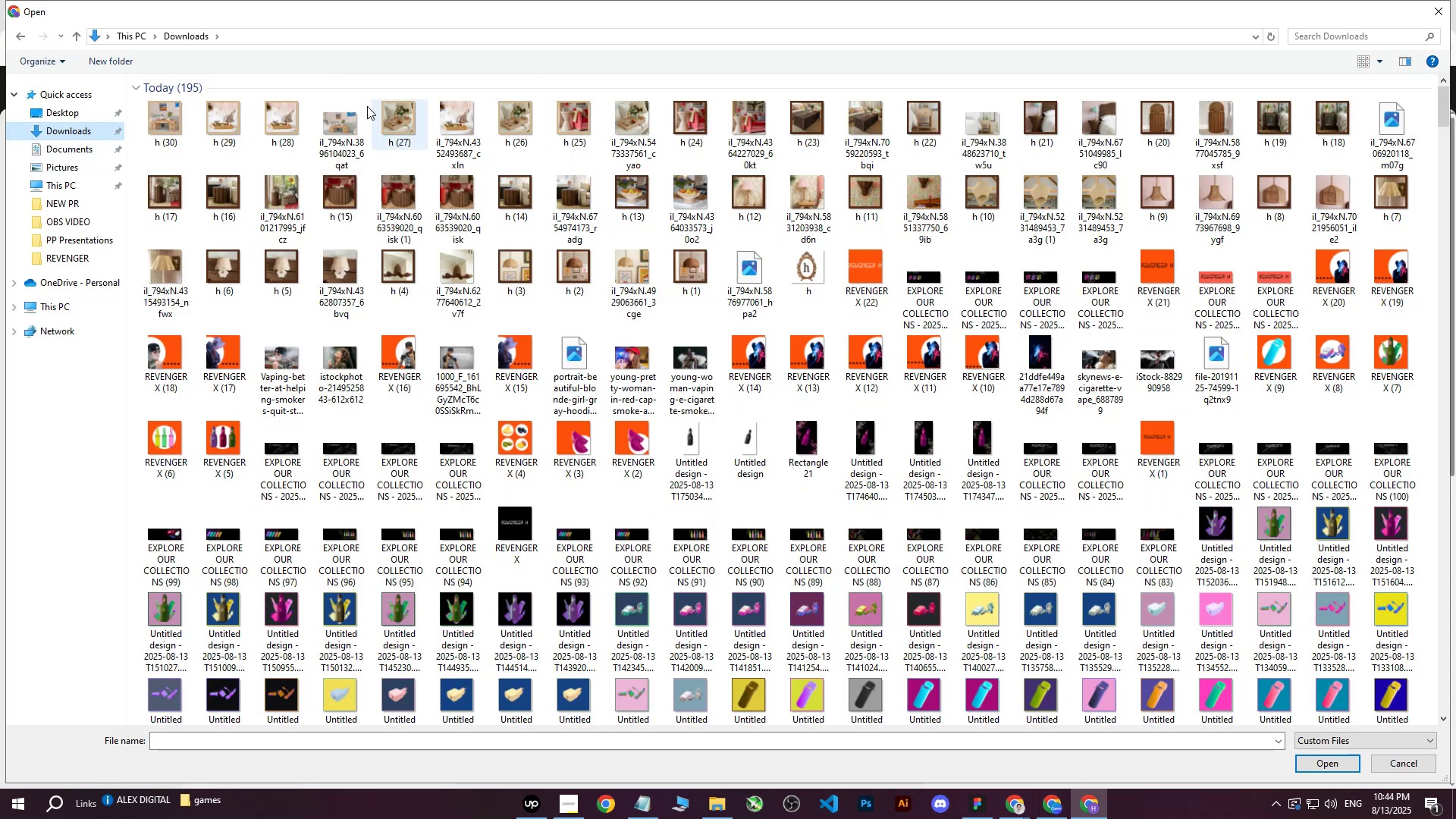 
left_click([171, 112])
 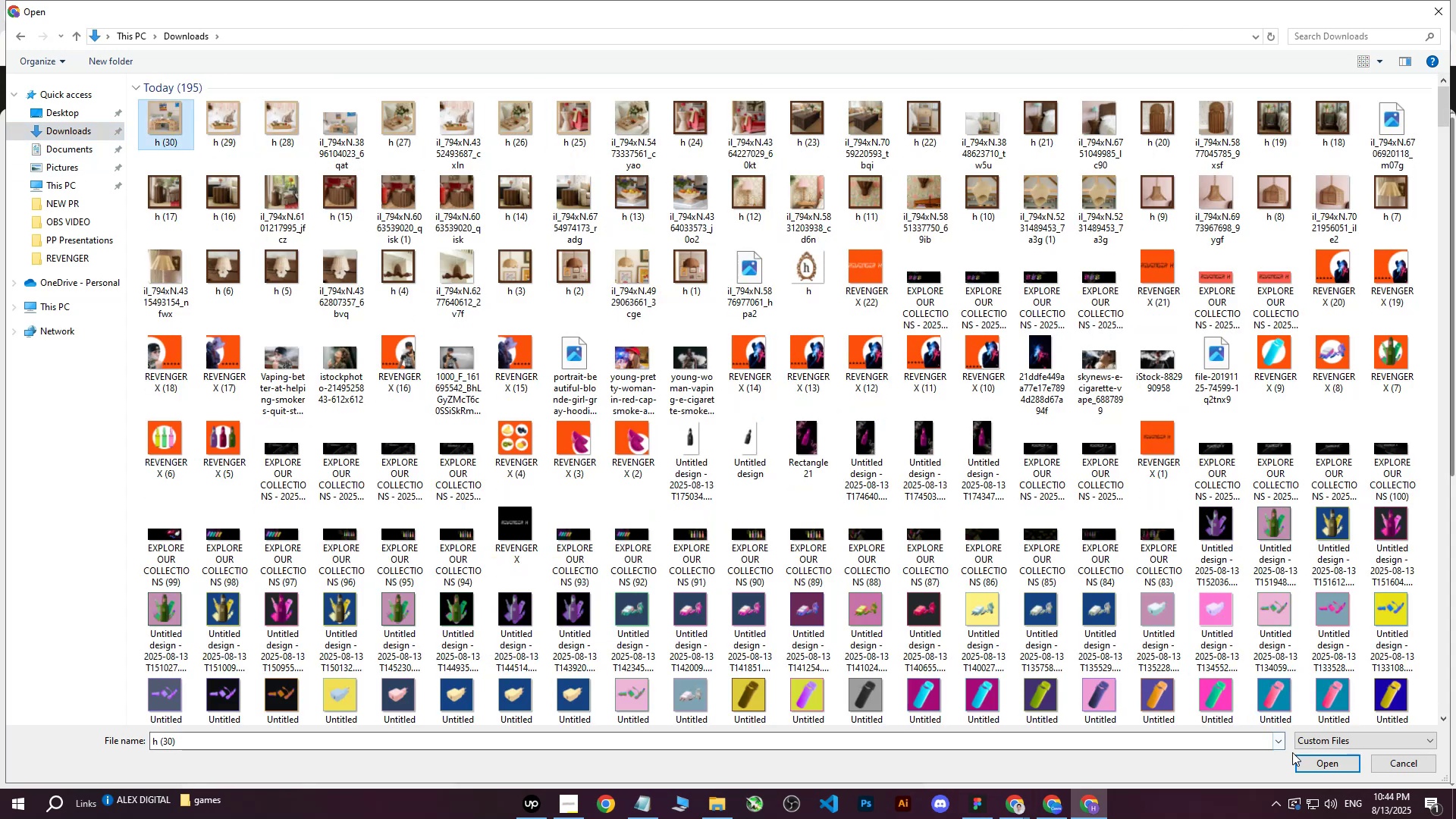 
left_click([1304, 758])
 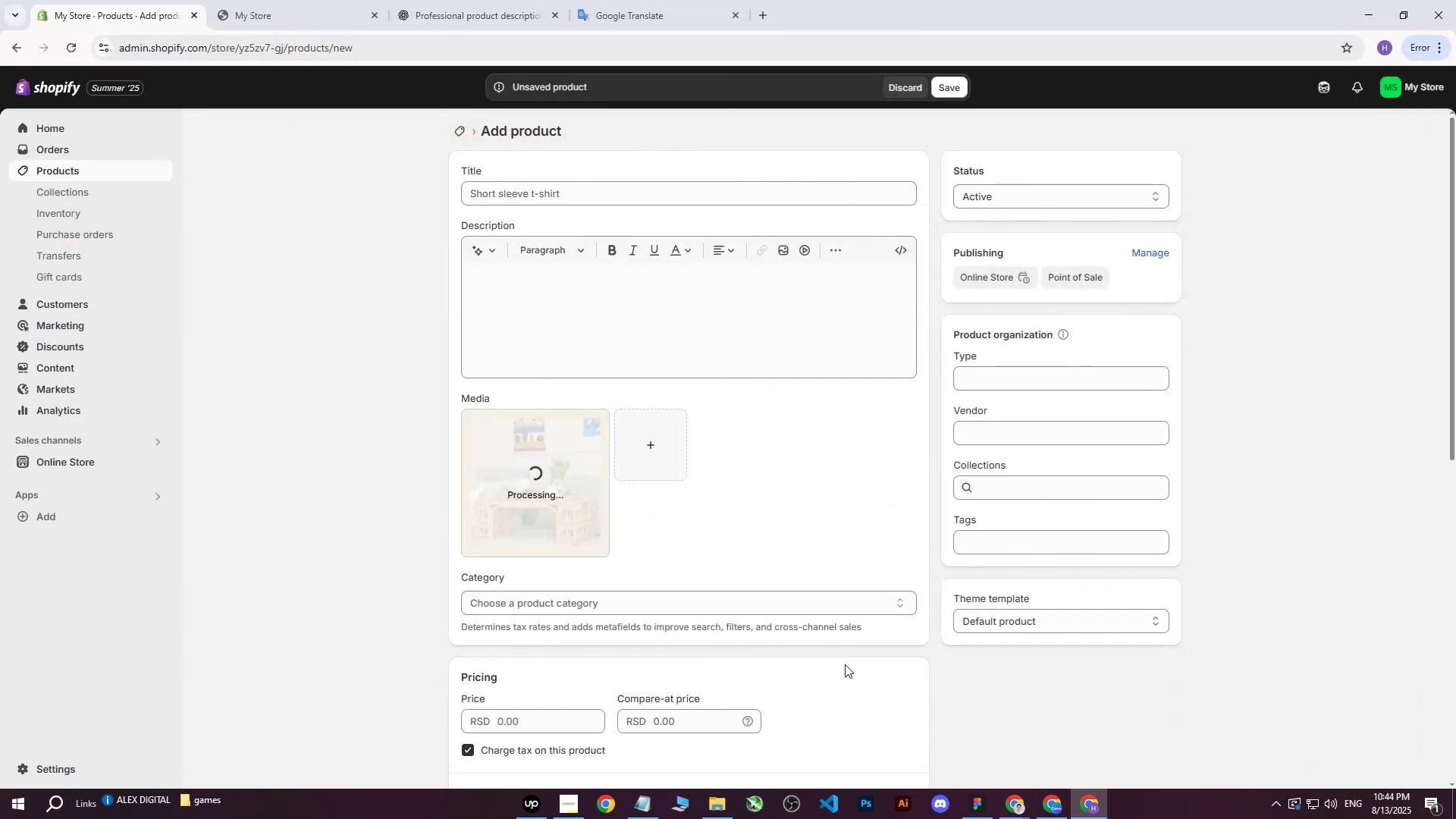 
double_click([967, 730])
 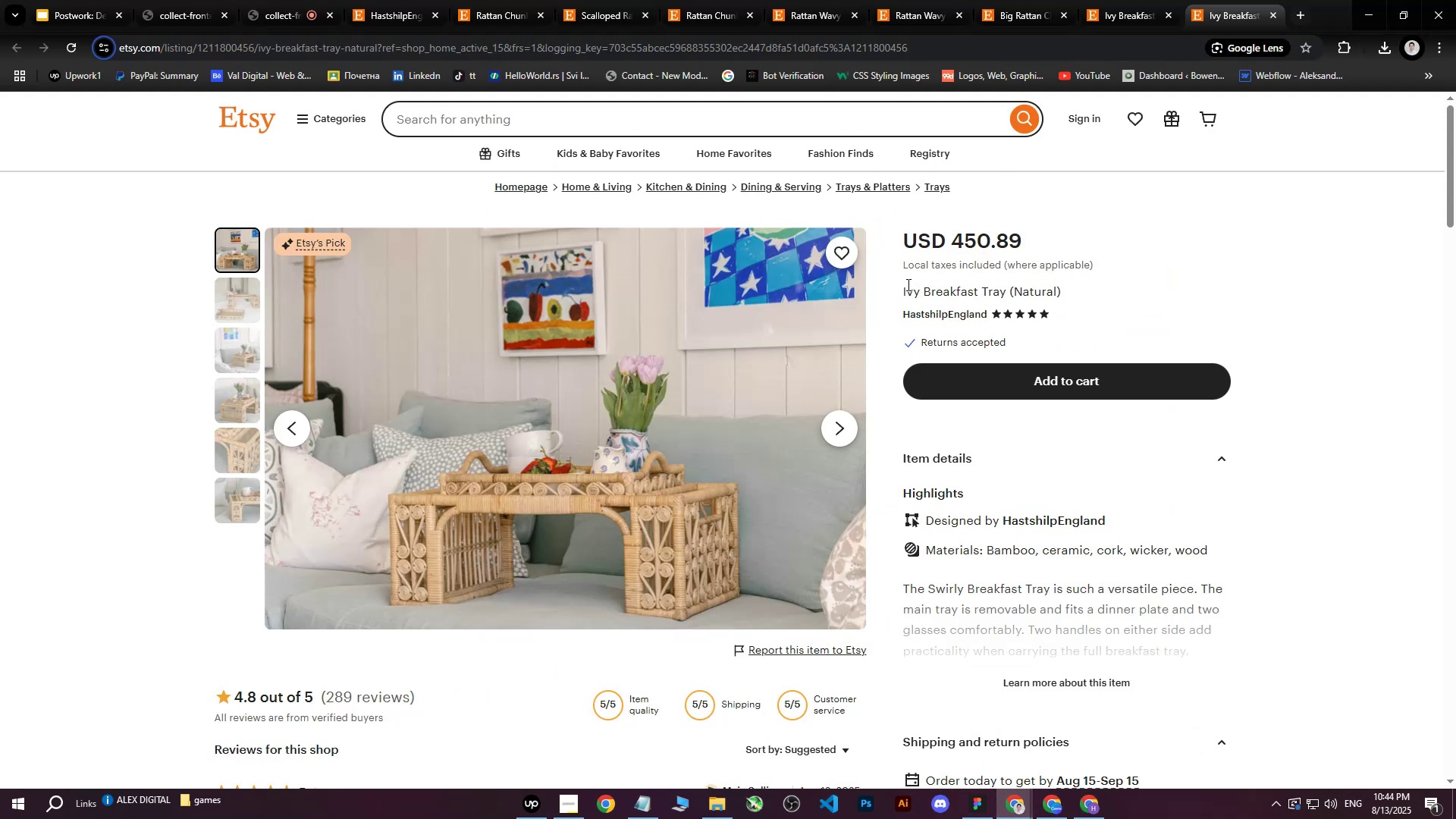 
left_click_drag(start_coordinate=[902, 292], to_coordinate=[1006, 298])
 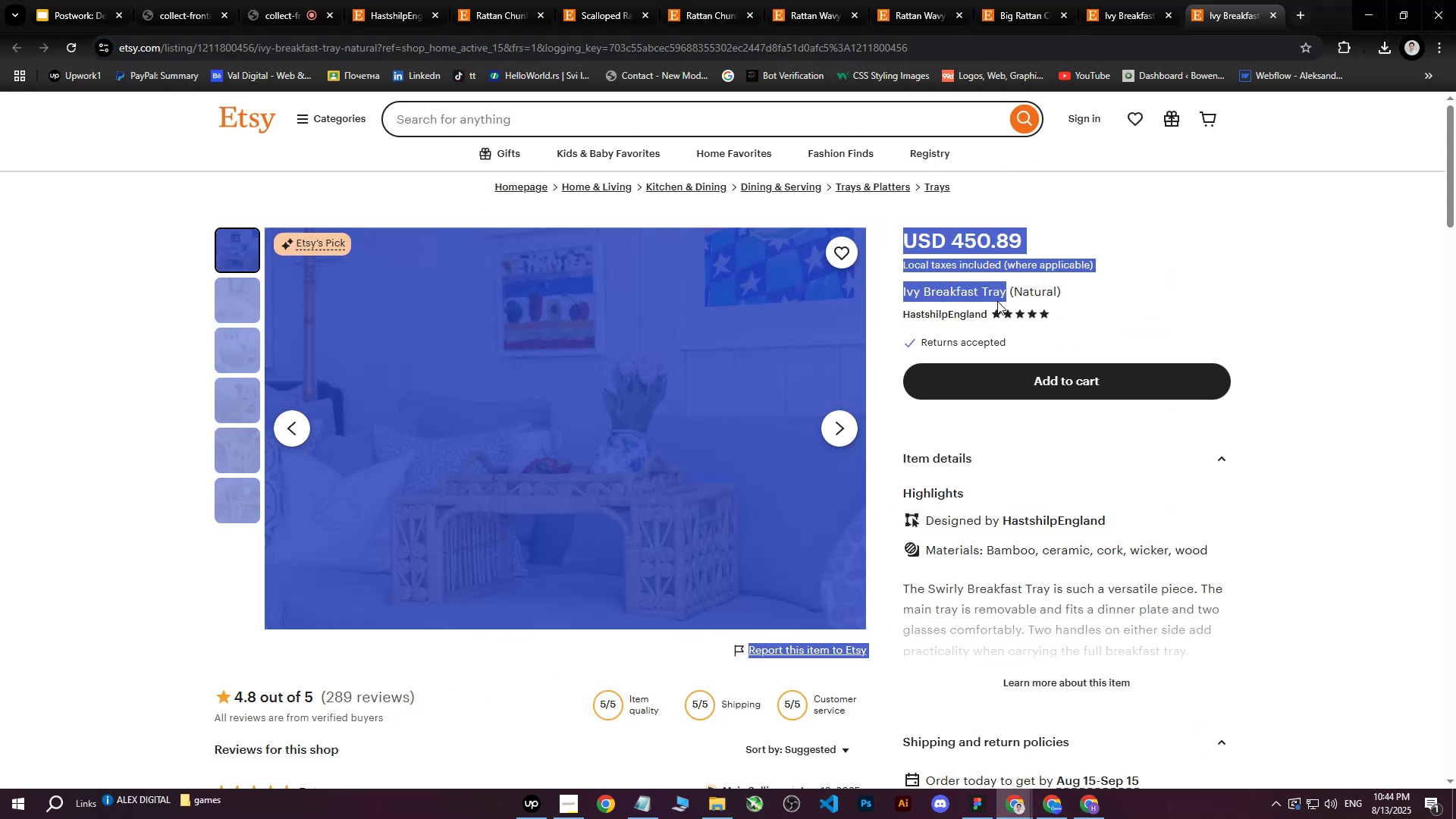 
left_click([997, 301])
 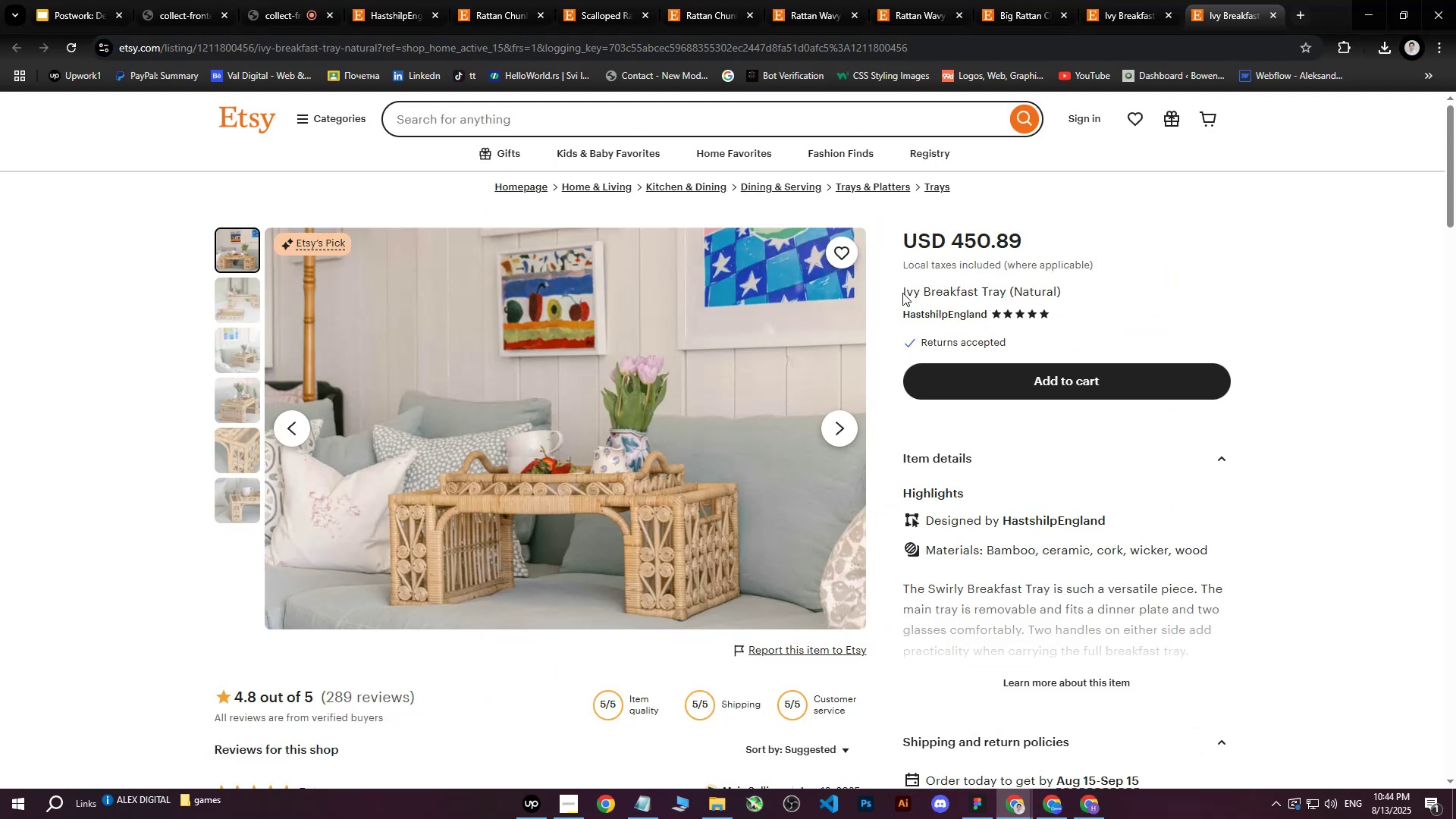 
left_click_drag(start_coordinate=[902, 292], to_coordinate=[1074, 303])
 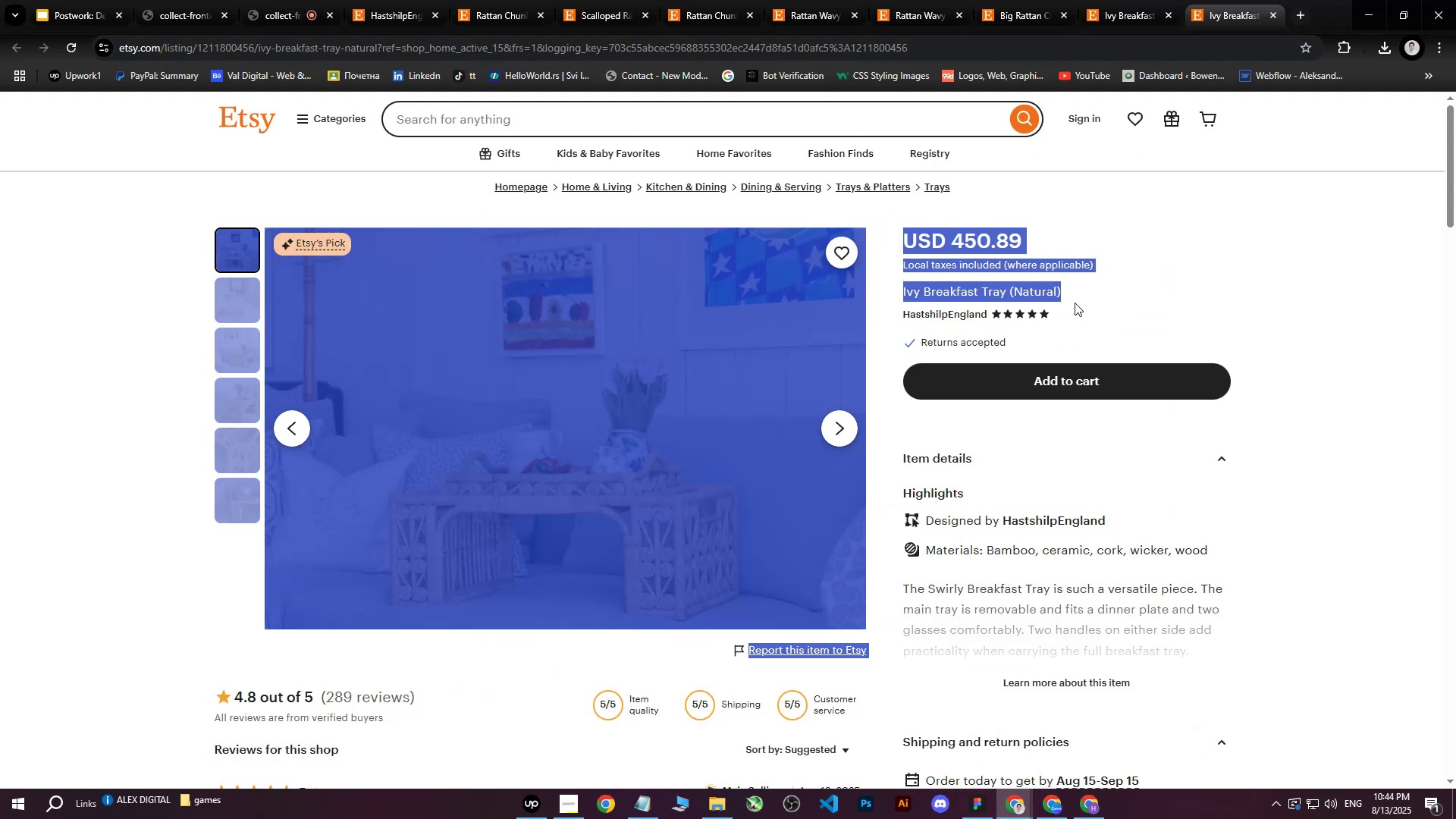 
double_click([1075, 303])
 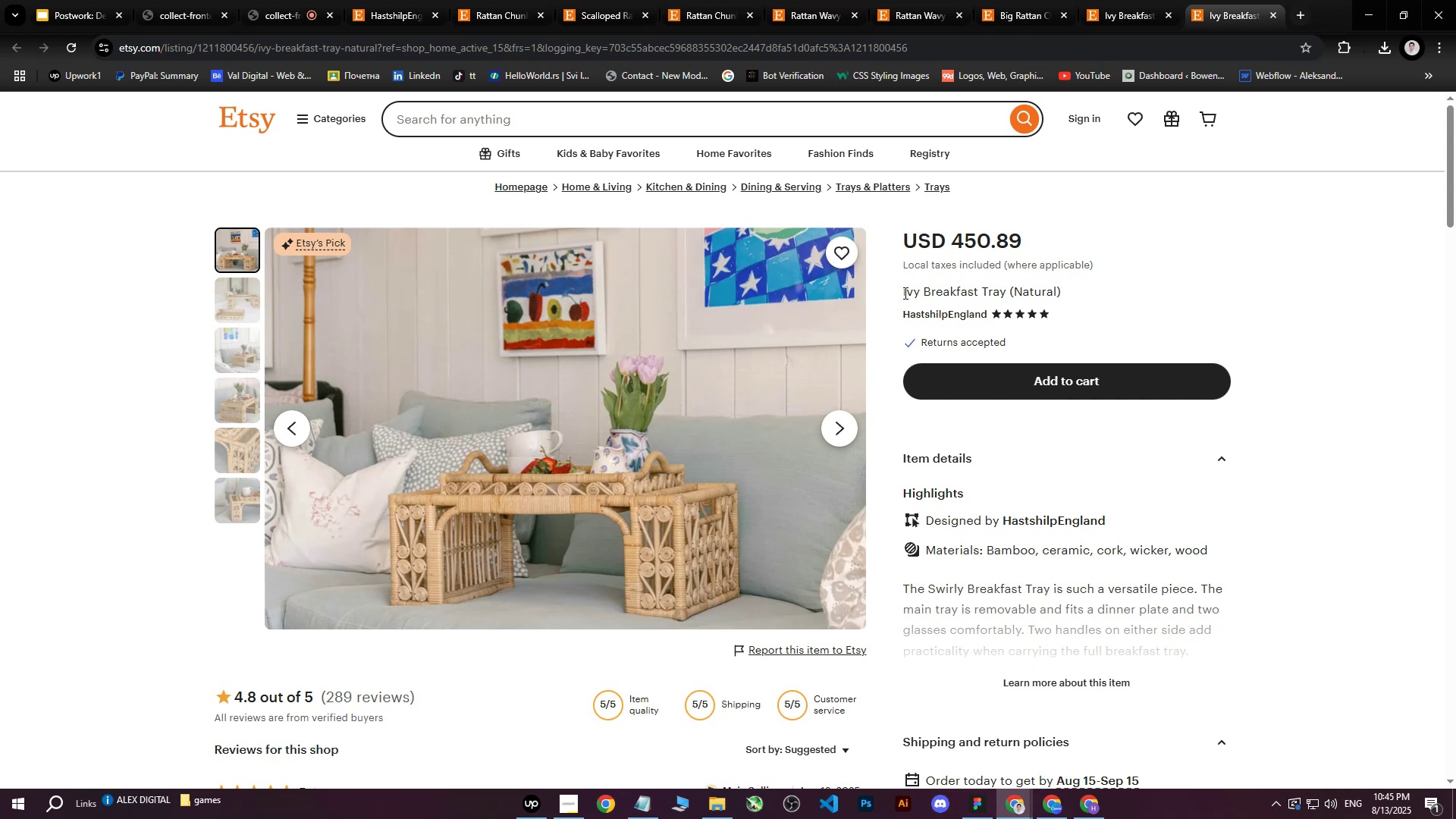 
left_click_drag(start_coordinate=[904, 293], to_coordinate=[1062, 298])
 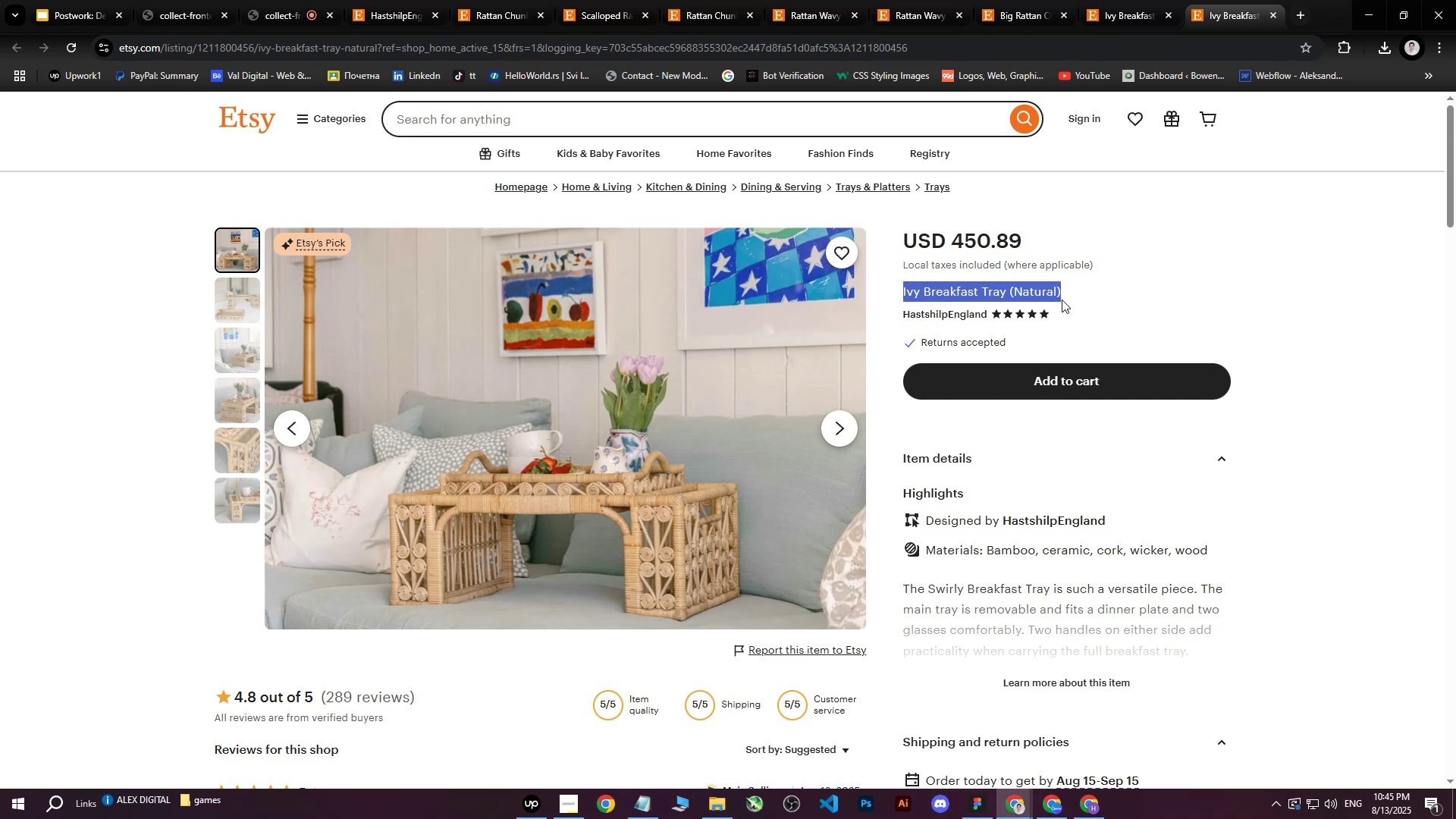 
key(Control+ControlLeft)
 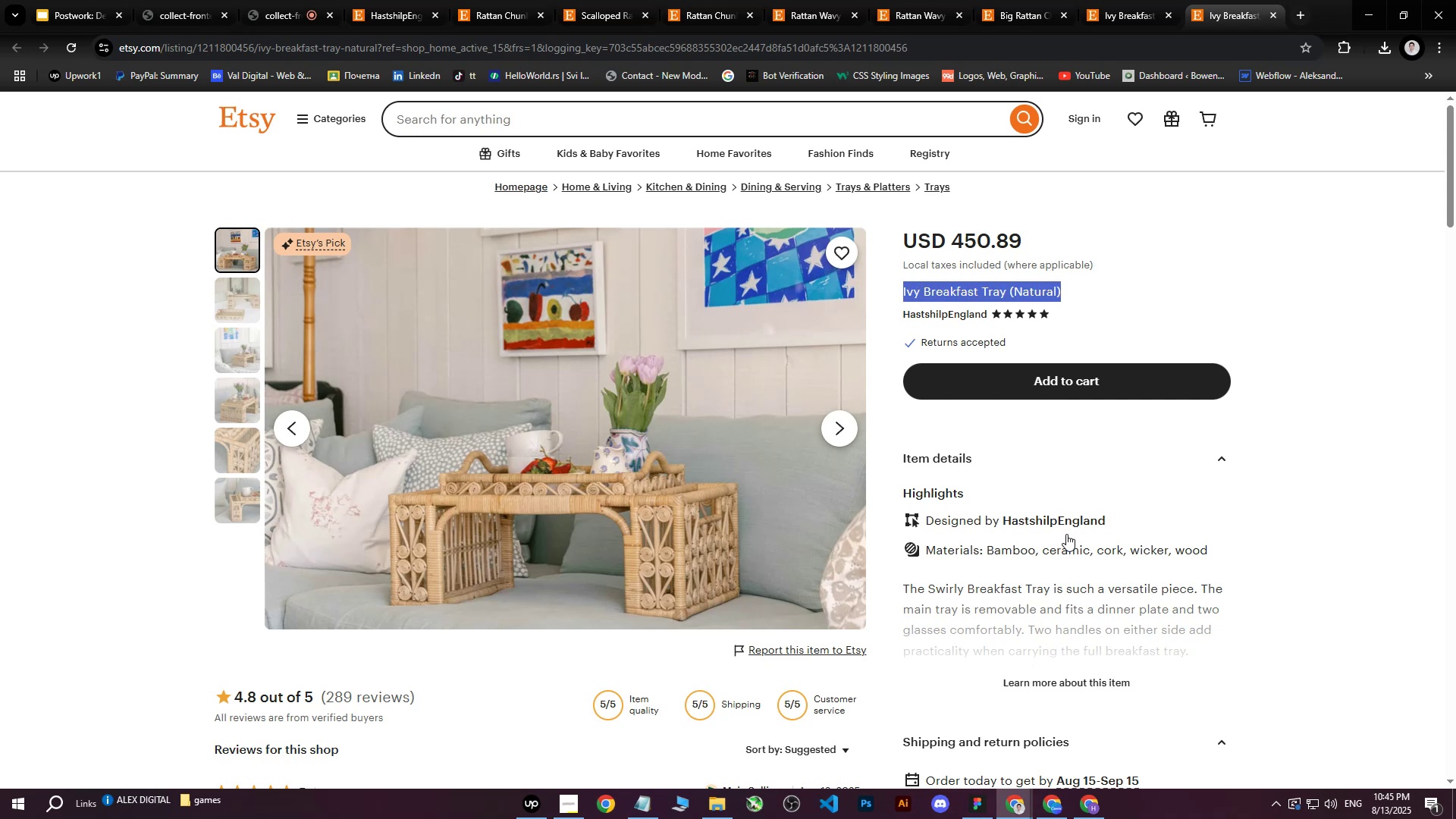 
key(Control+C)
 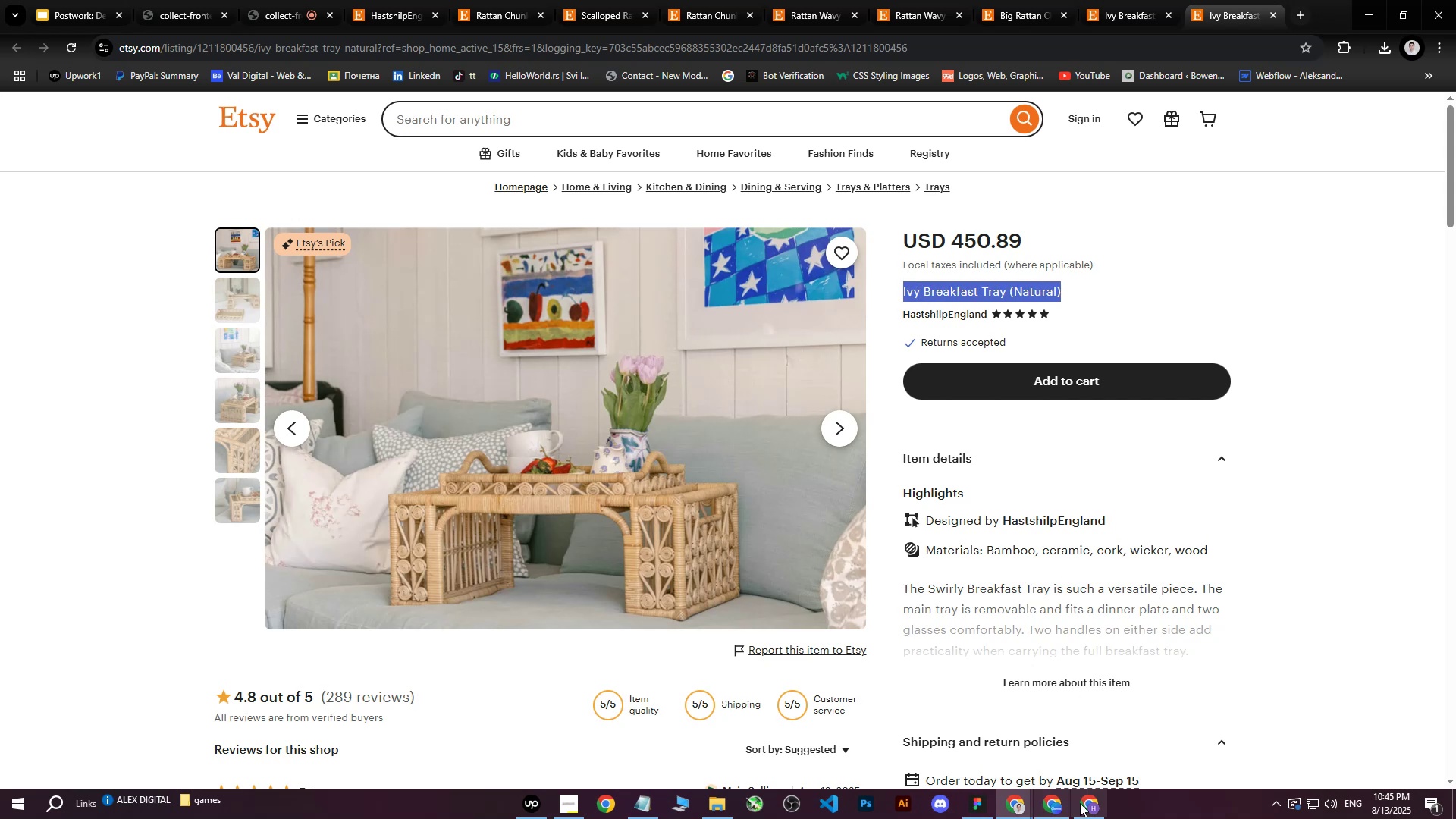 
left_click([1081, 805])
 